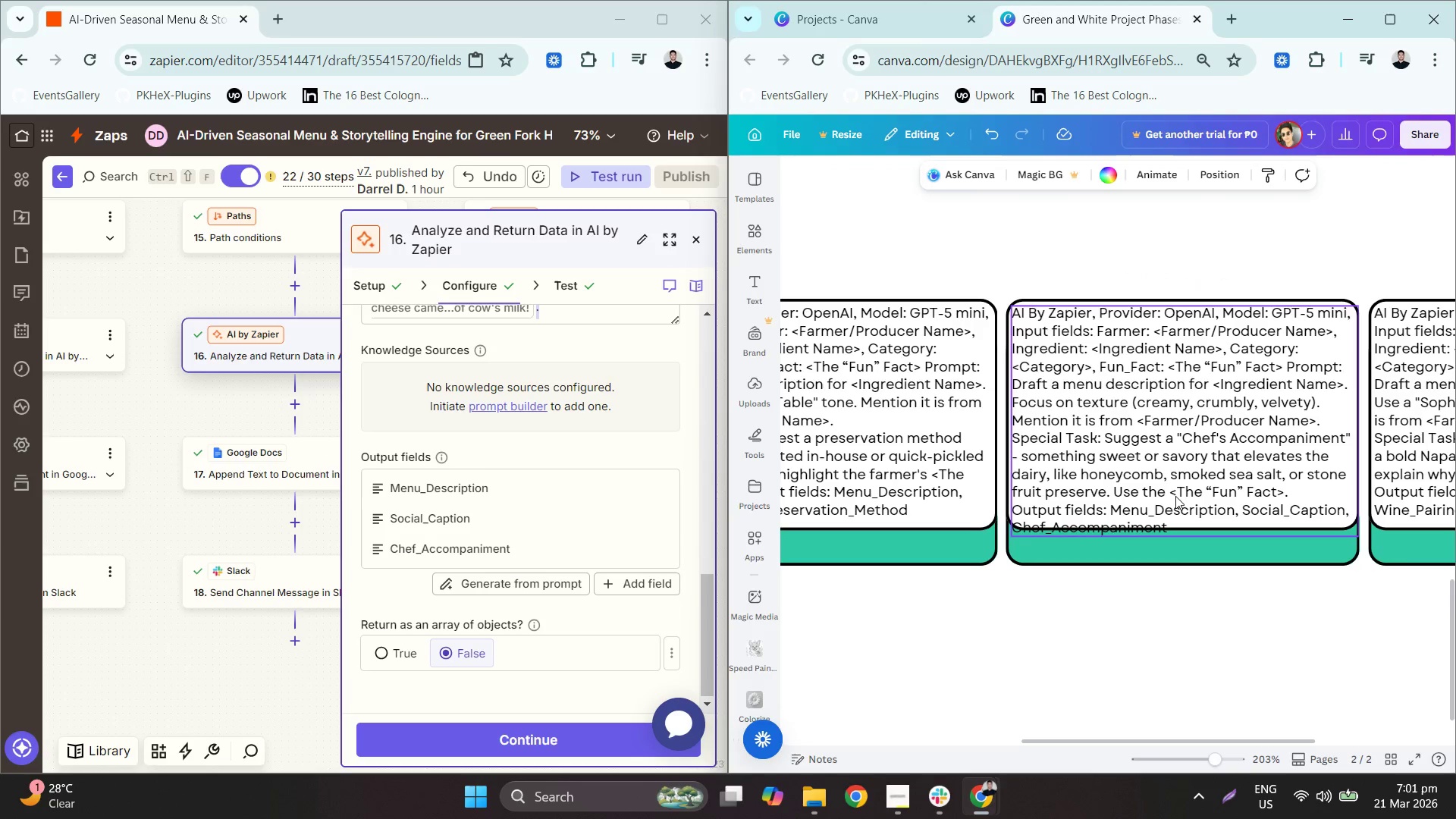 
hold_key(key=ControlLeft, duration=0.75)
 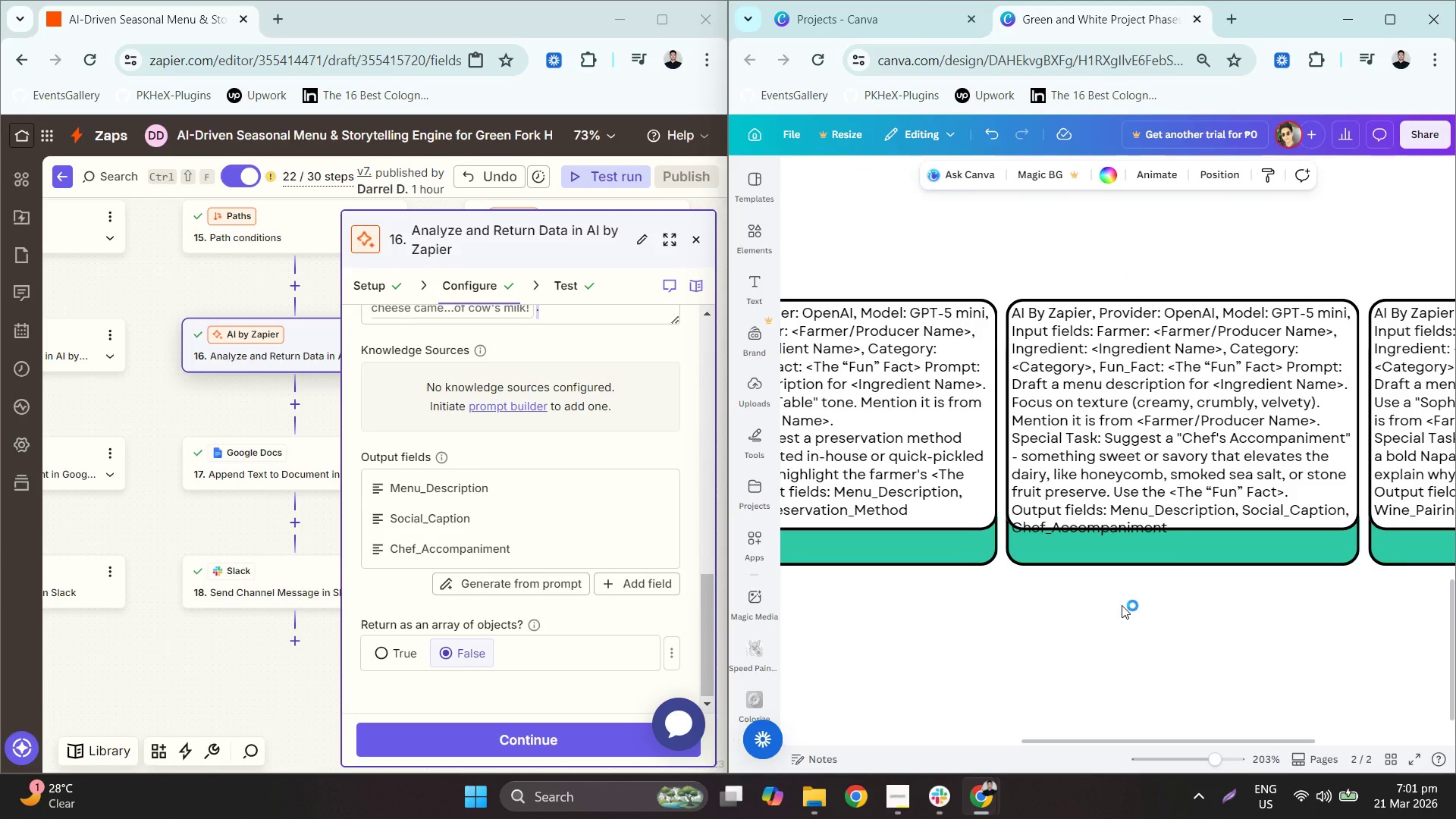 
hold_key(key=ControlLeft, duration=1.52)
 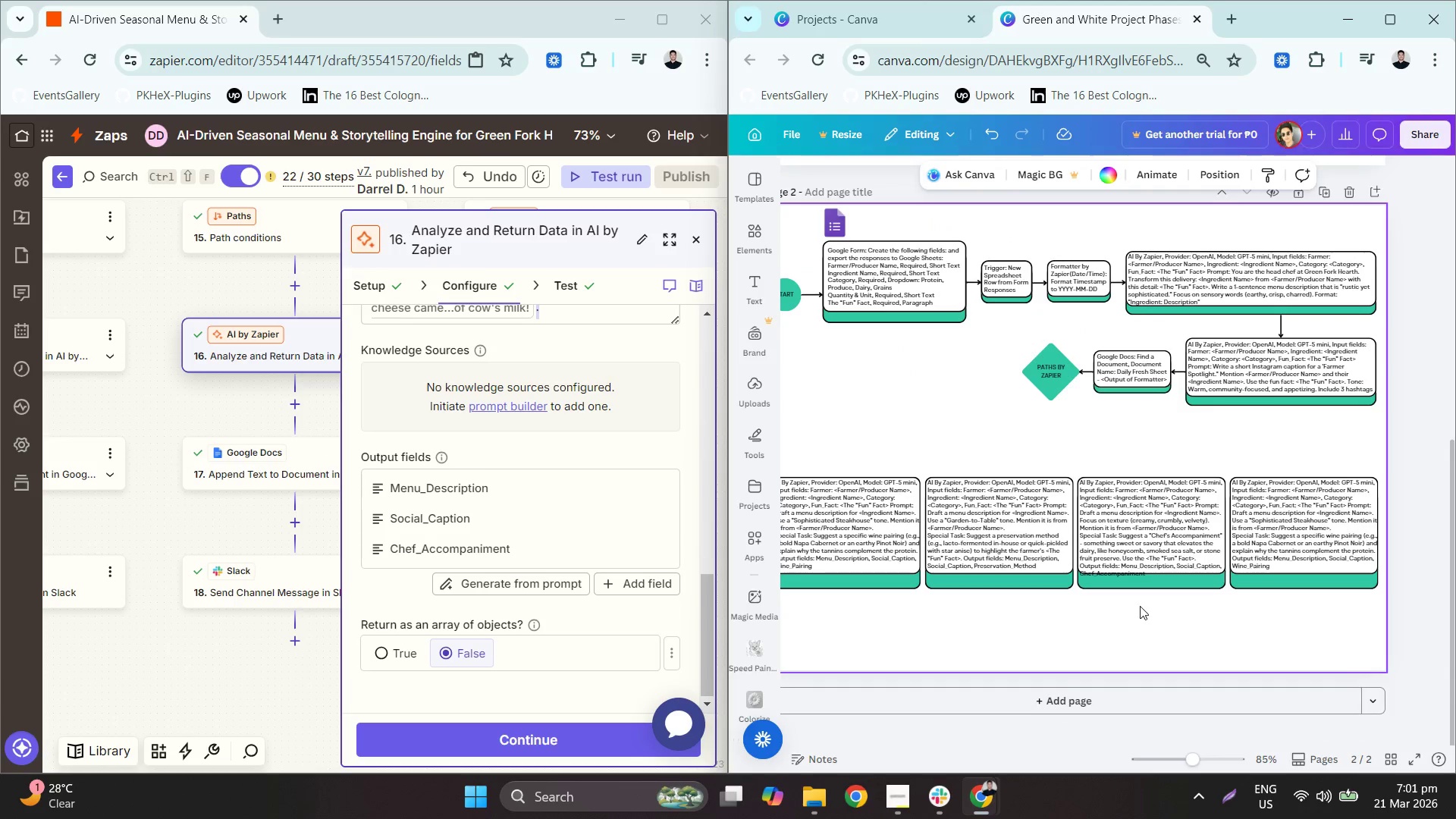 
hold_key(key=ControlLeft, duration=0.69)
 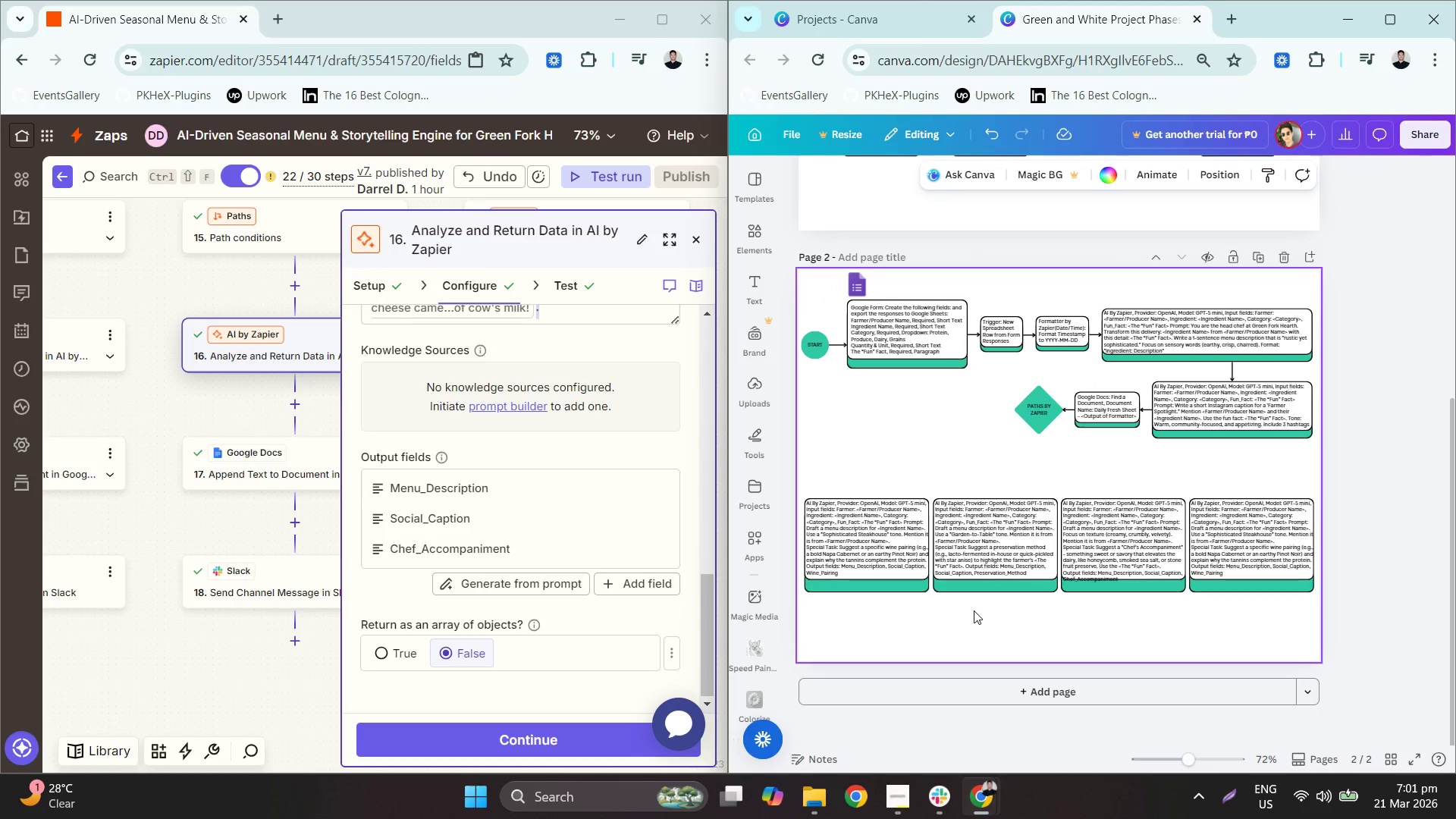 
scroll: coordinate [1140, 606], scroll_direction: down, amount: 5.0
 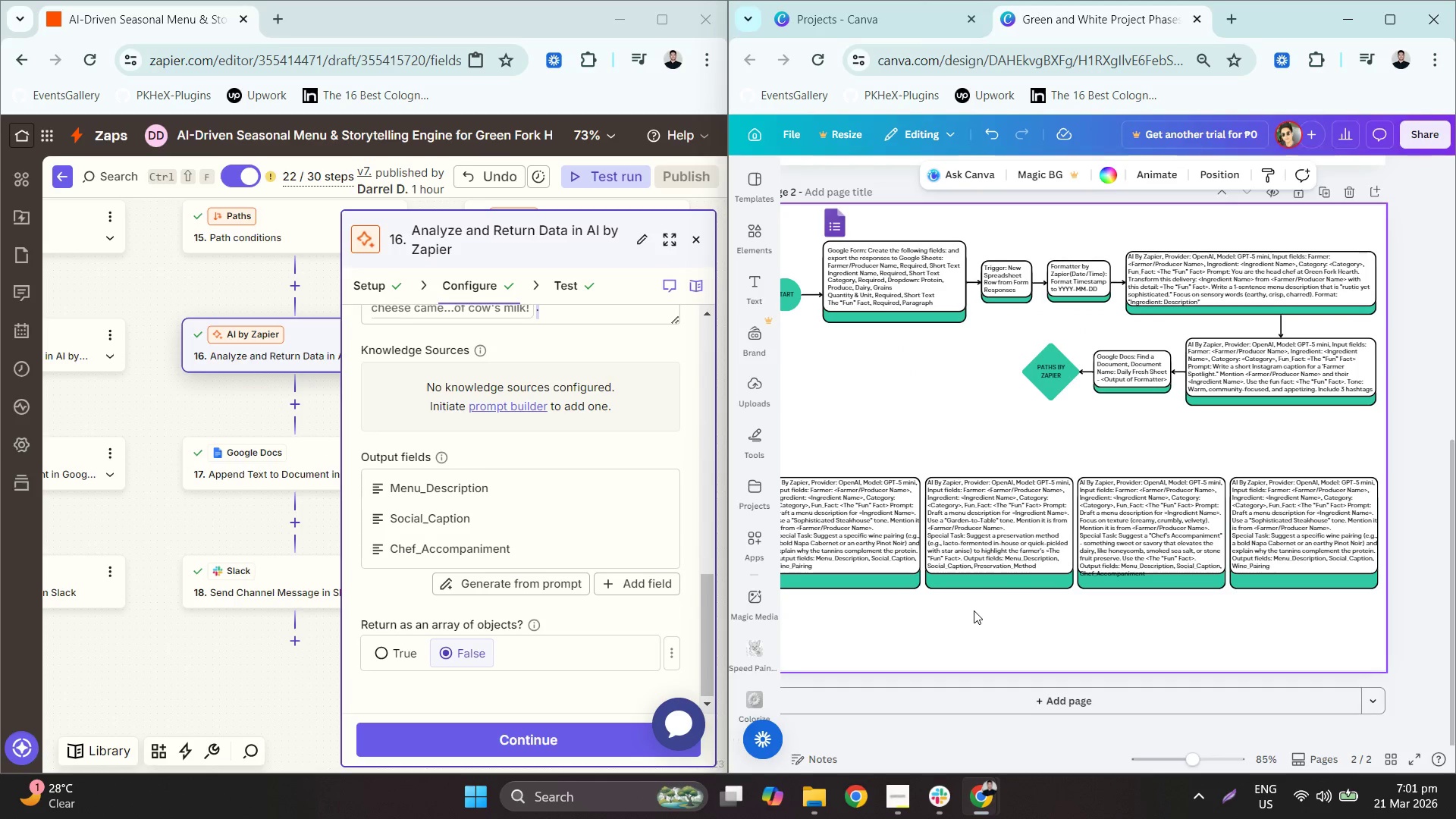 
hold_key(key=ControlLeft, duration=0.45)
scroll: coordinate [974, 610], scroll_direction: down, amount: 1.0
 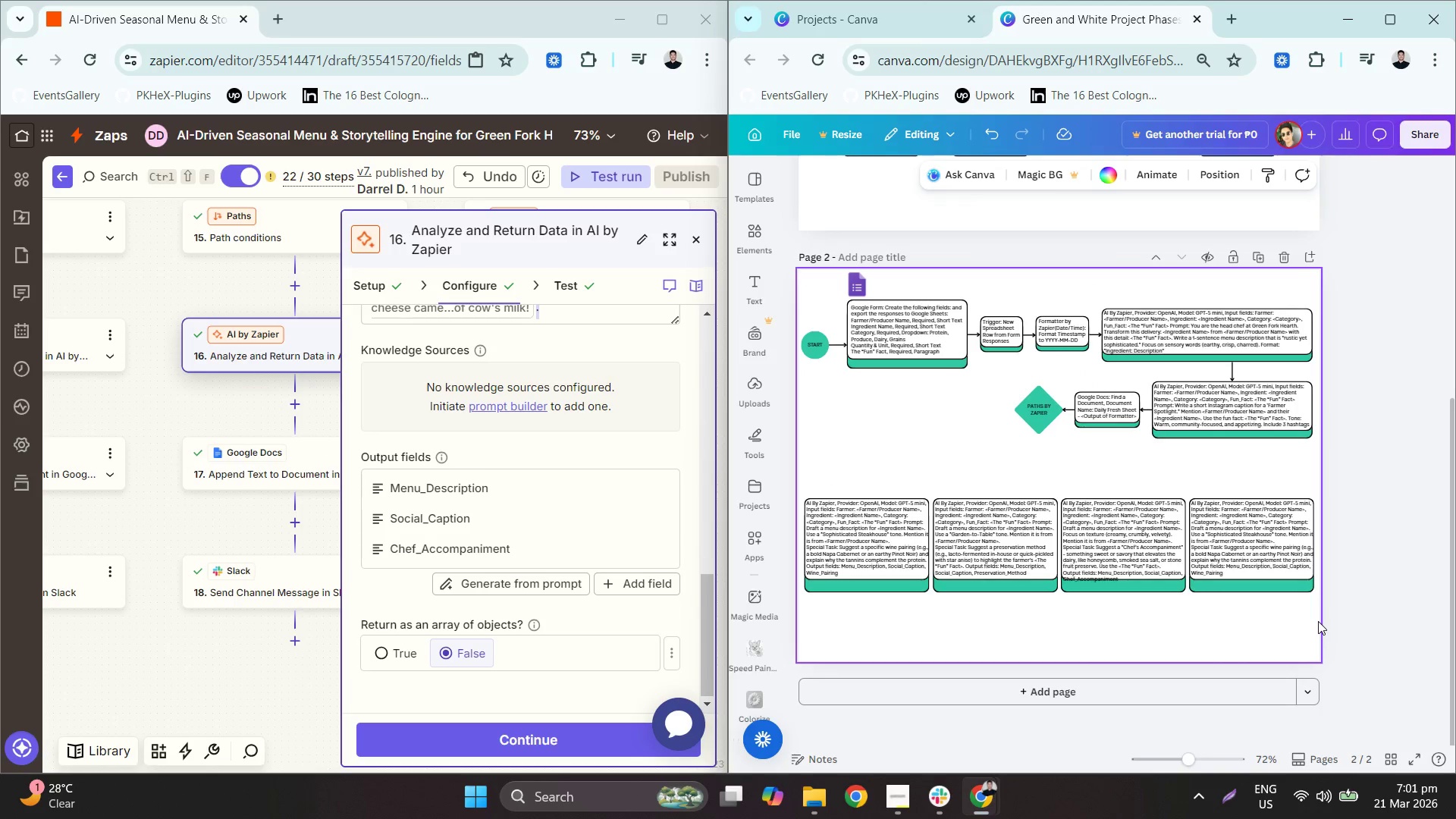 
hold_key(key=ControlLeft, duration=0.94)
scroll: coordinate [1226, 618], scroll_direction: up, amount: 3.0
 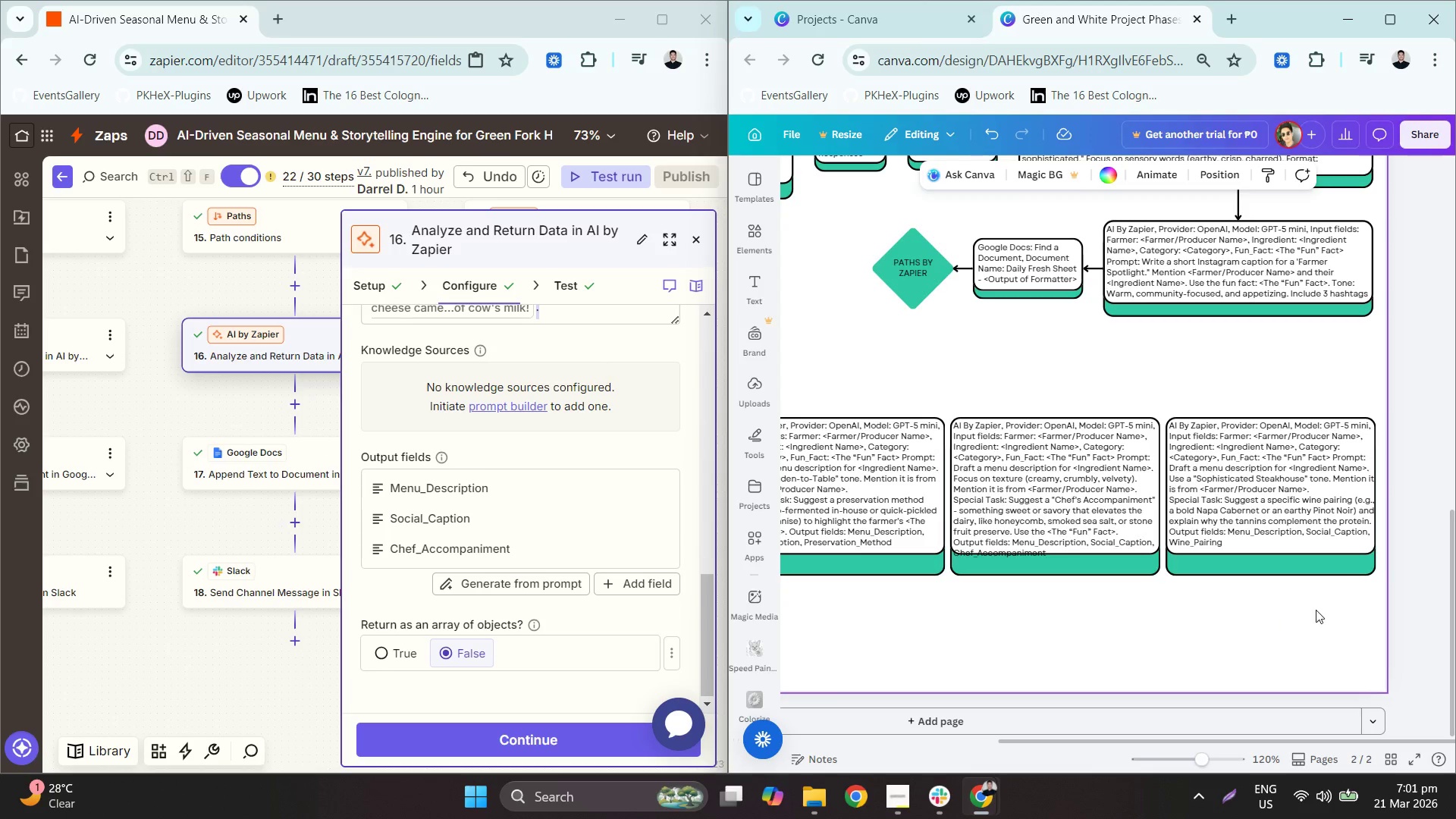 
hold_key(key=ControlLeft, duration=0.34)
scroll: coordinate [1320, 611], scroll_direction: down, amount: 3.0
 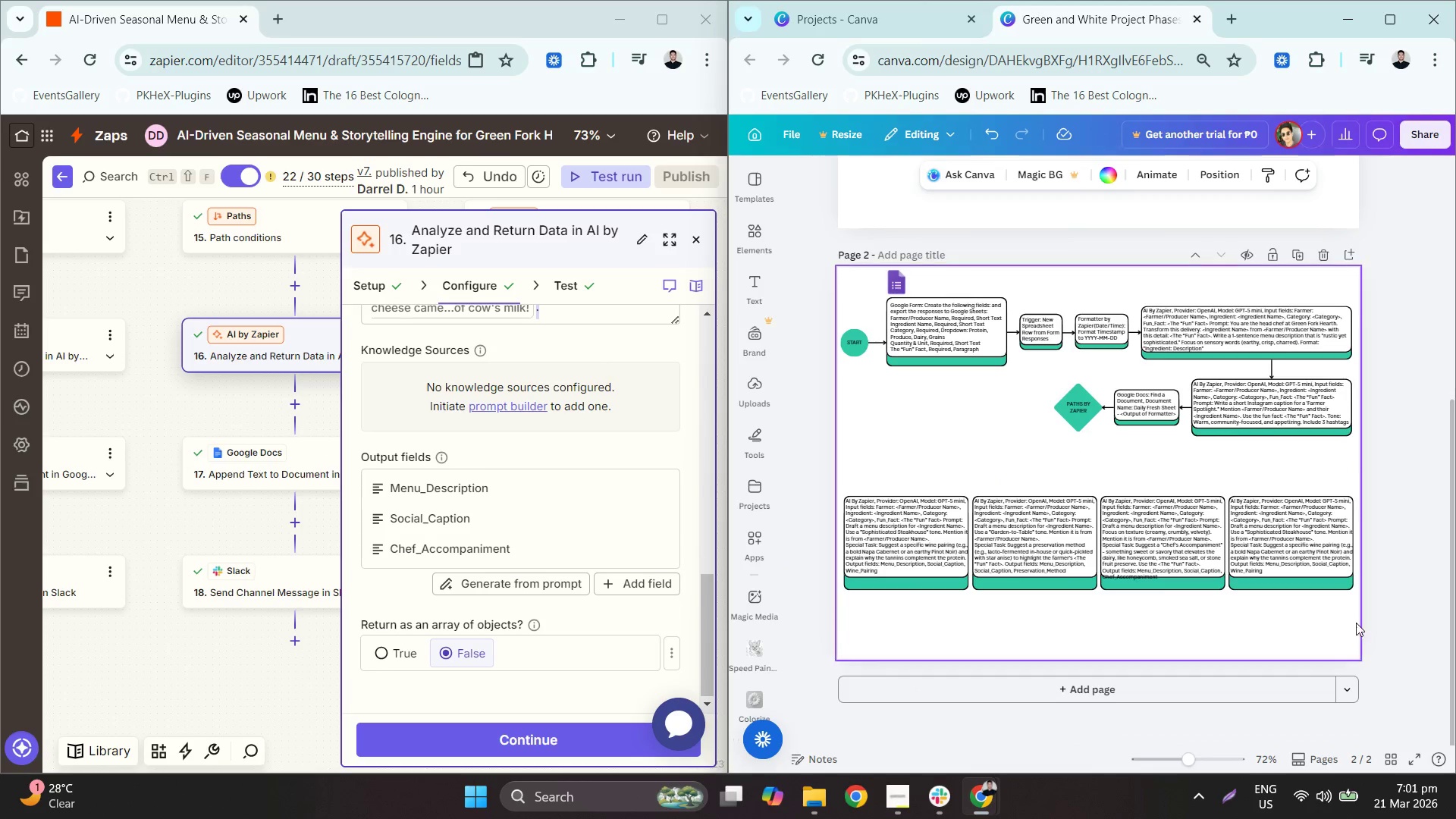 
left_click_drag(start_coordinate=[1351, 614], to_coordinate=[836, 482])
 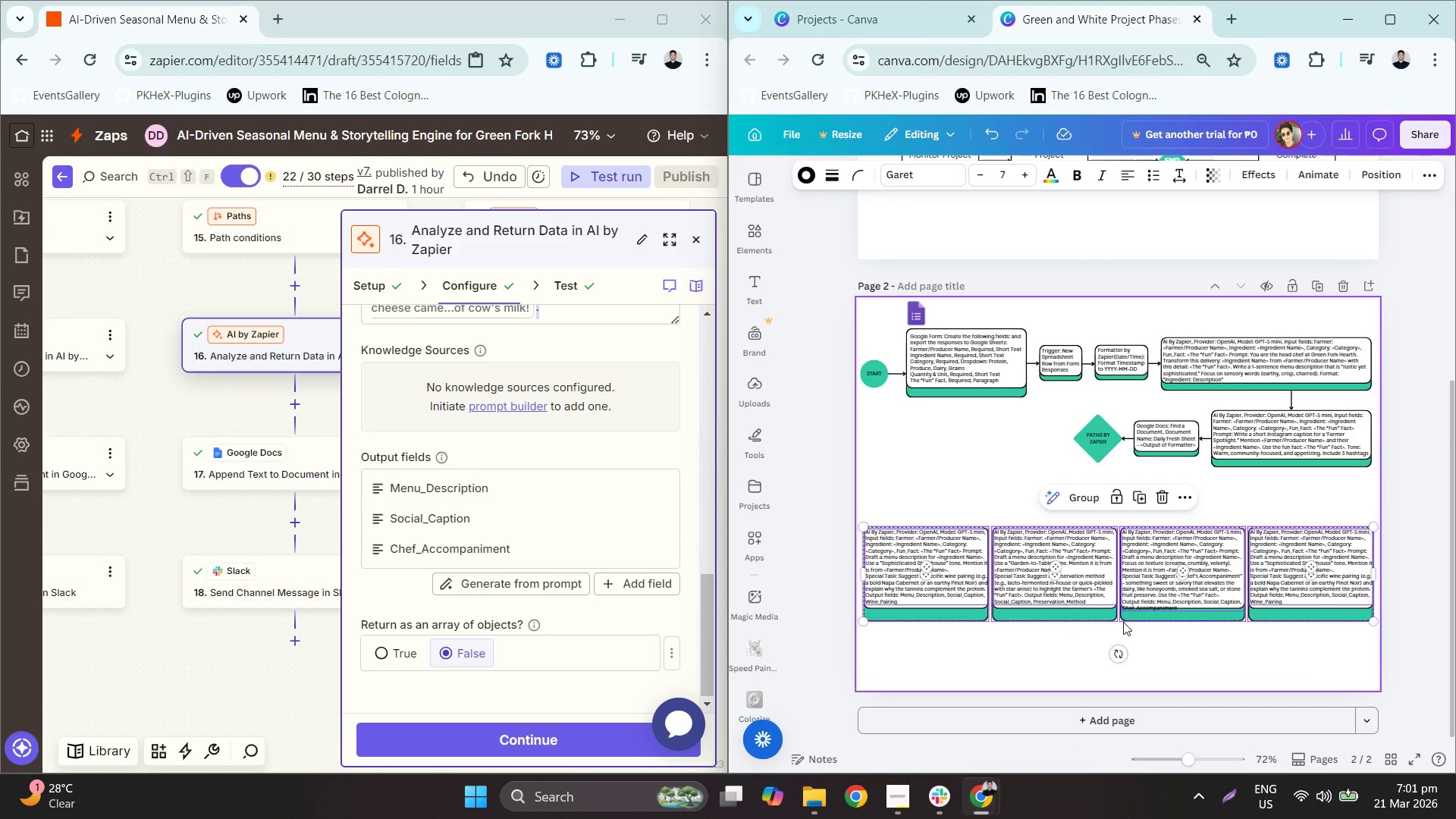 
left_click([1115, 620])
 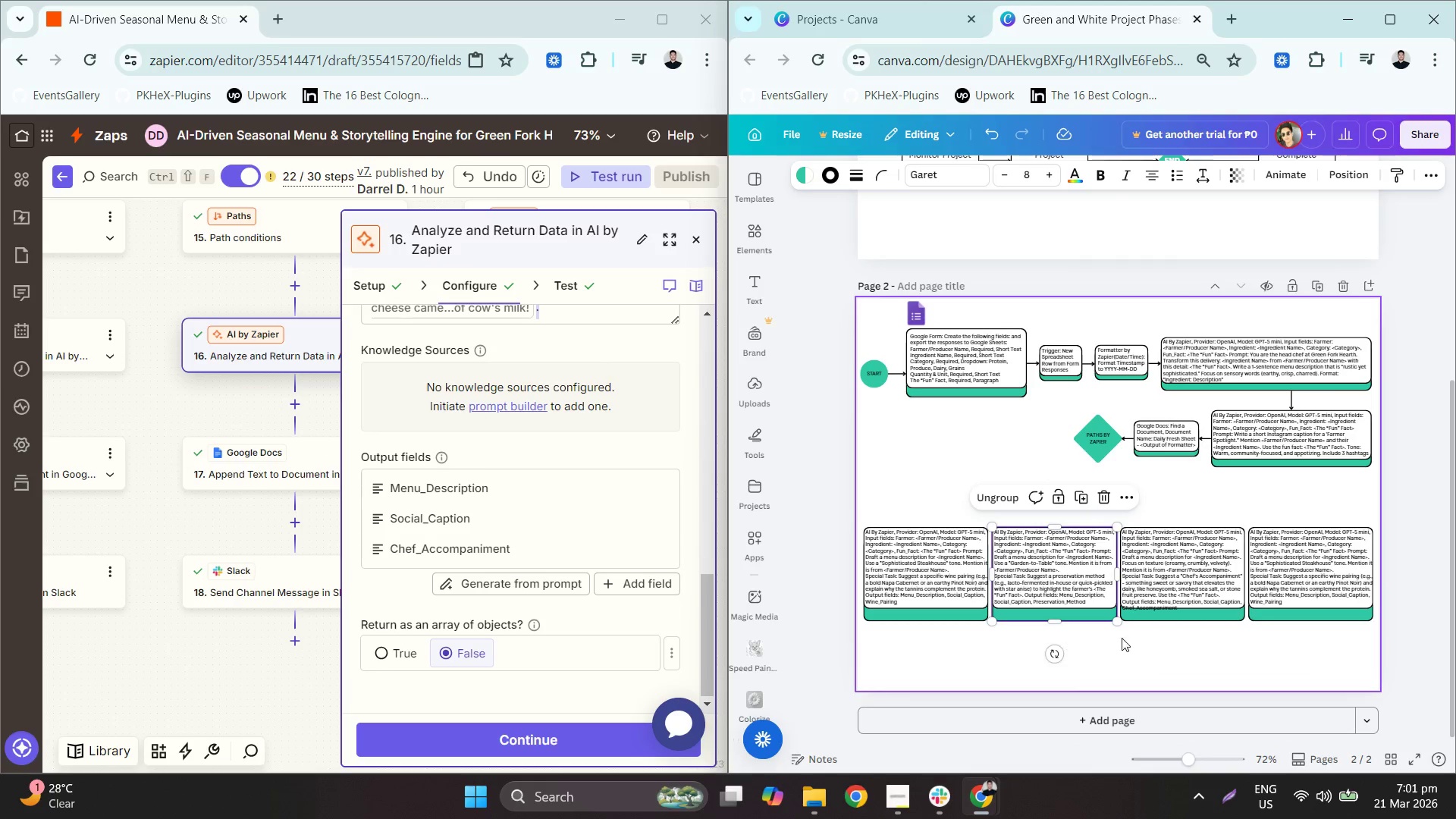 
hold_key(key=ControlLeft, duration=0.36)
scroll: coordinate [1228, 631], scroll_direction: up, amount: 3.0
 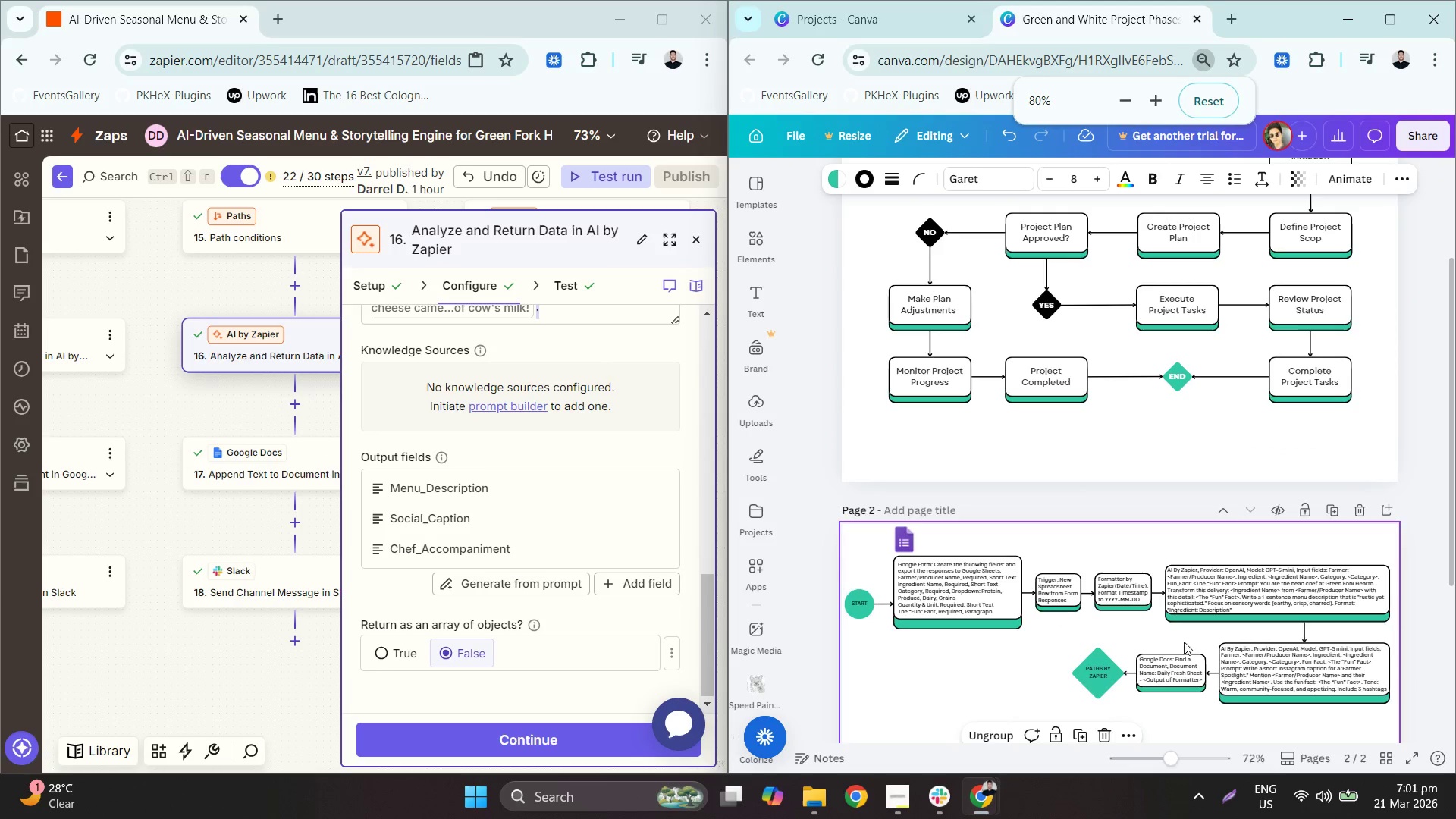 
hold_key(key=ControlLeft, duration=0.66)
 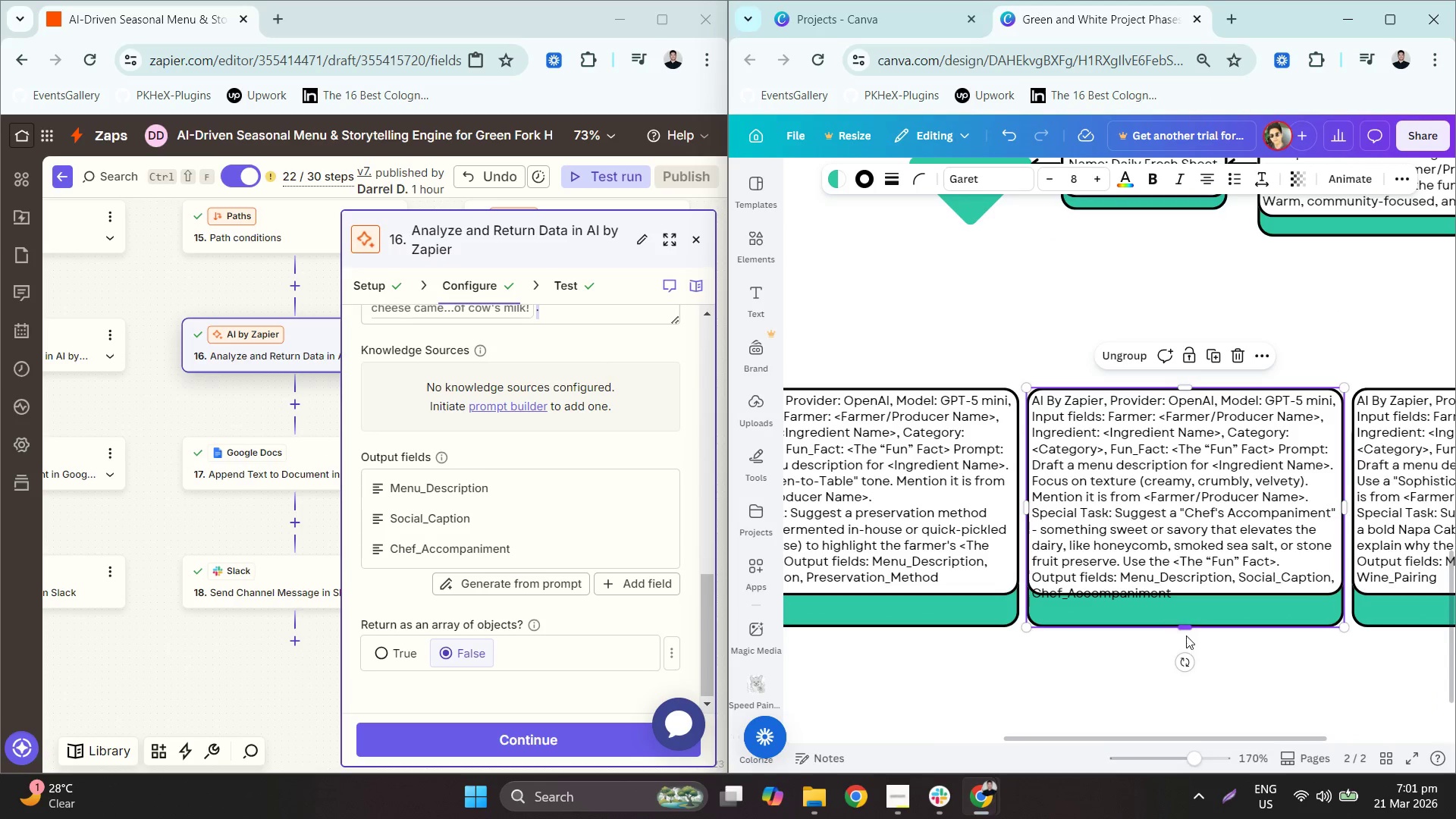 
scroll: coordinate [1179, 581], scroll_direction: down, amount: 3.0
 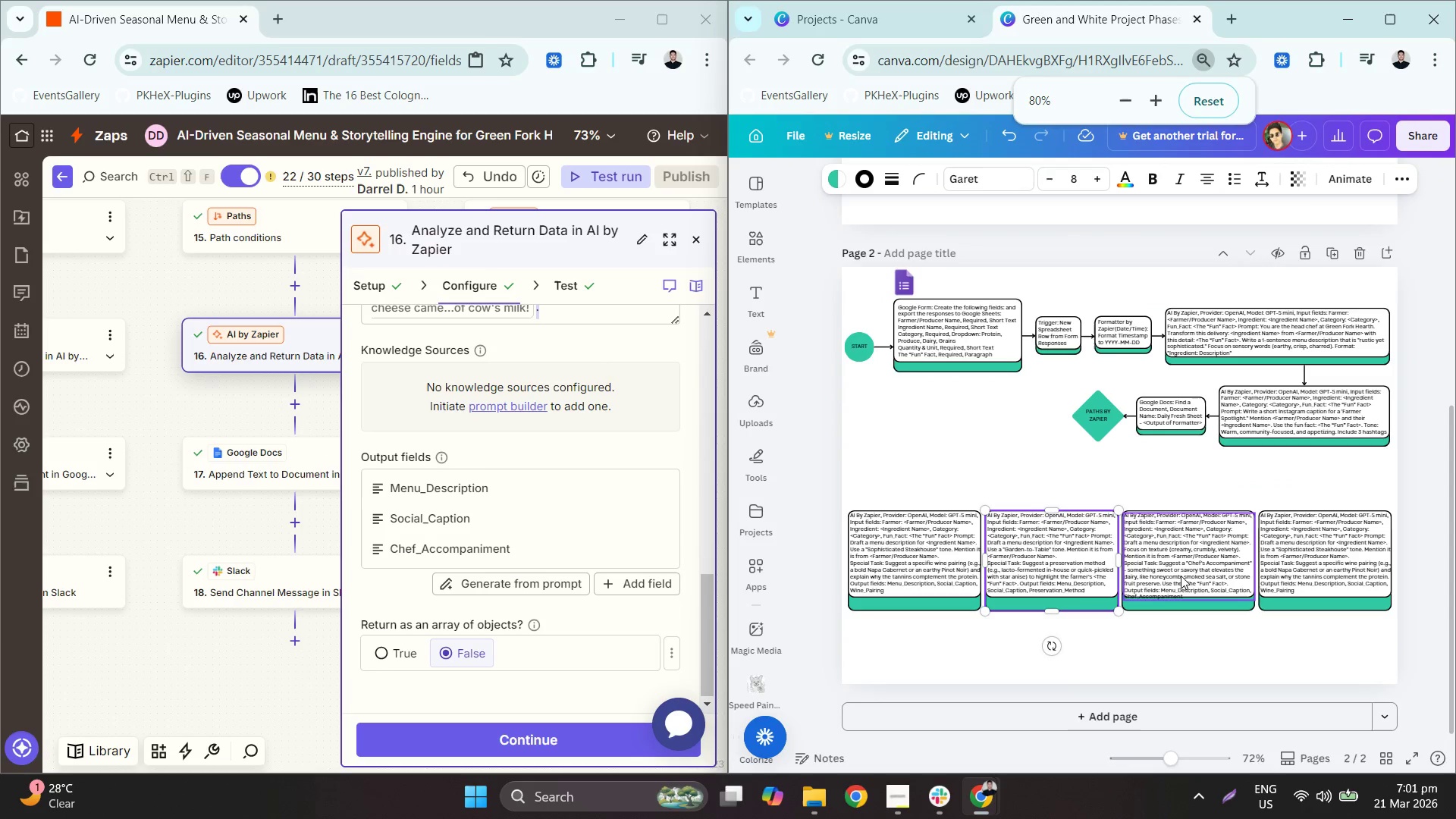 
left_click([1175, 626])
 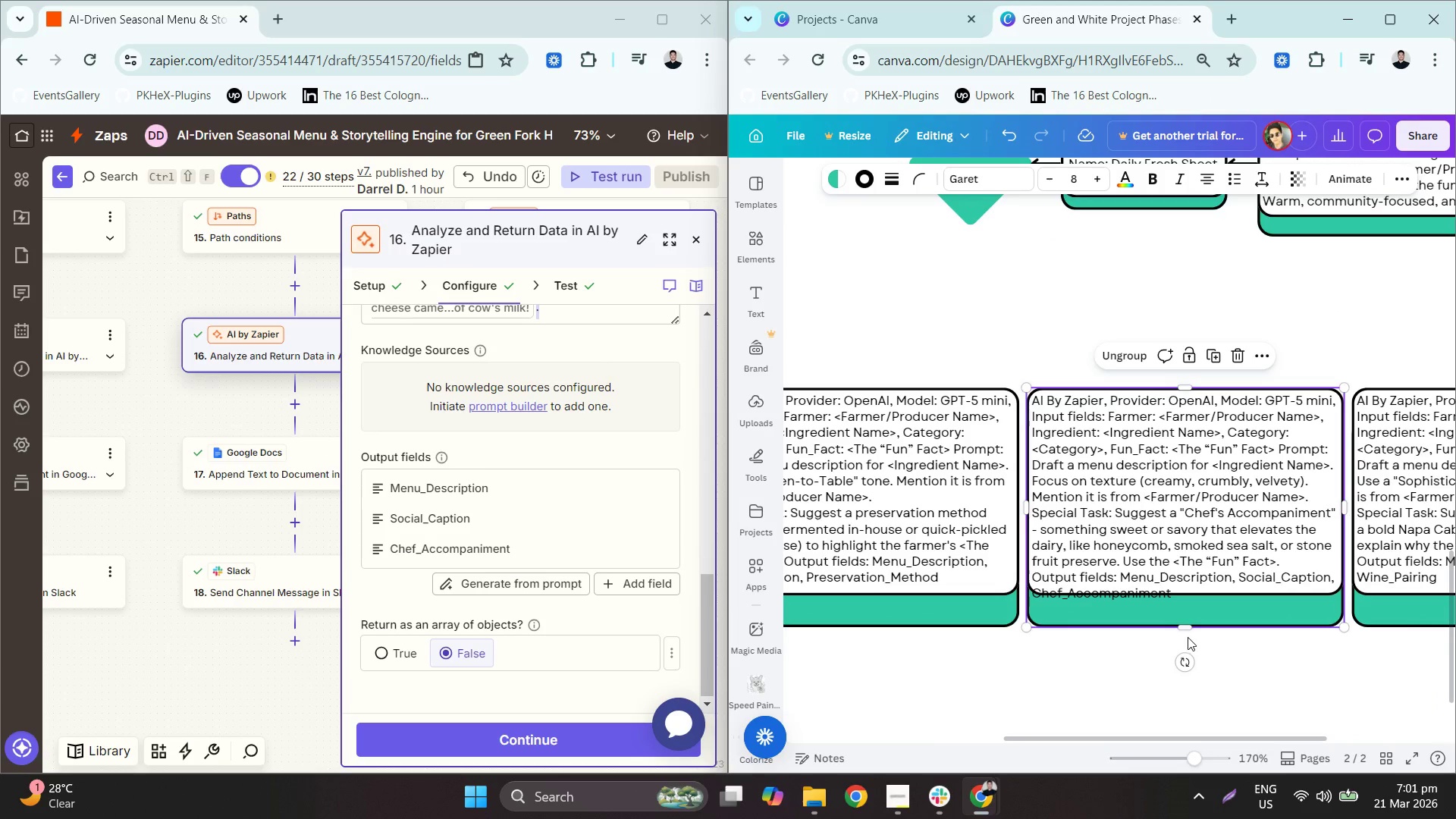 
scroll: coordinate [1196, 601], scroll_direction: up, amount: 5.0
 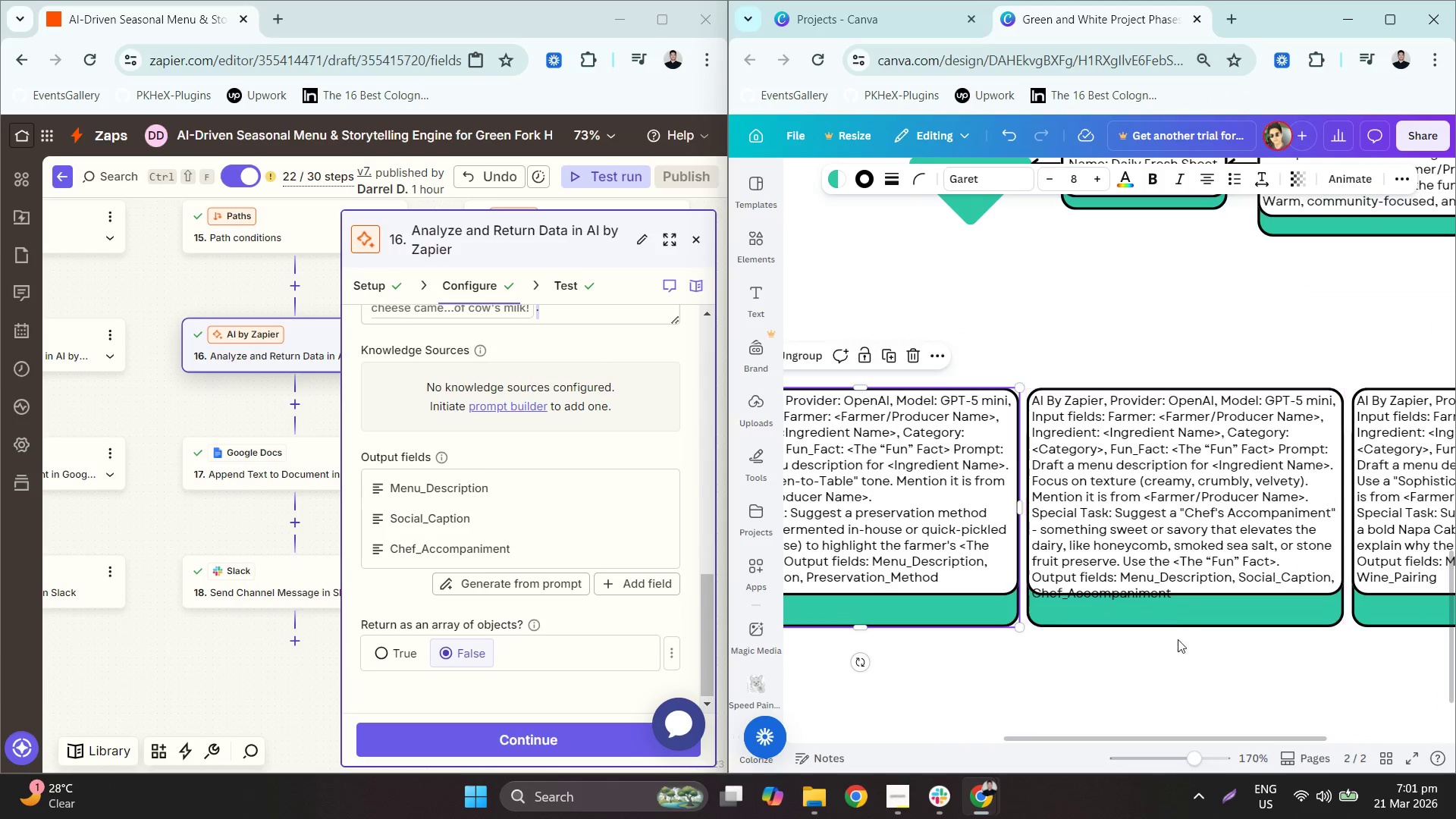 
left_click_drag(start_coordinate=[1185, 631], to_coordinate=[1183, 645])
 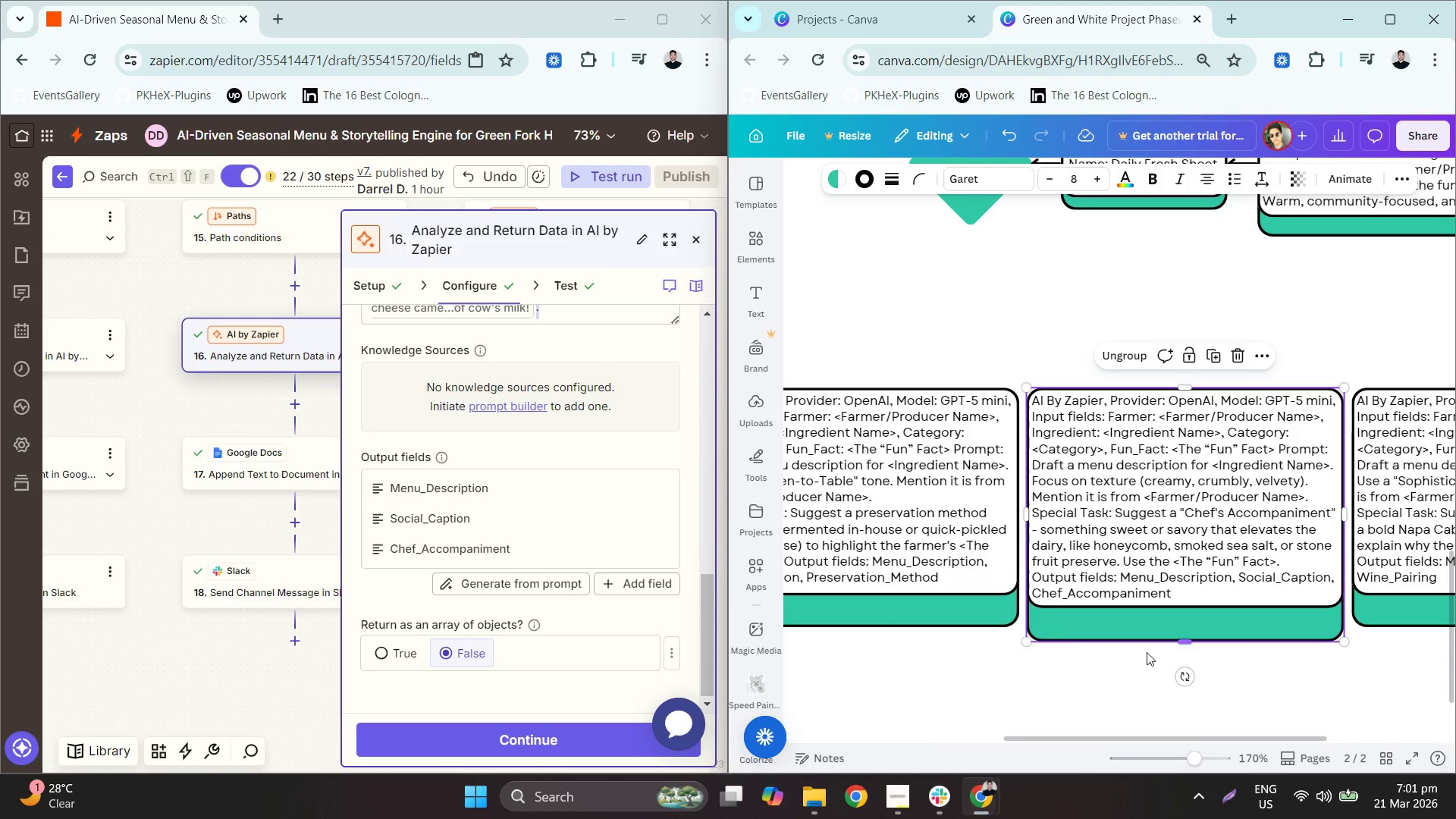 
hold_key(key=ControlLeft, duration=0.58)
 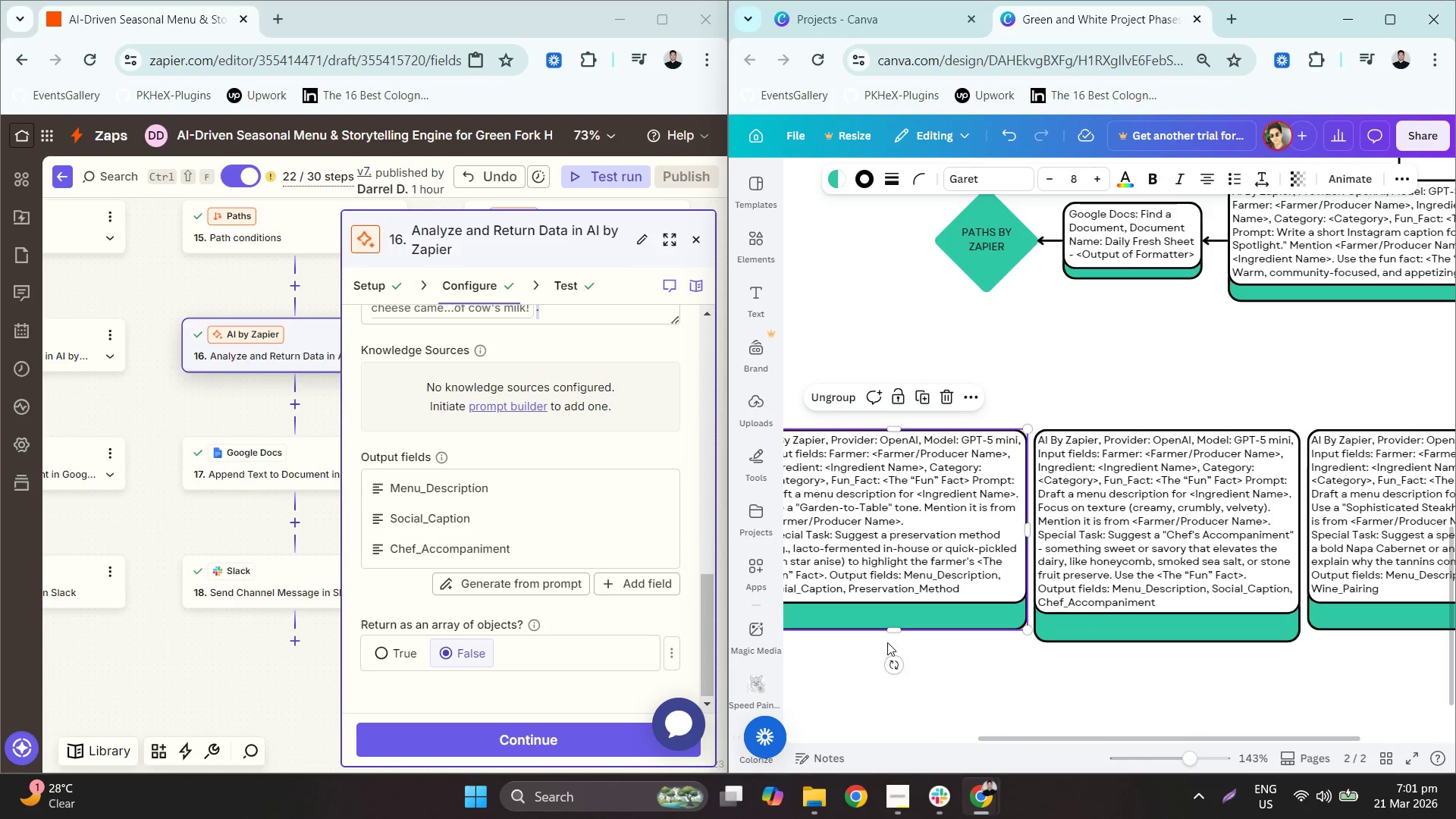 
hold_key(key=ControlLeft, duration=7.89)
left_click([981, 625])
 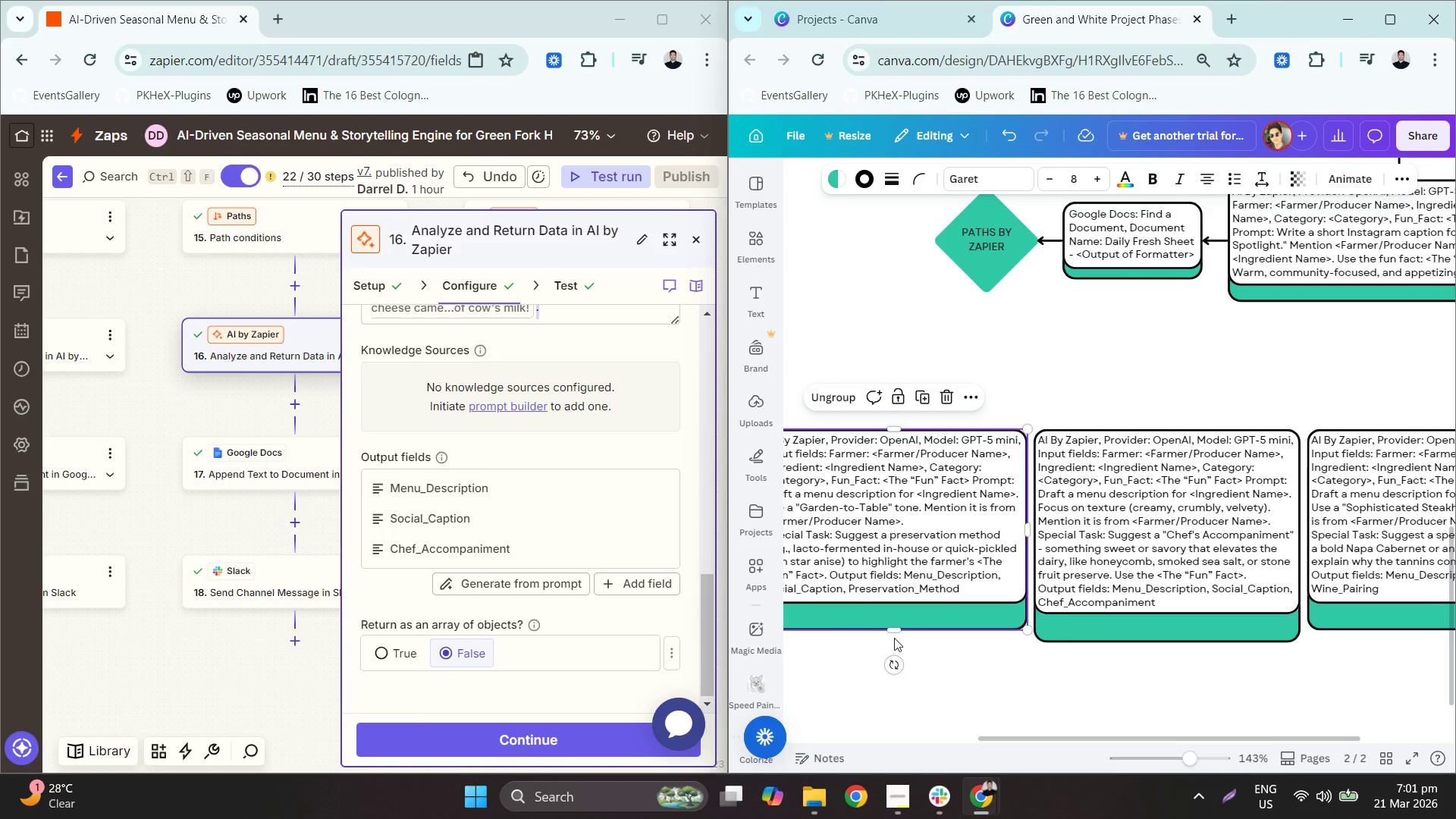 
scroll: coordinate [1067, 645], scroll_direction: down, amount: 1.0
 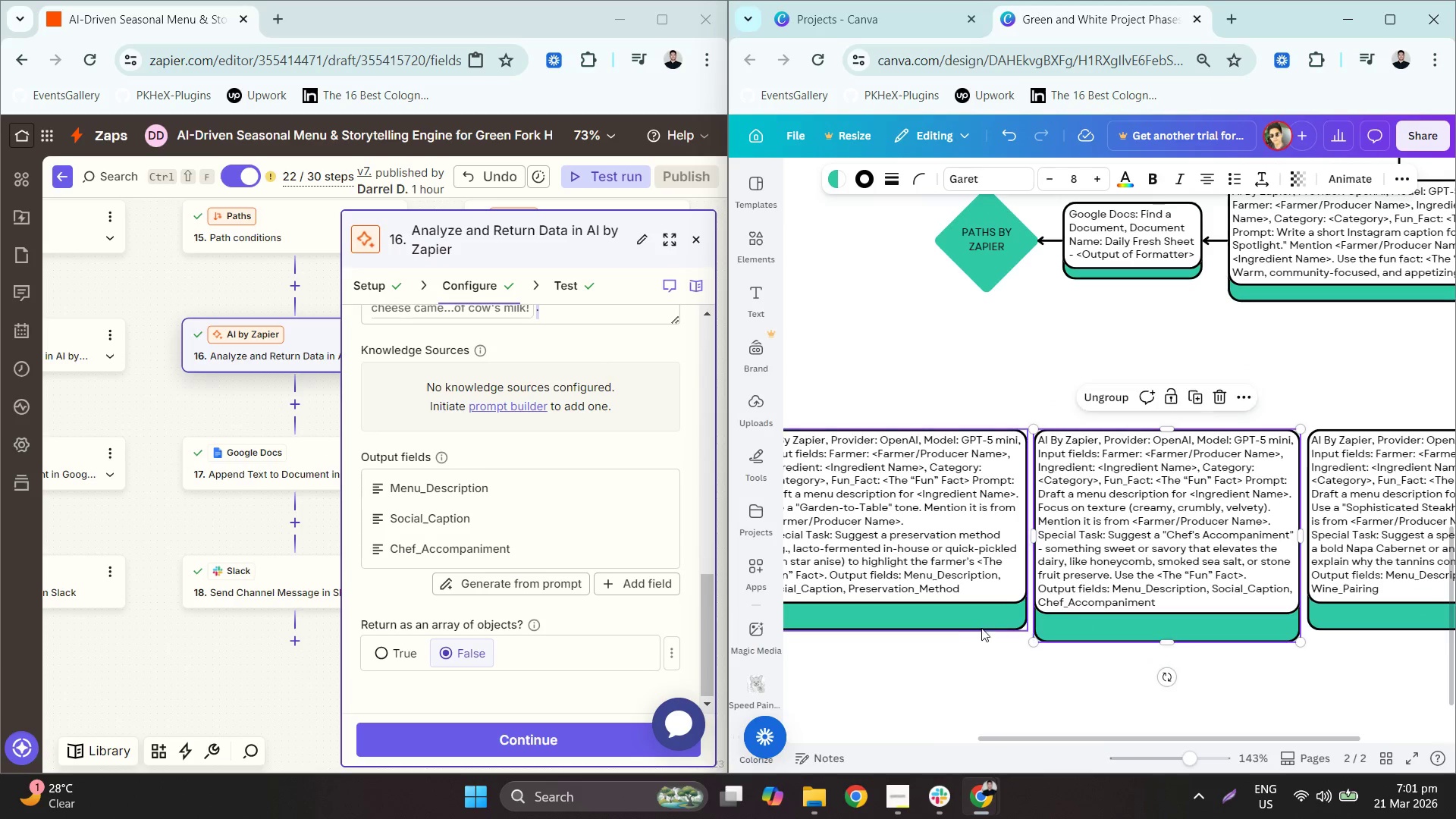 
left_click_drag(start_coordinate=[895, 632], to_coordinate=[898, 645])
 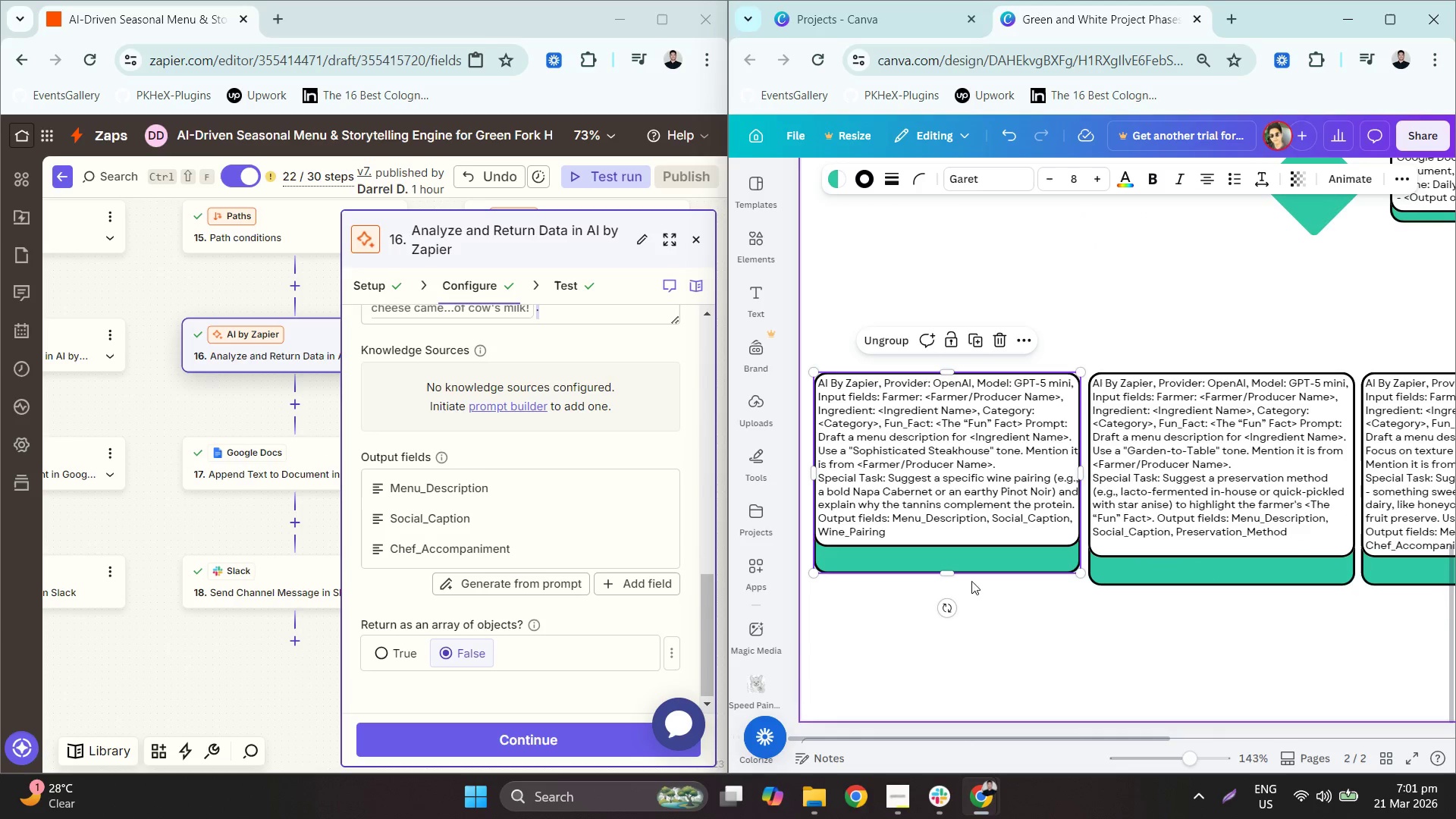 
left_click_drag(start_coordinate=[945, 573], to_coordinate=[950, 586])
 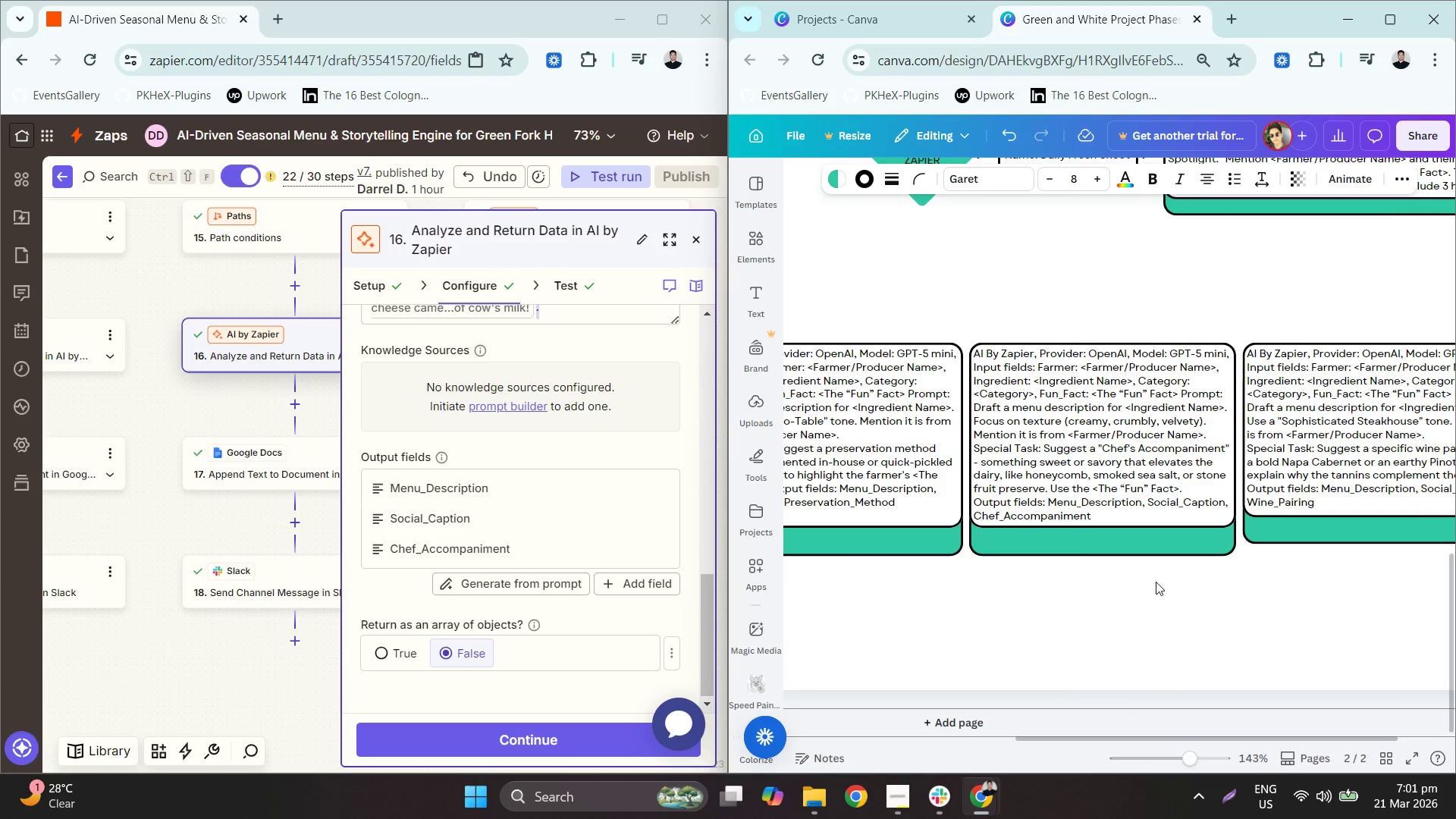 
left_click([1284, 527])
 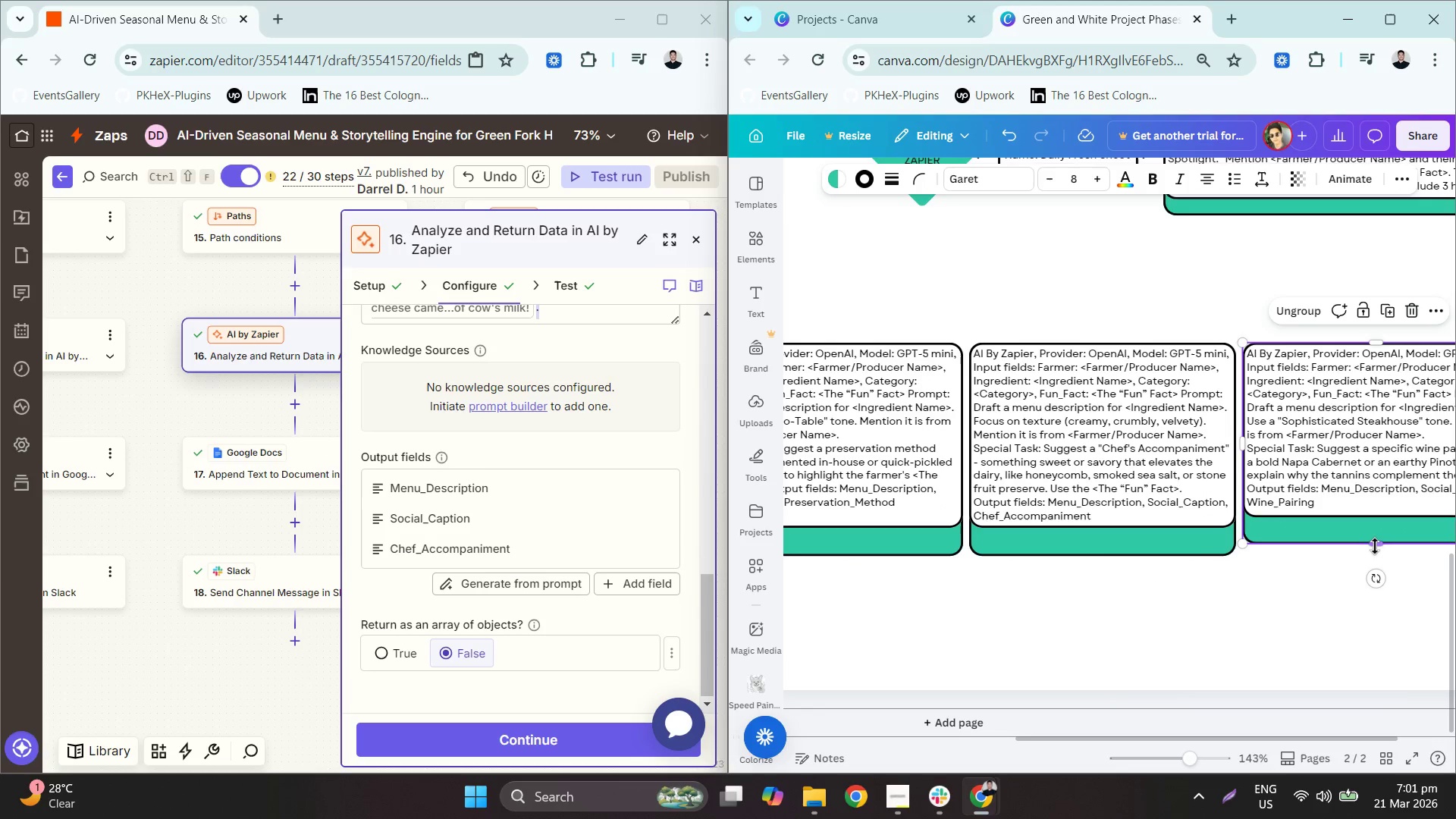 
left_click_drag(start_coordinate=[1375, 546], to_coordinate=[1380, 557])
 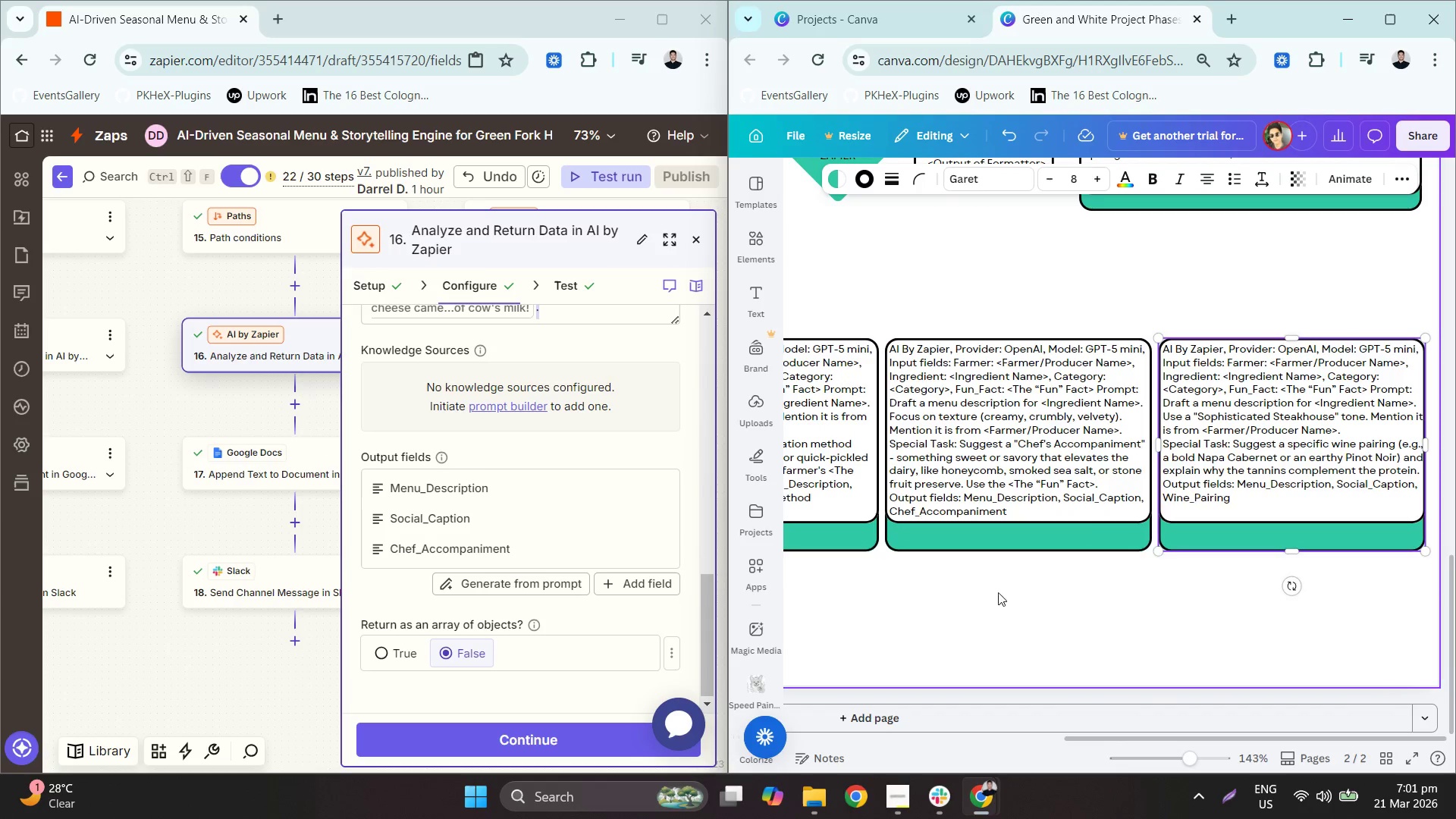 
hold_key(key=ControlLeft, duration=0.44)
scroll: coordinate [1290, 403], scroll_direction: up, amount: 3.0
 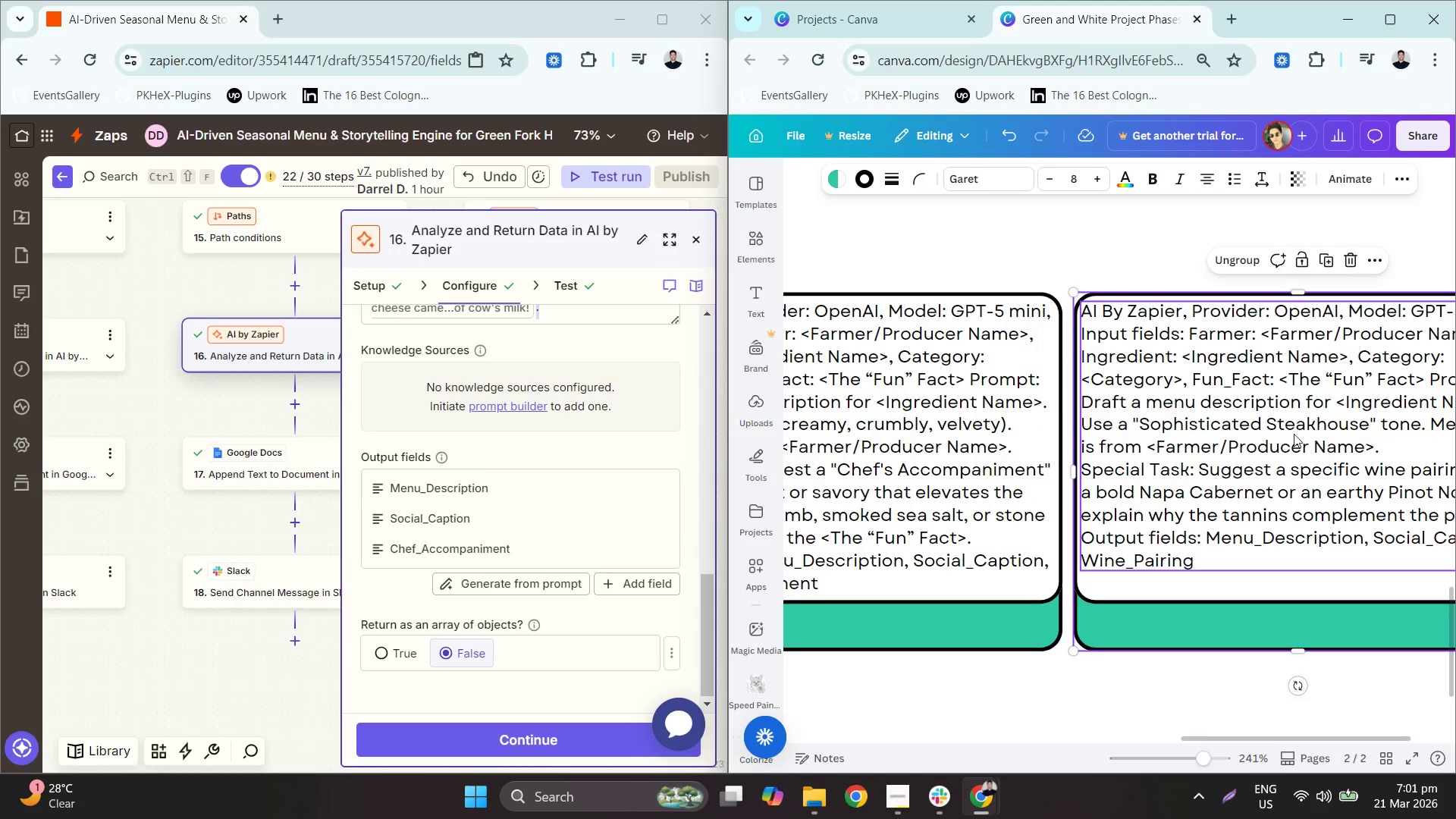 
double_click([1294, 433])
 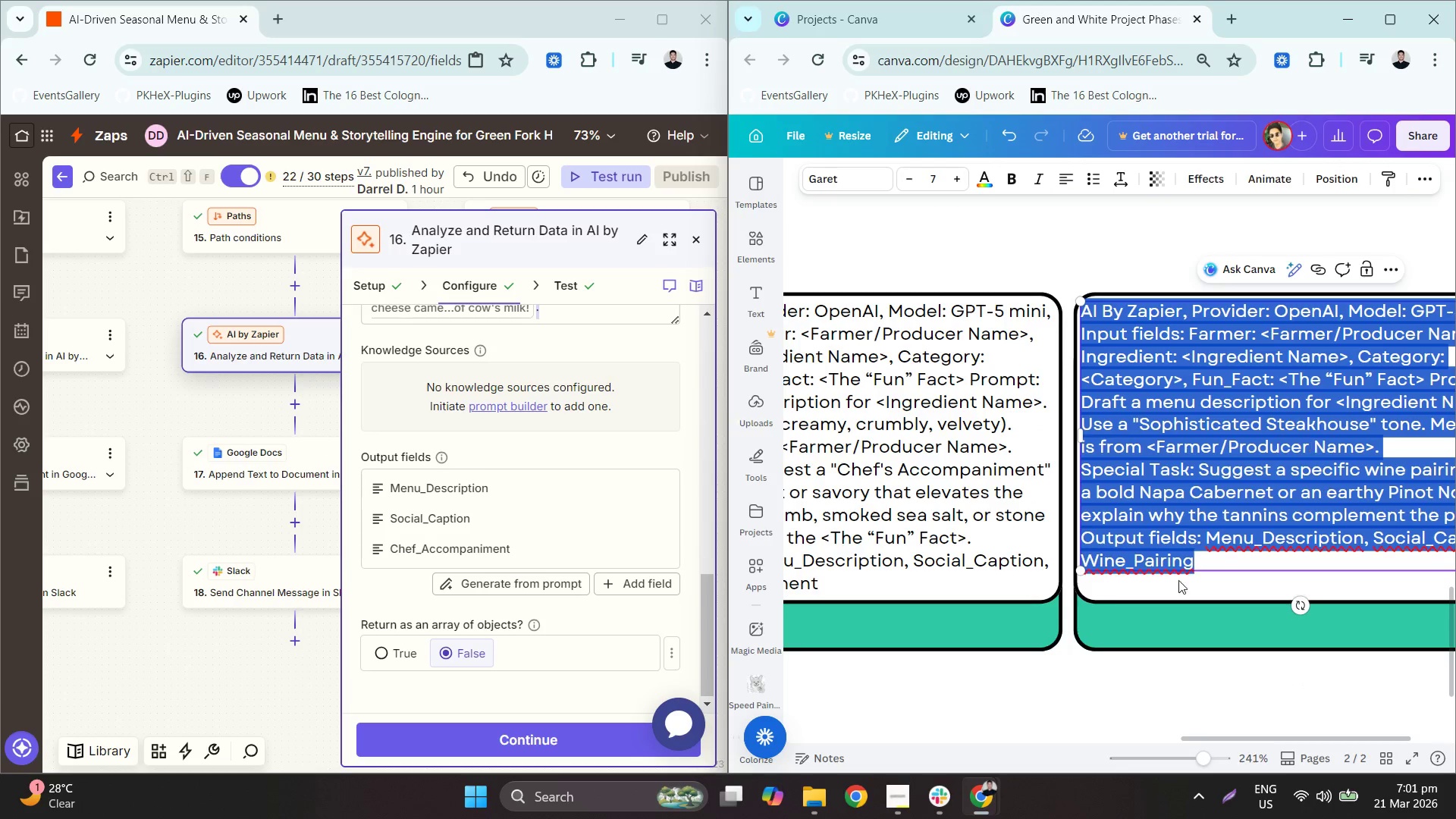 
left_click([1074, 620])
 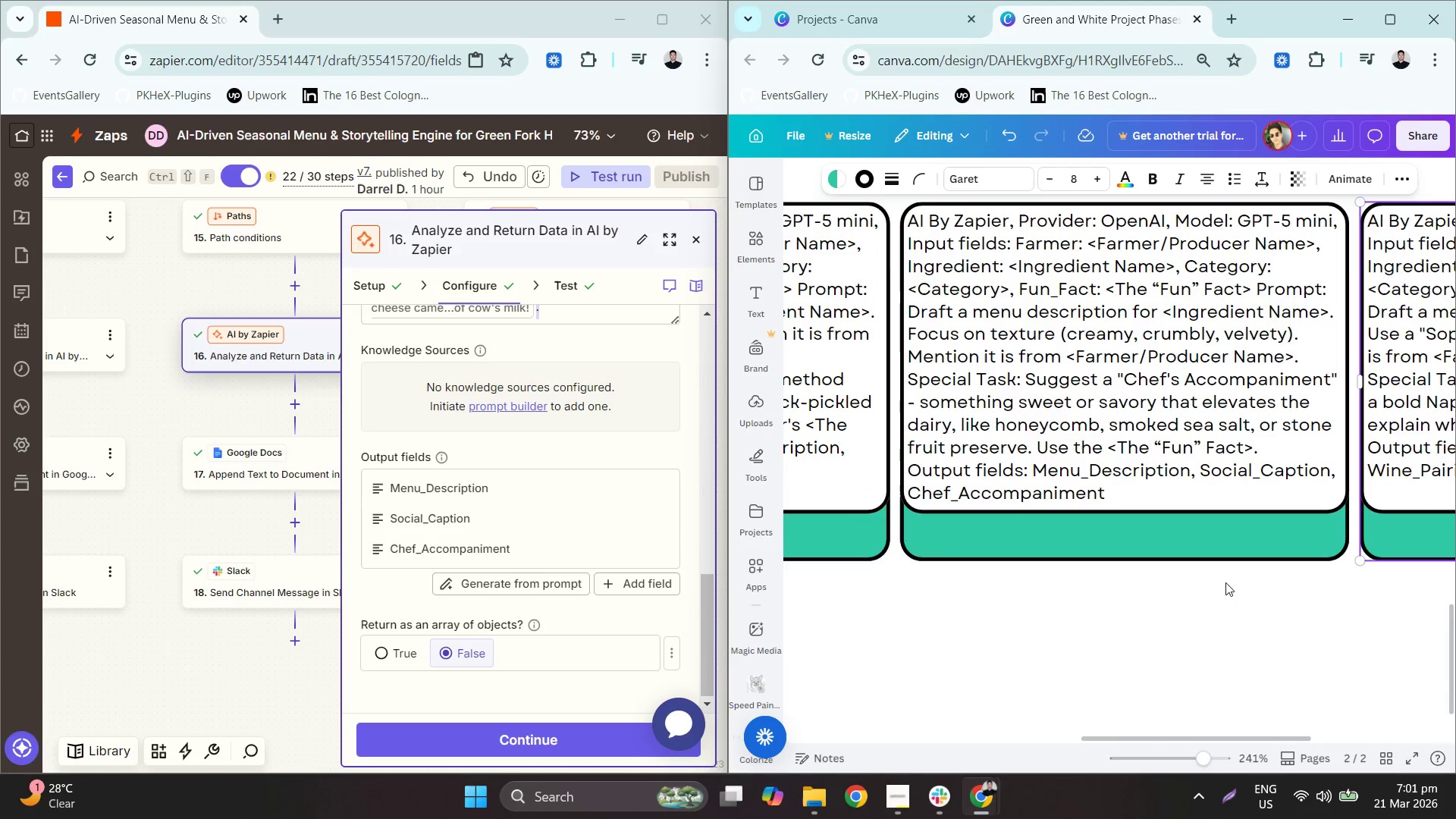 
left_click([1286, 438])
 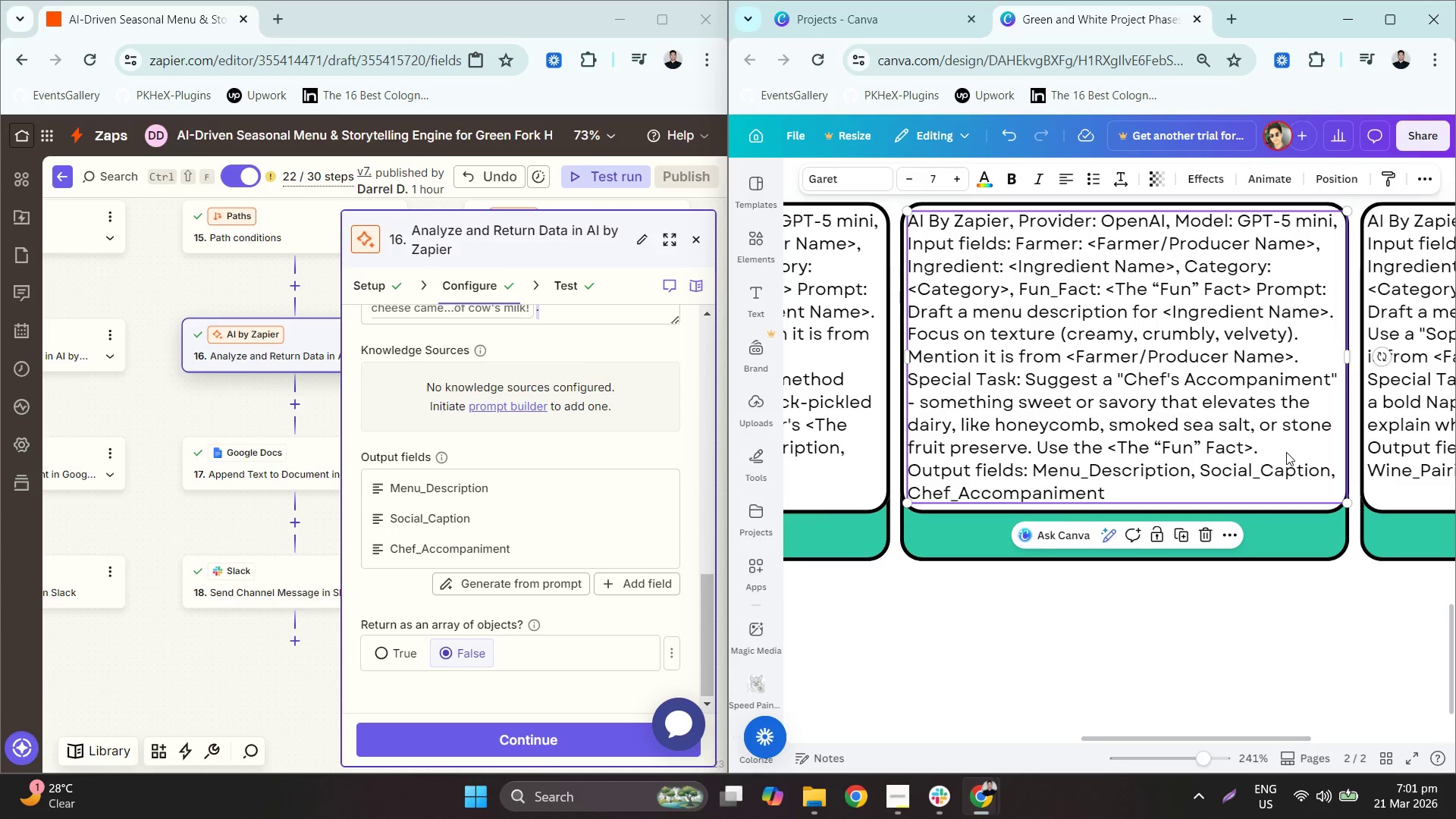 
triple_click([1286, 452])
 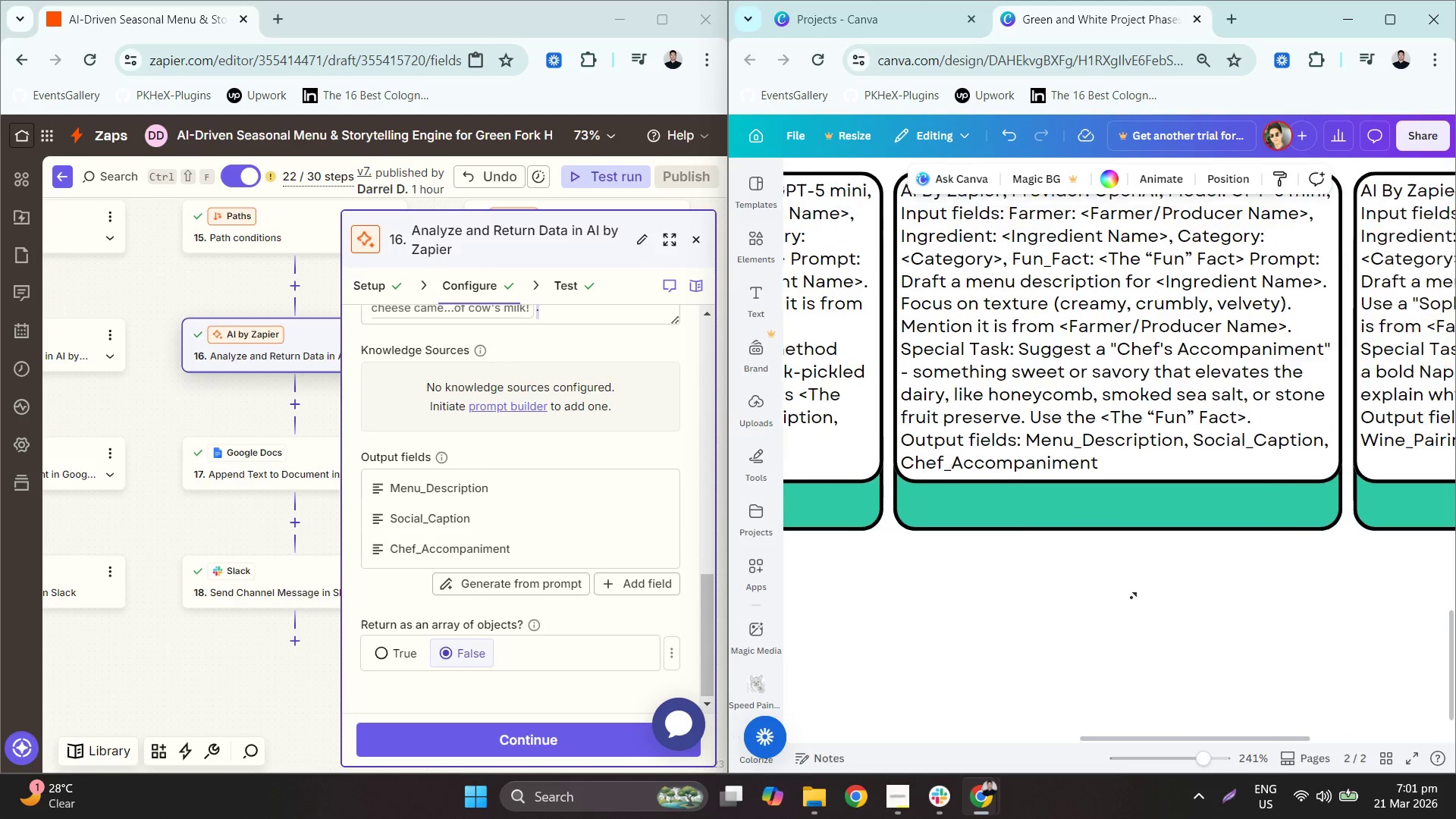 
hold_key(key=ControlLeft, duration=0.41)
scroll: coordinate [1329, 648], scroll_direction: down, amount: 3.0
 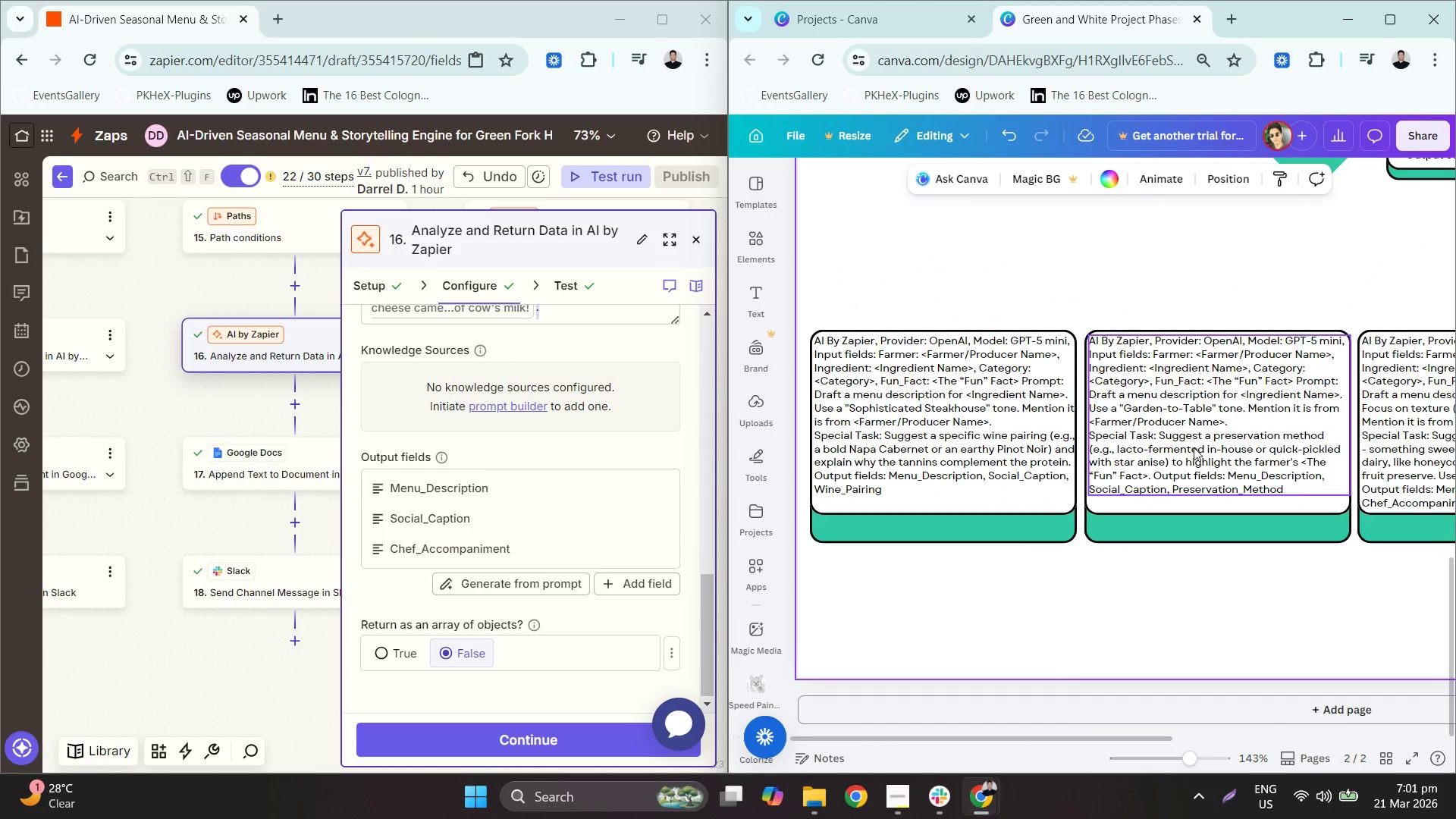 
left_click([1286, 463])
 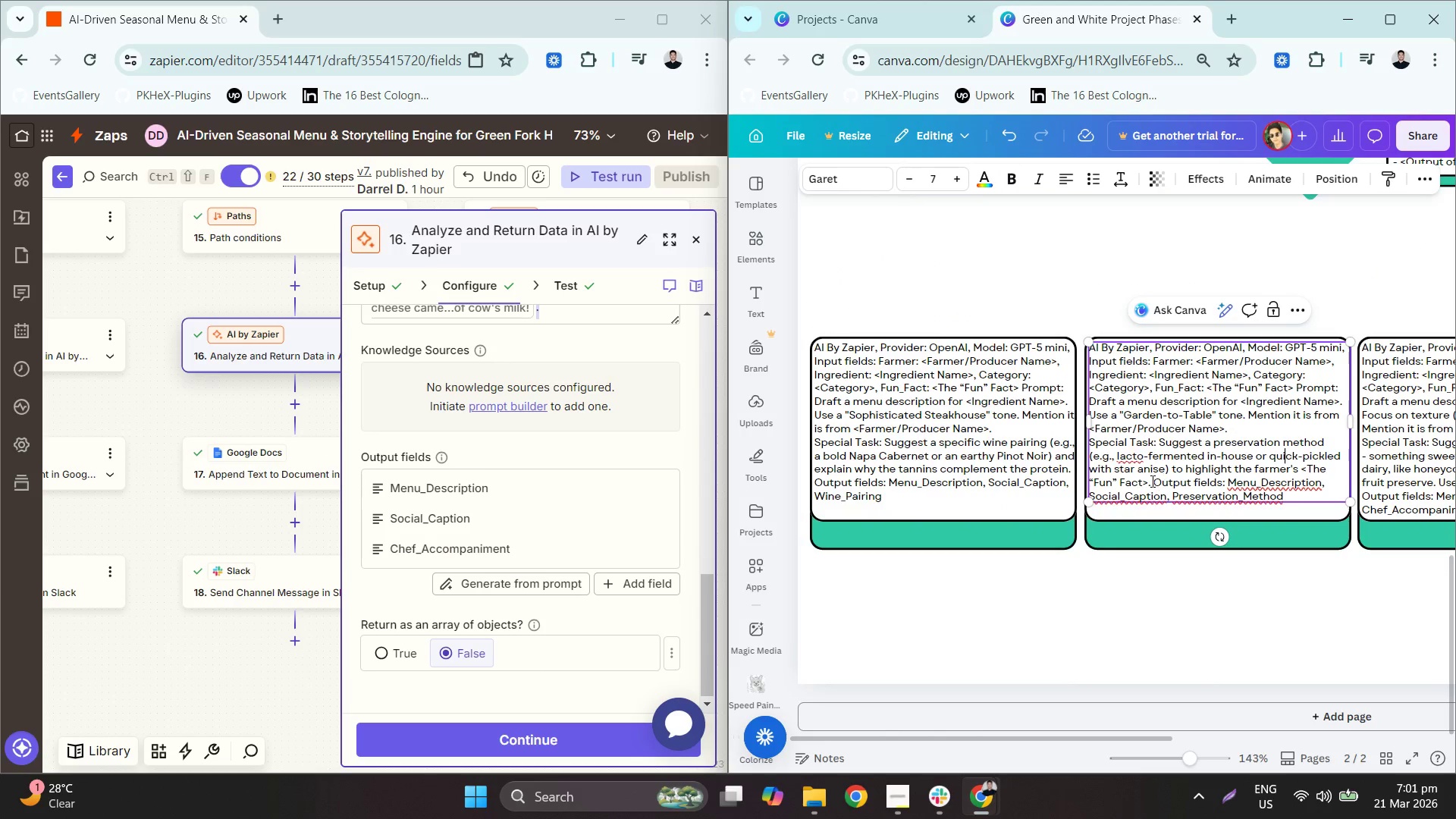 
double_click([1153, 481])
 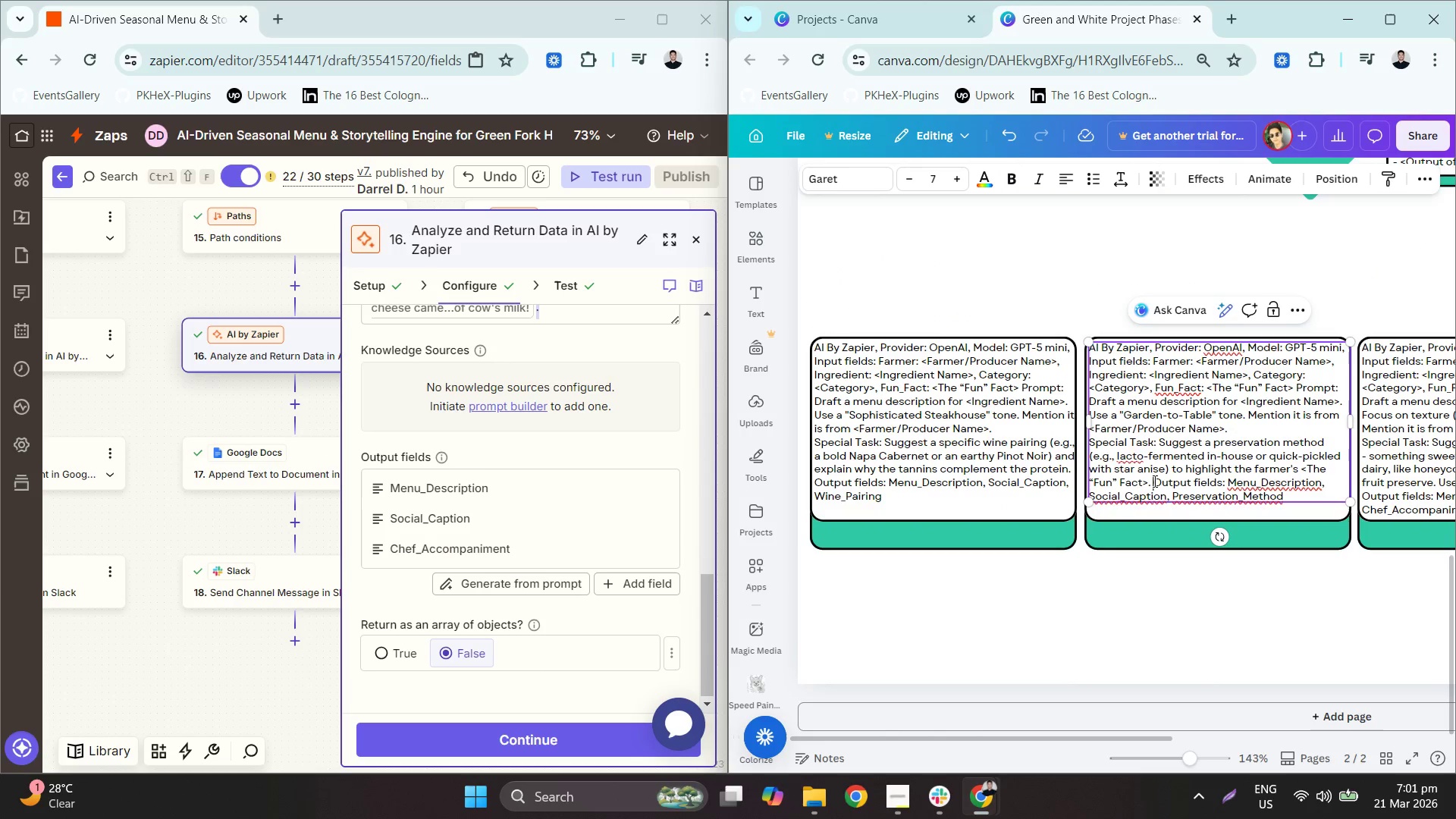 
key(Backspace)
 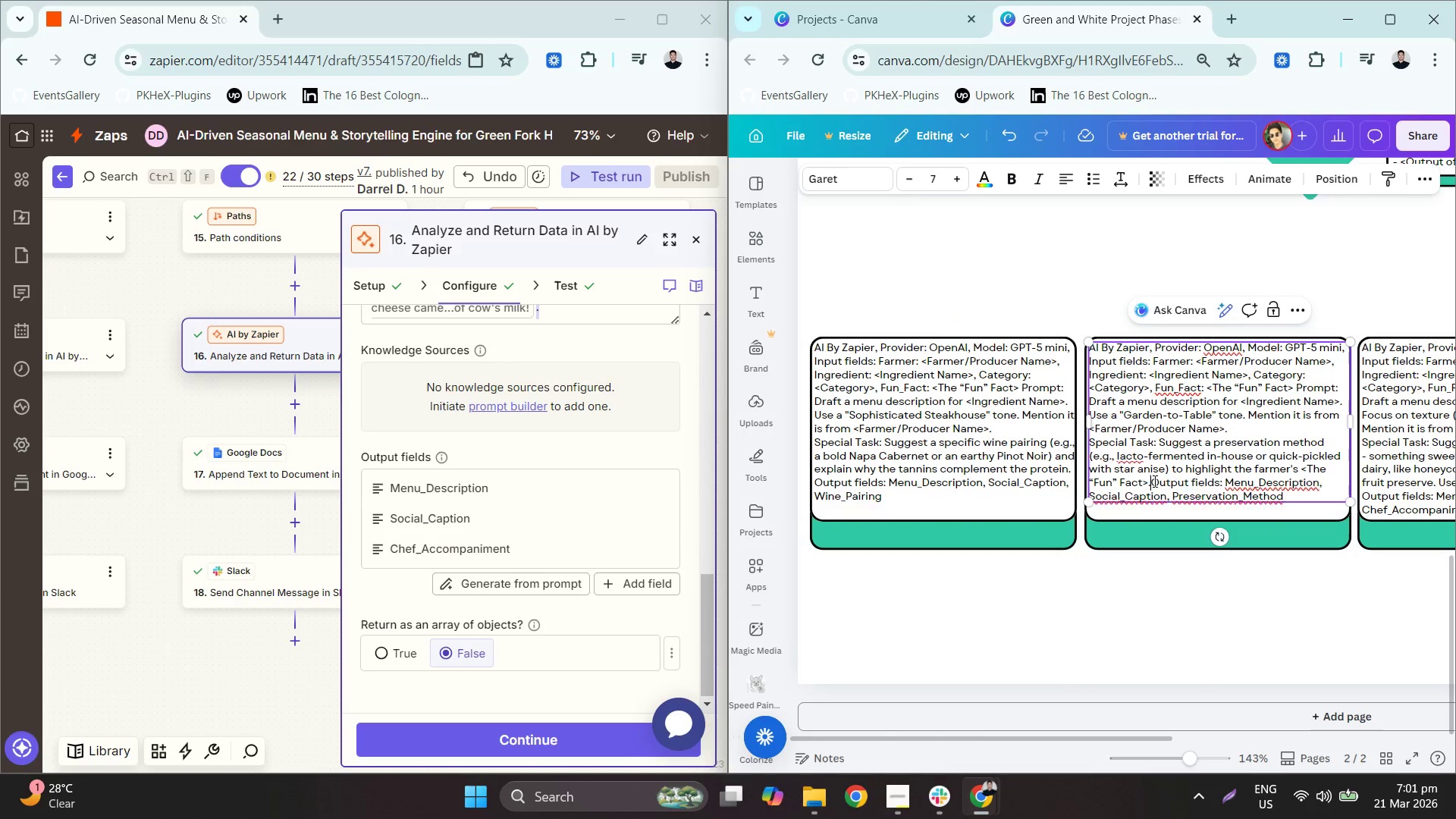 
key(Enter)
 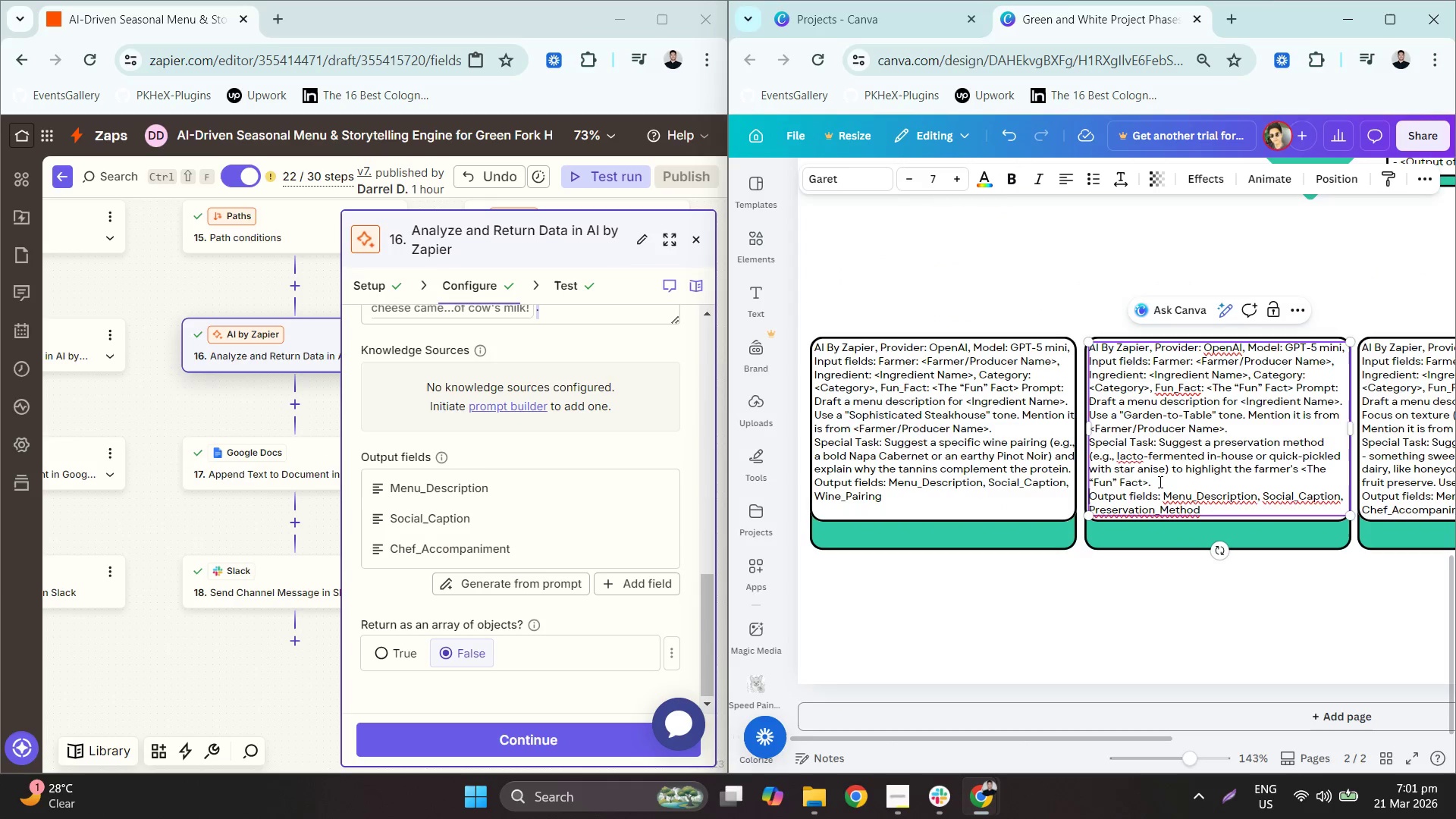 
double_click([932, 478])
 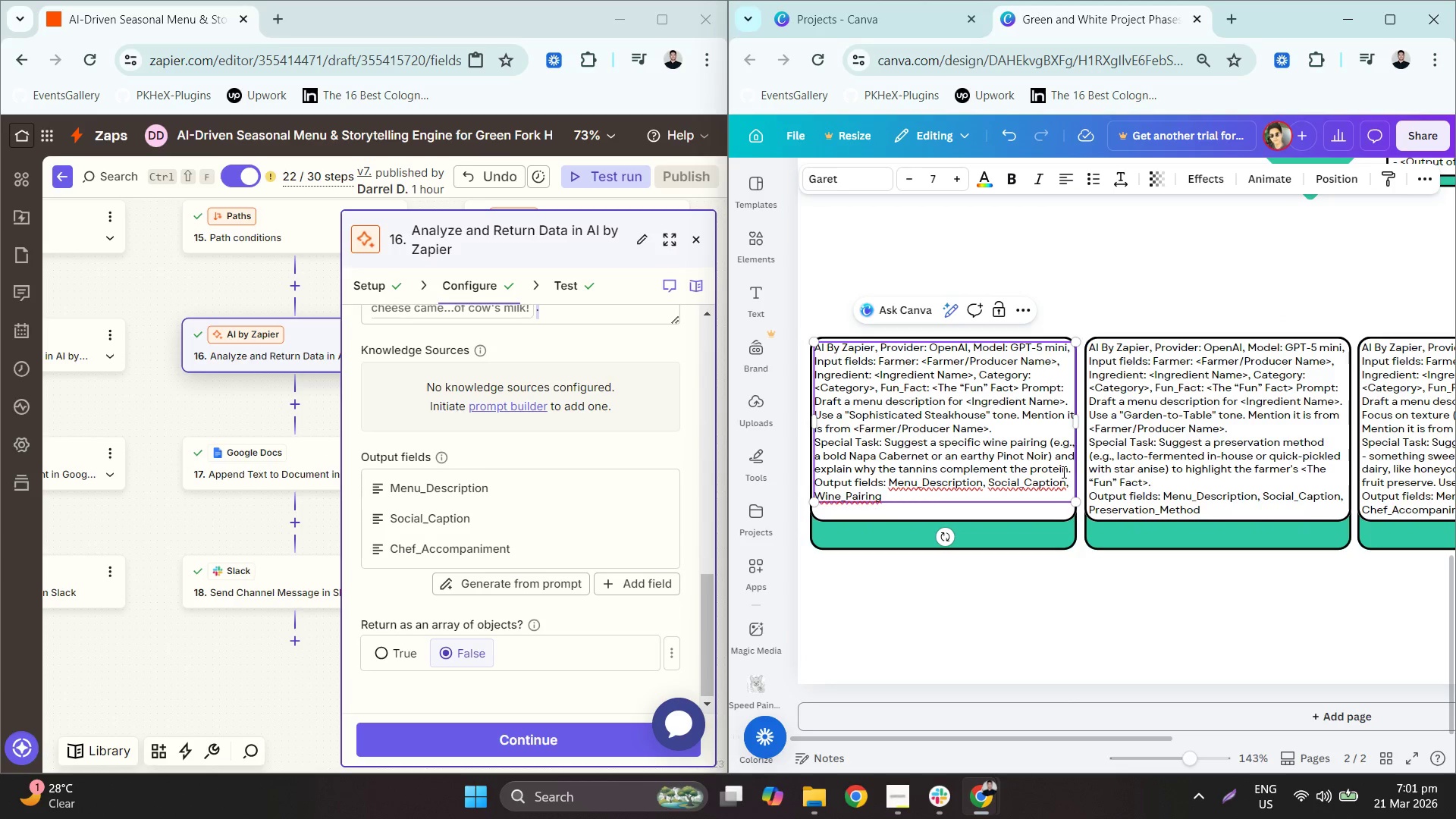 
left_click([1280, 597])
 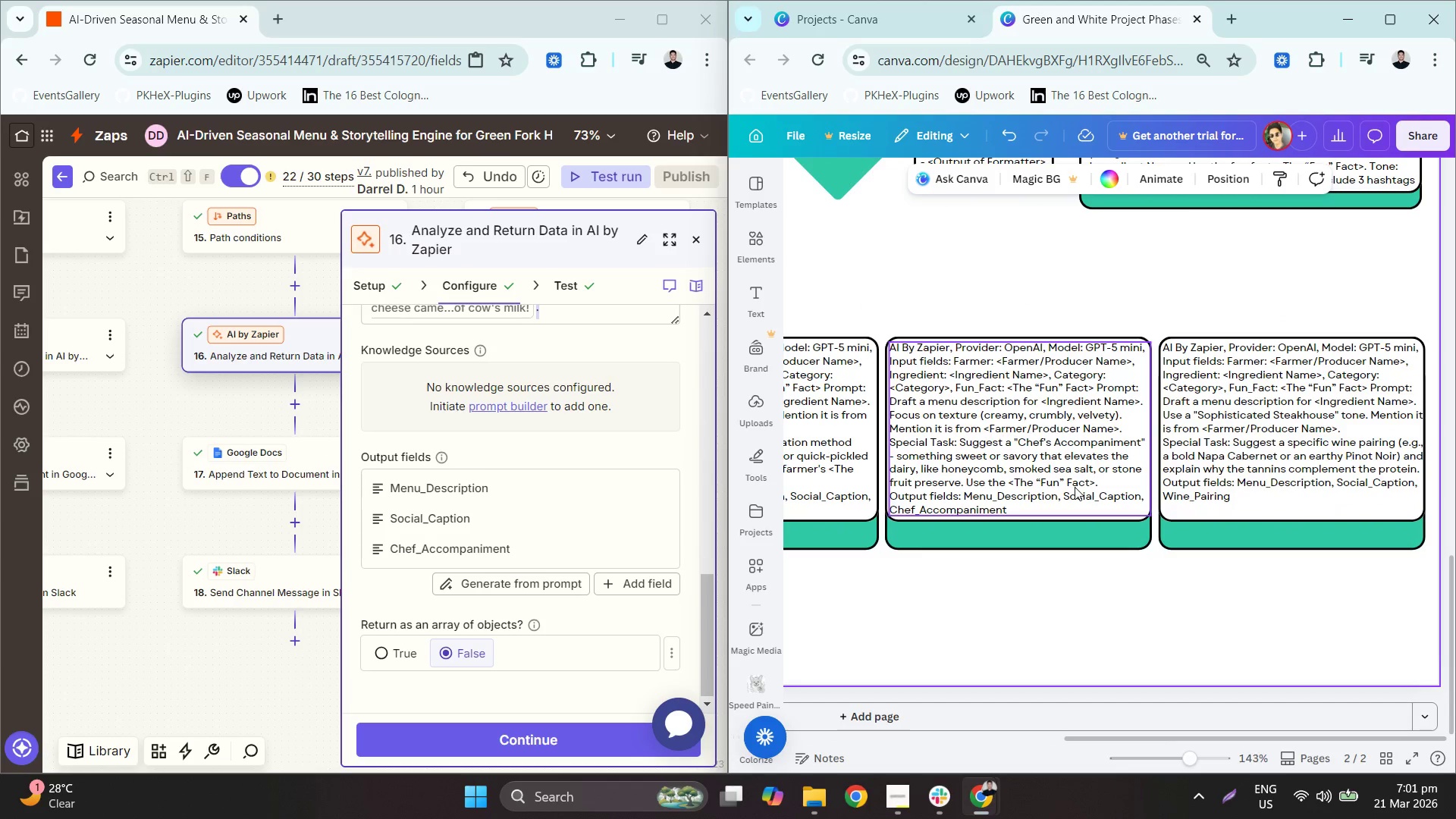 
left_click([1268, 453])
 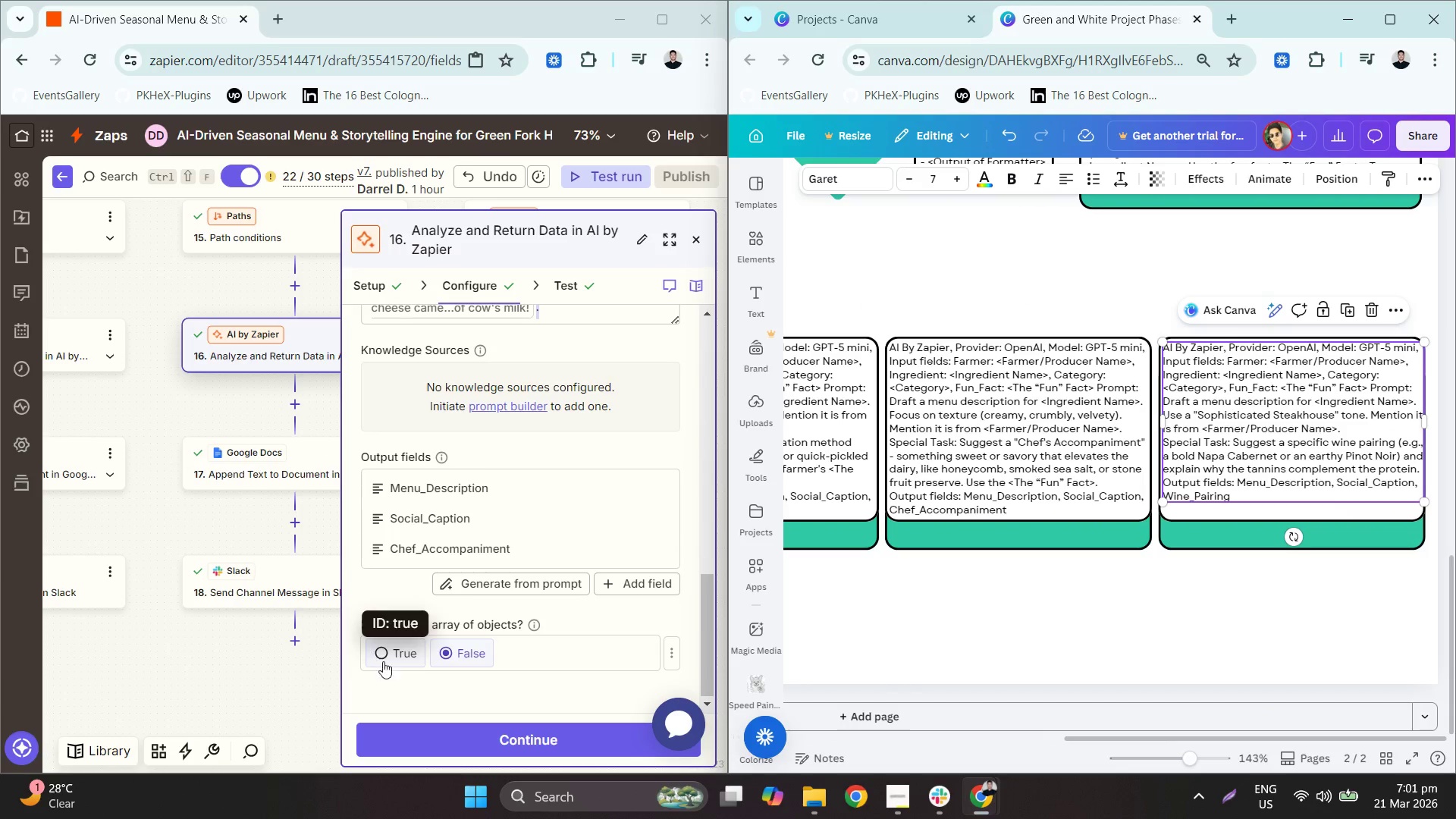 
left_click([705, 241])
 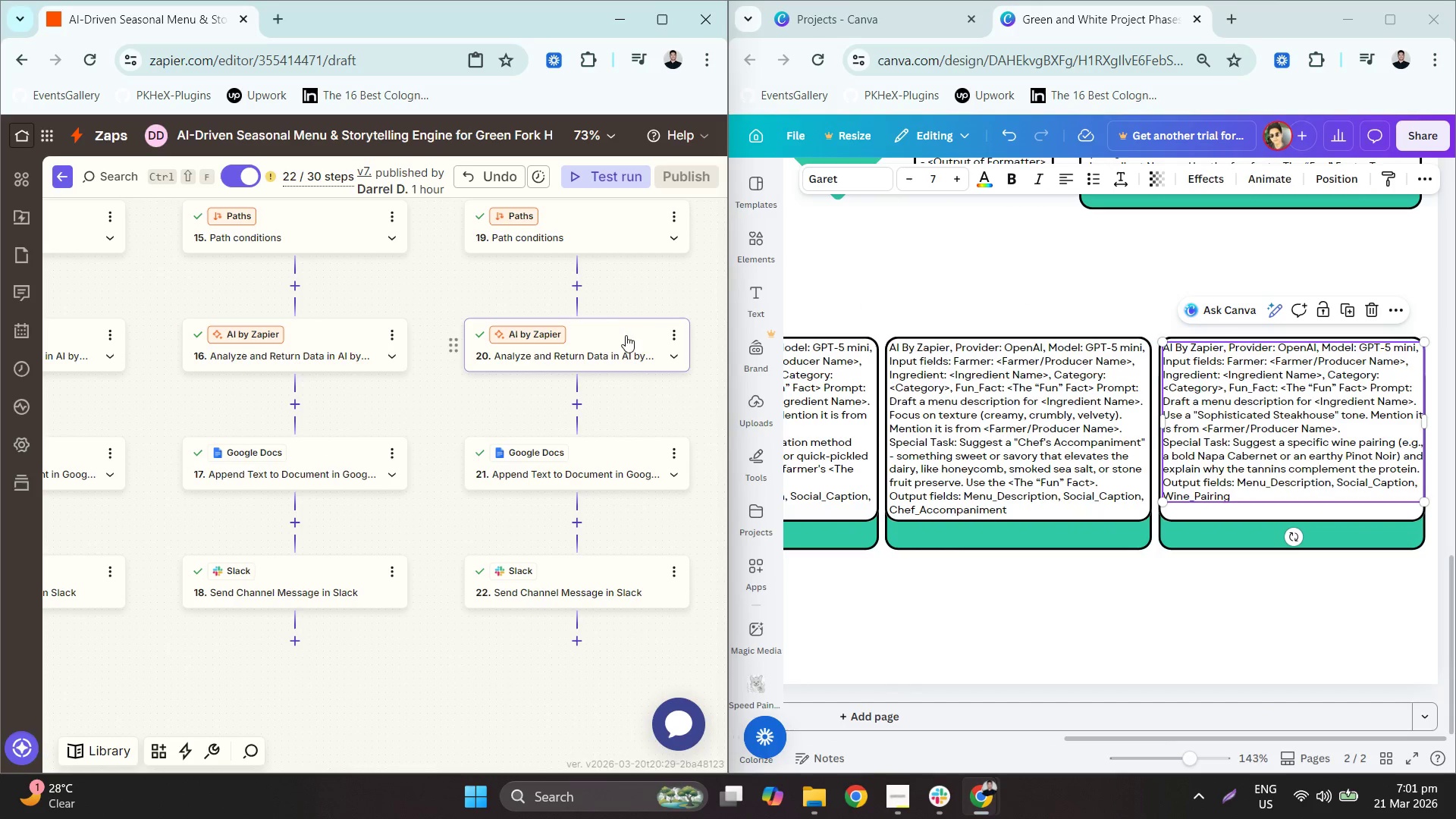 
left_click([613, 355])
 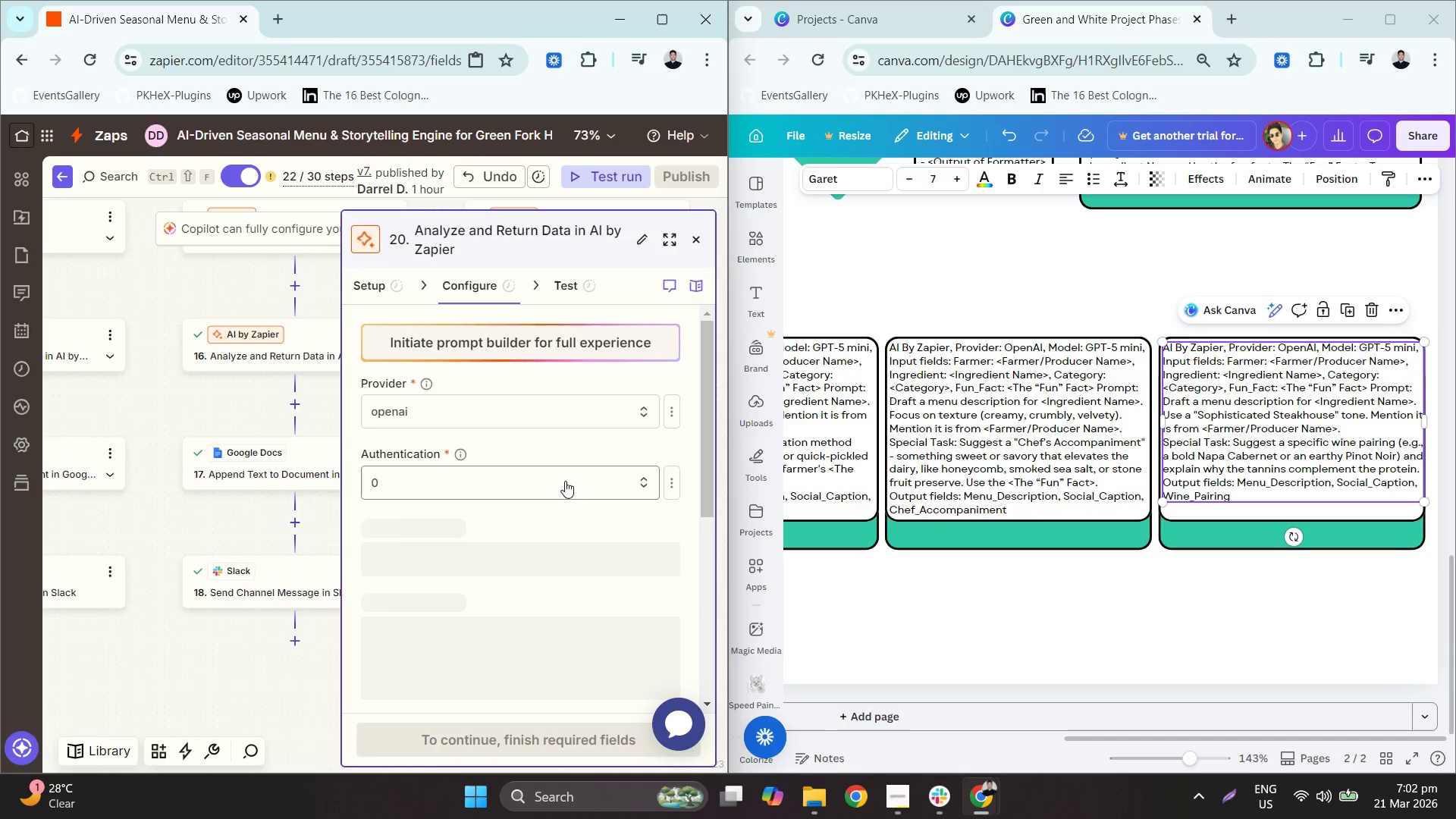 
scroll: coordinate [543, 439], scroll_direction: down, amount: 3.0
 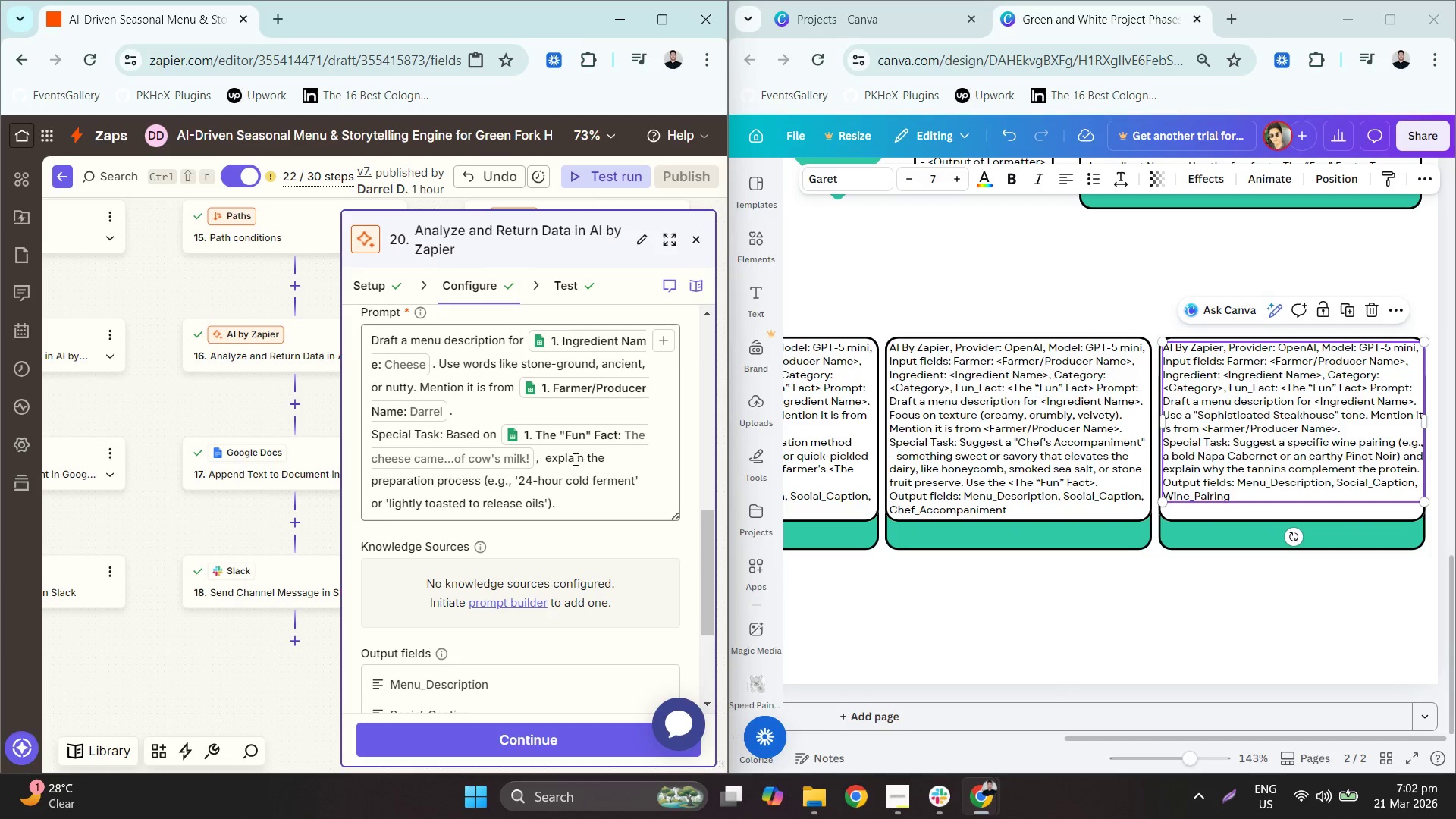 
double_click([491, 419])
 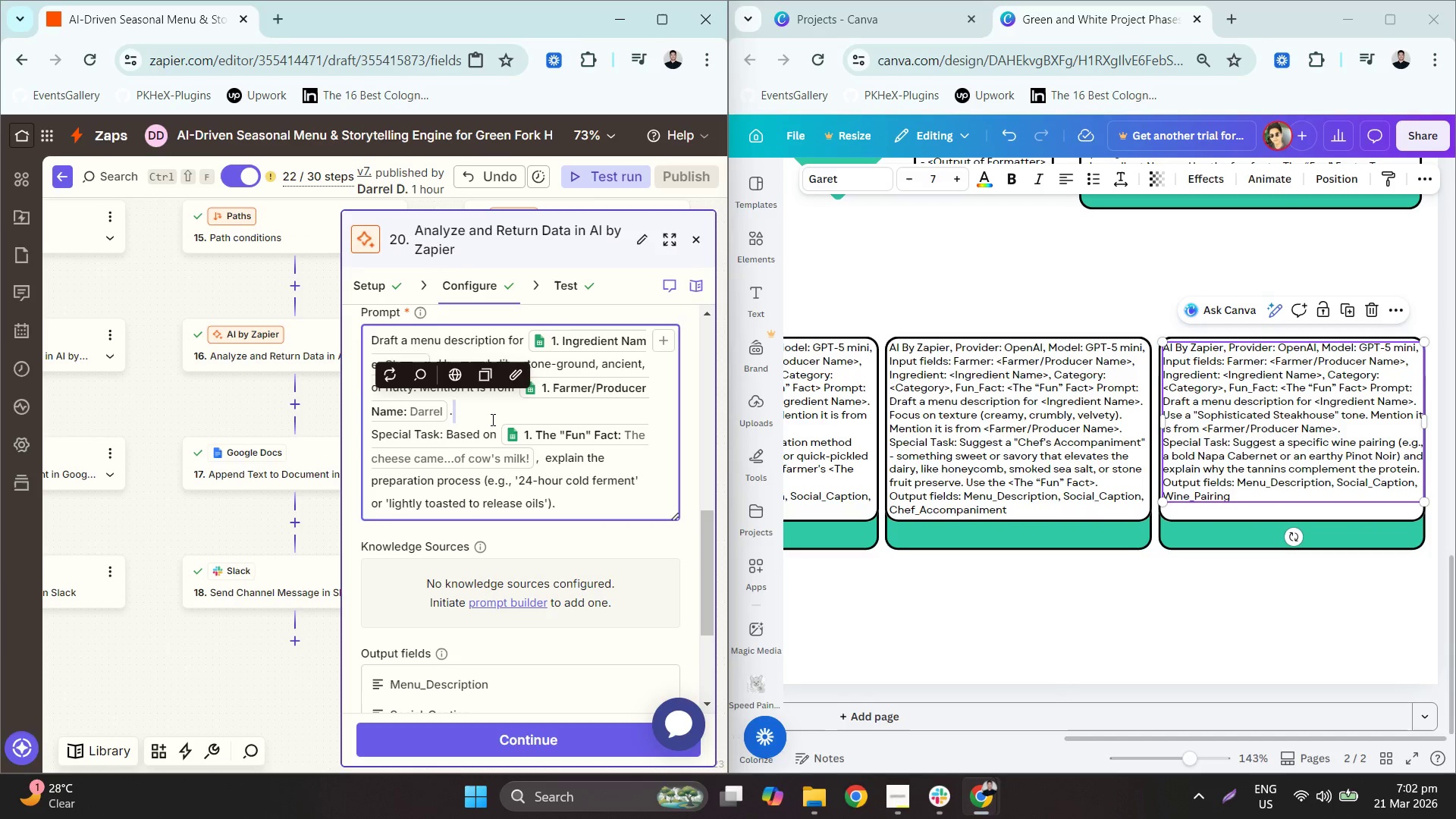 
triple_click([491, 419])
 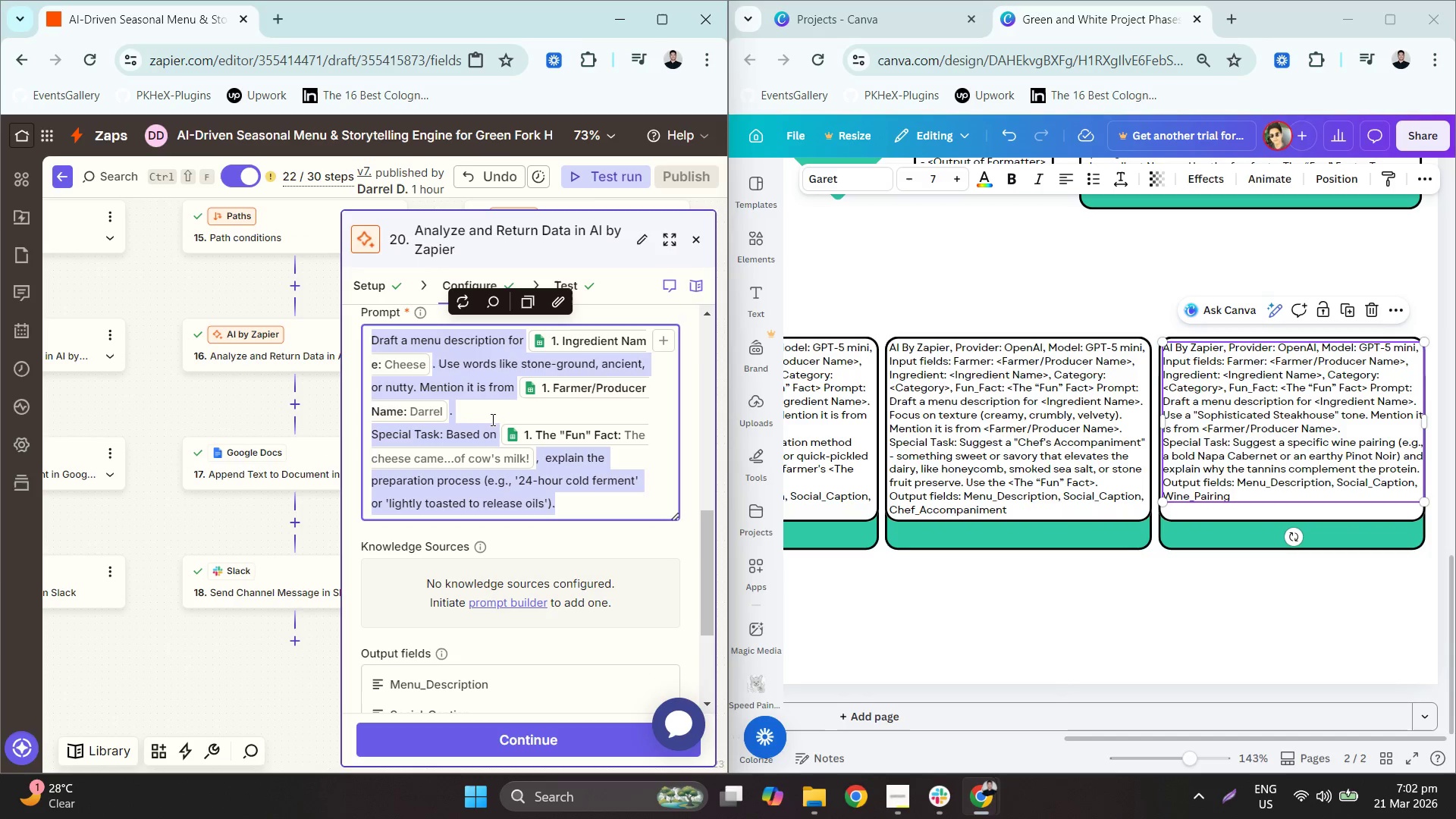 
key(Control+C)
 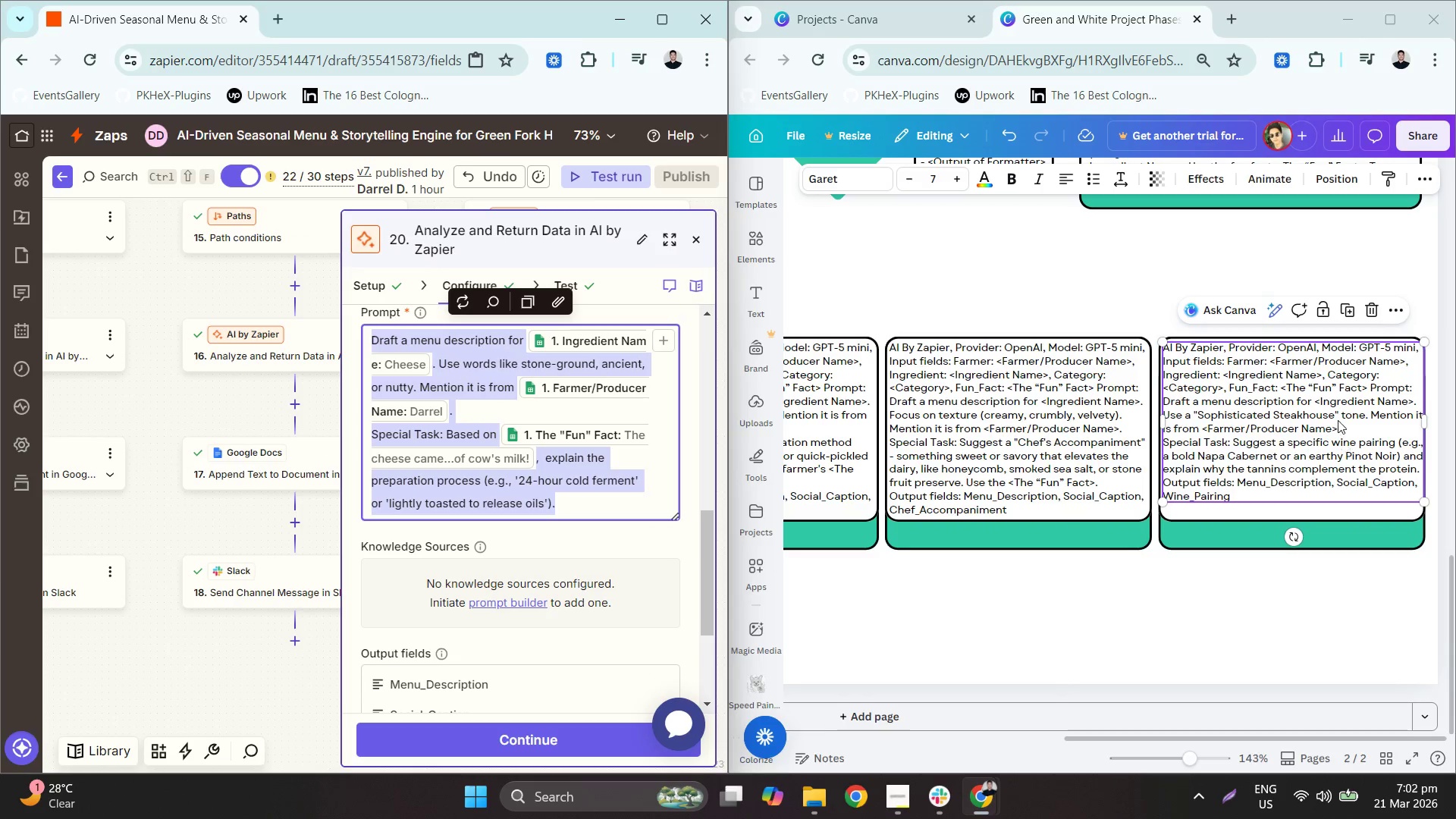 
double_click([1338, 419])
 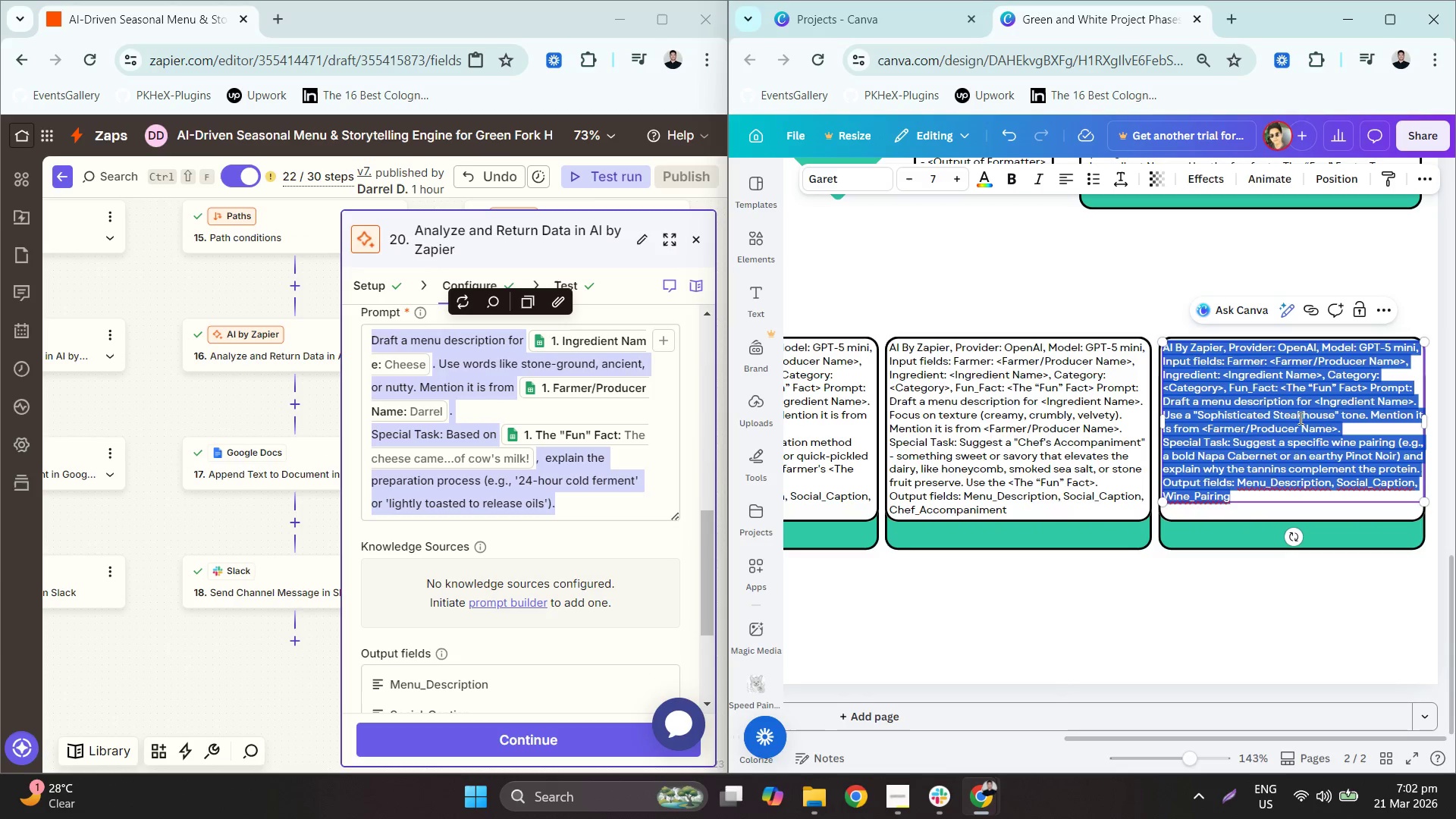 
left_click([1278, 416])
 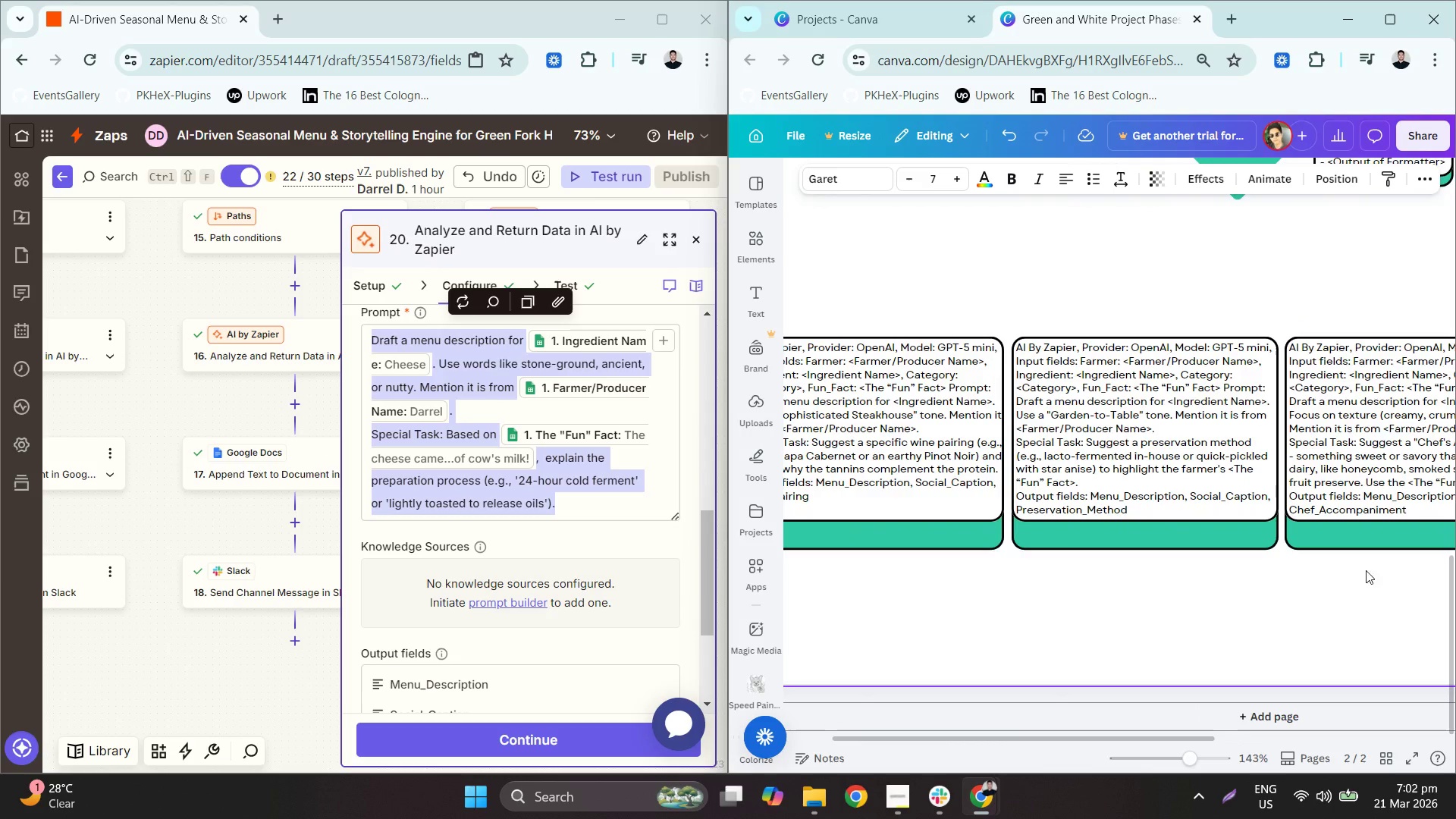 
wait(5.38)
 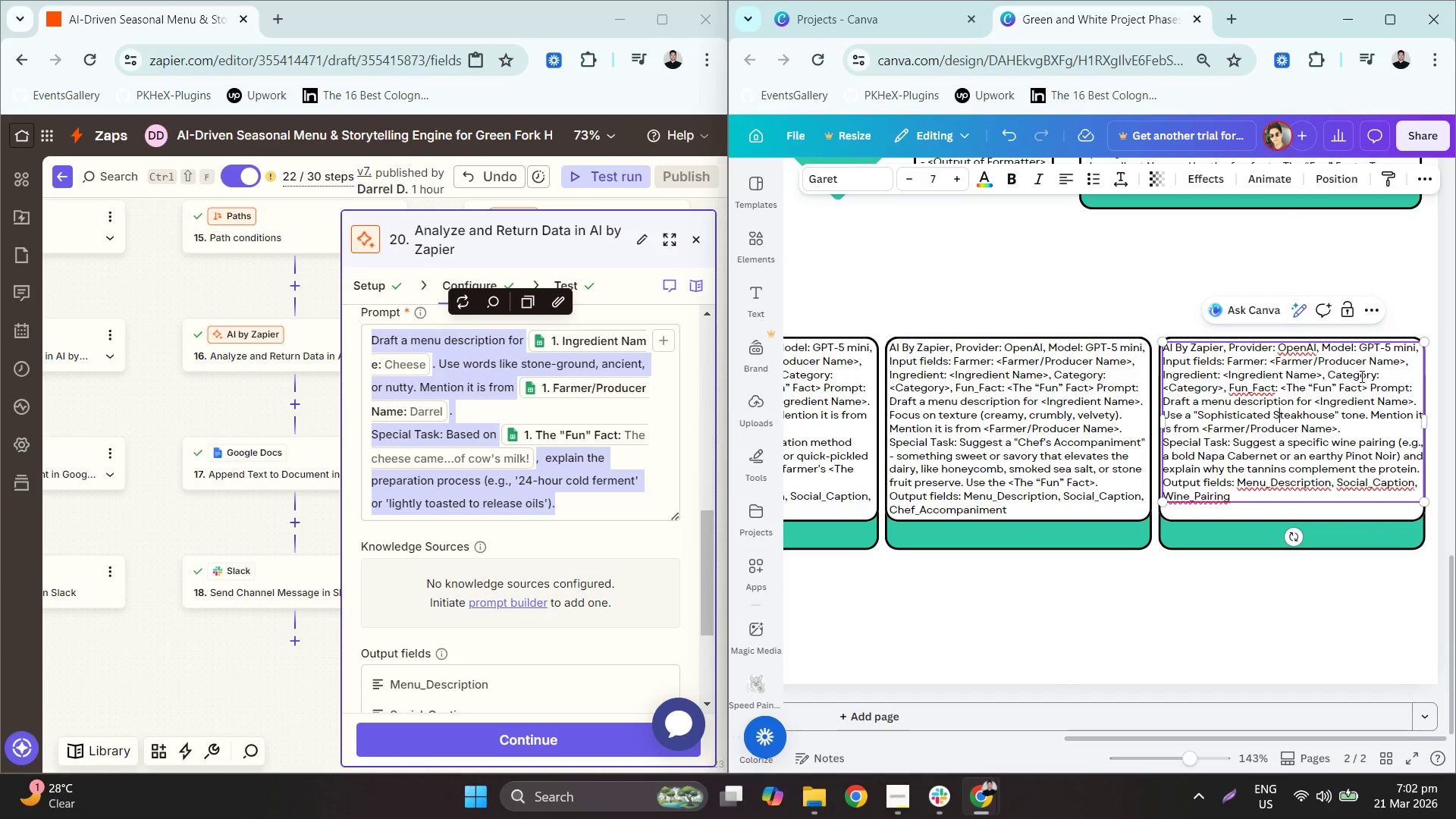 
double_click([1023, 395])
 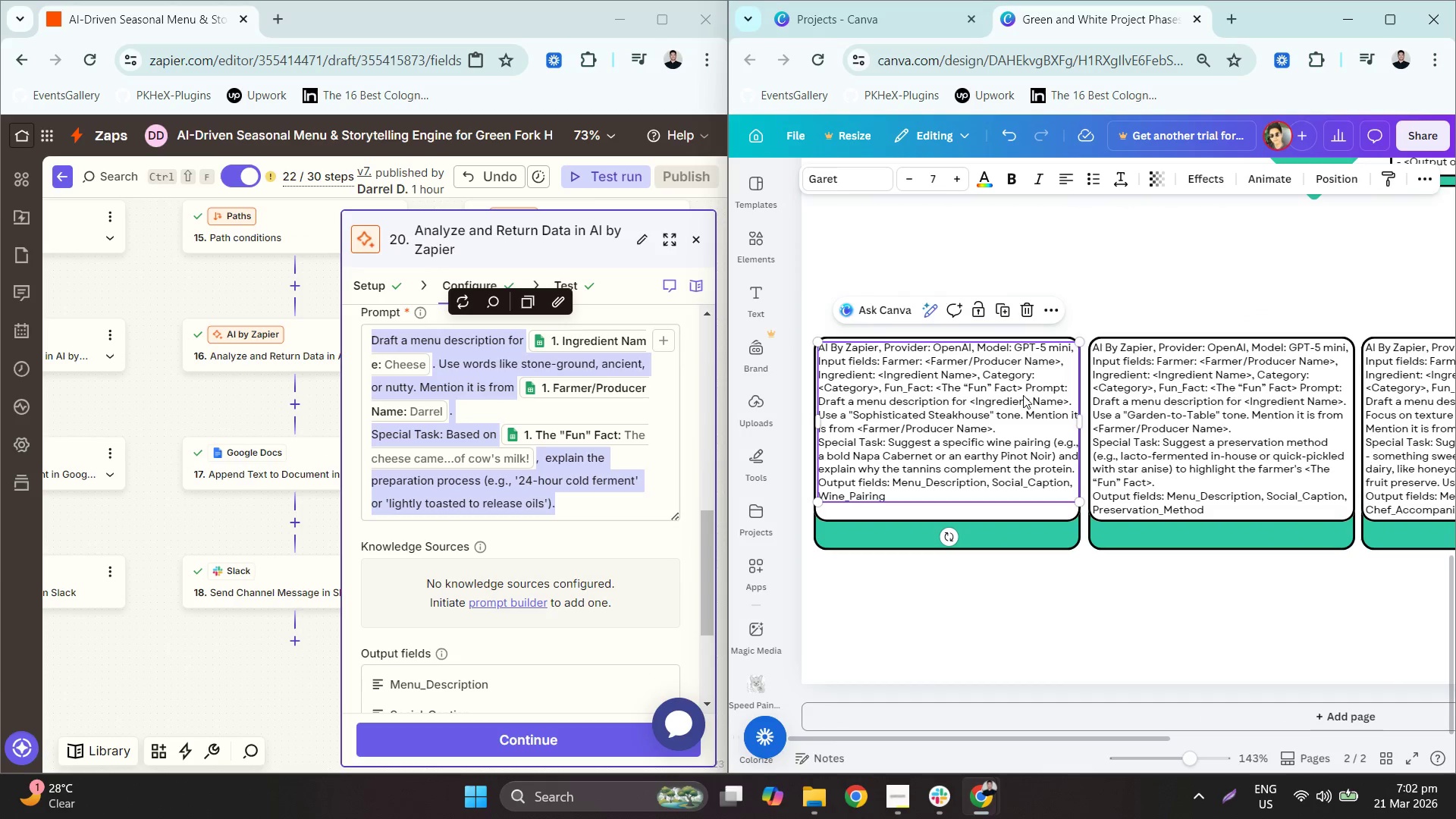 
triple_click([1023, 395])
 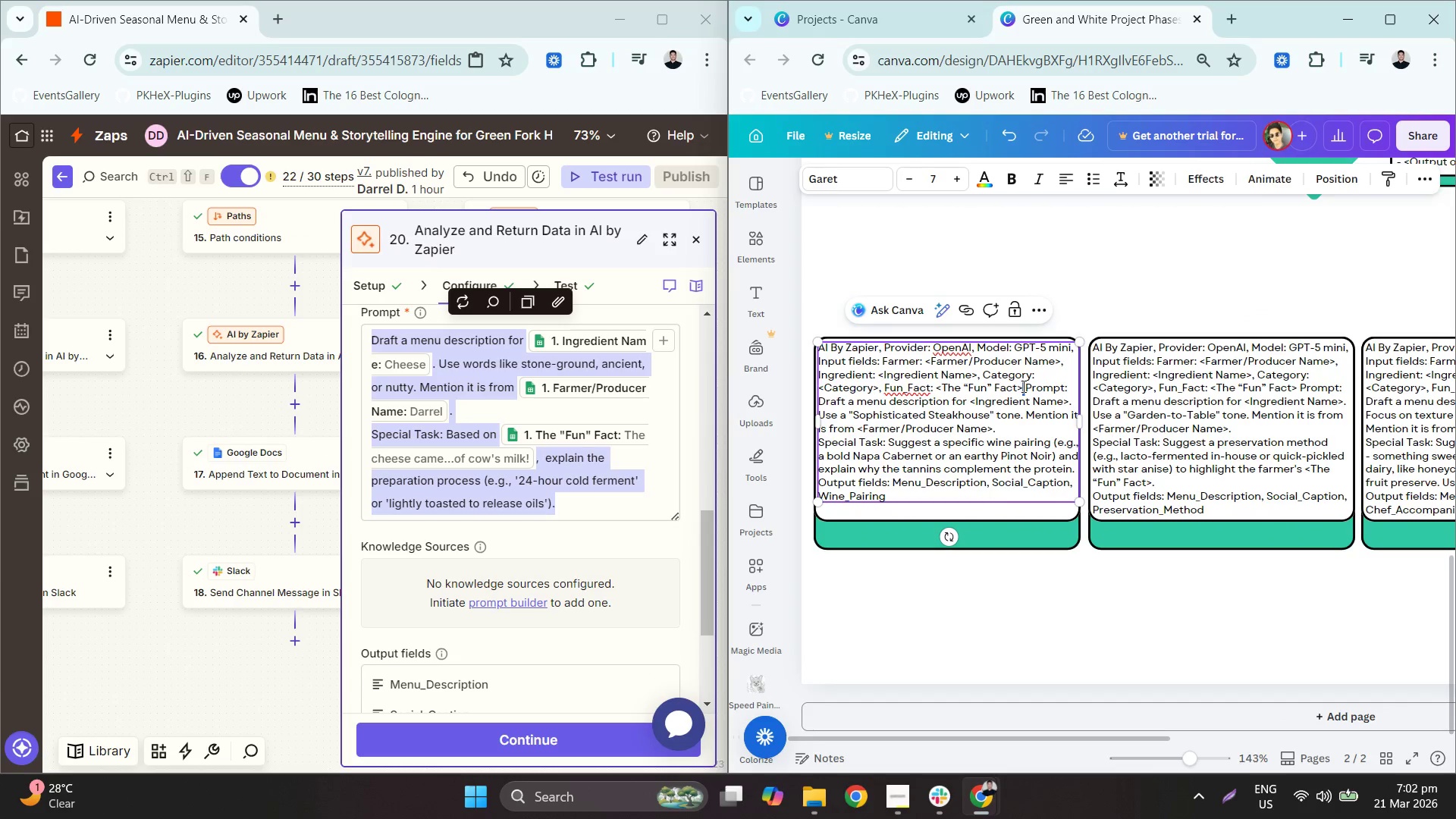 
double_click([1028, 384])
 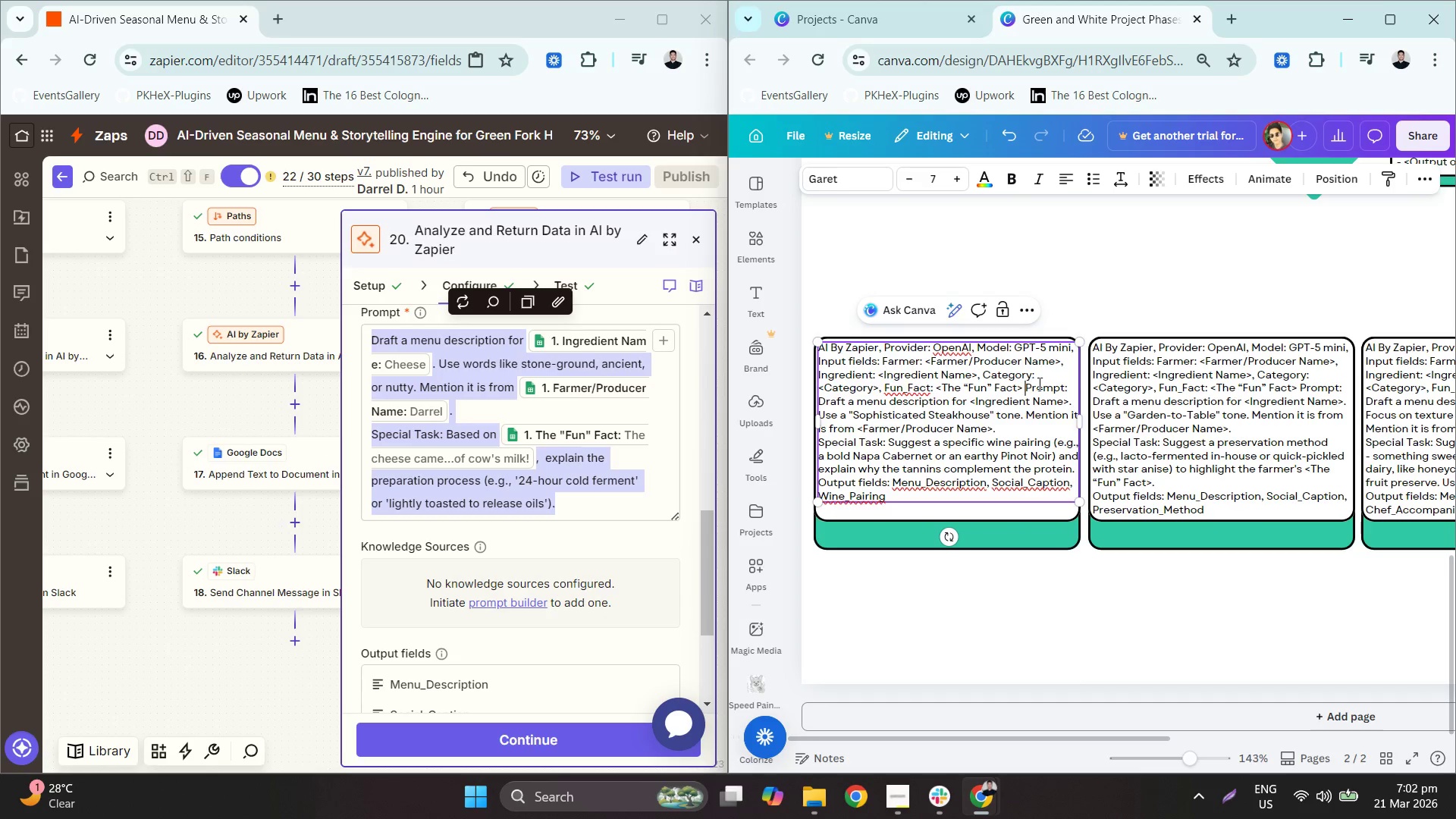 
key(Backspace)
 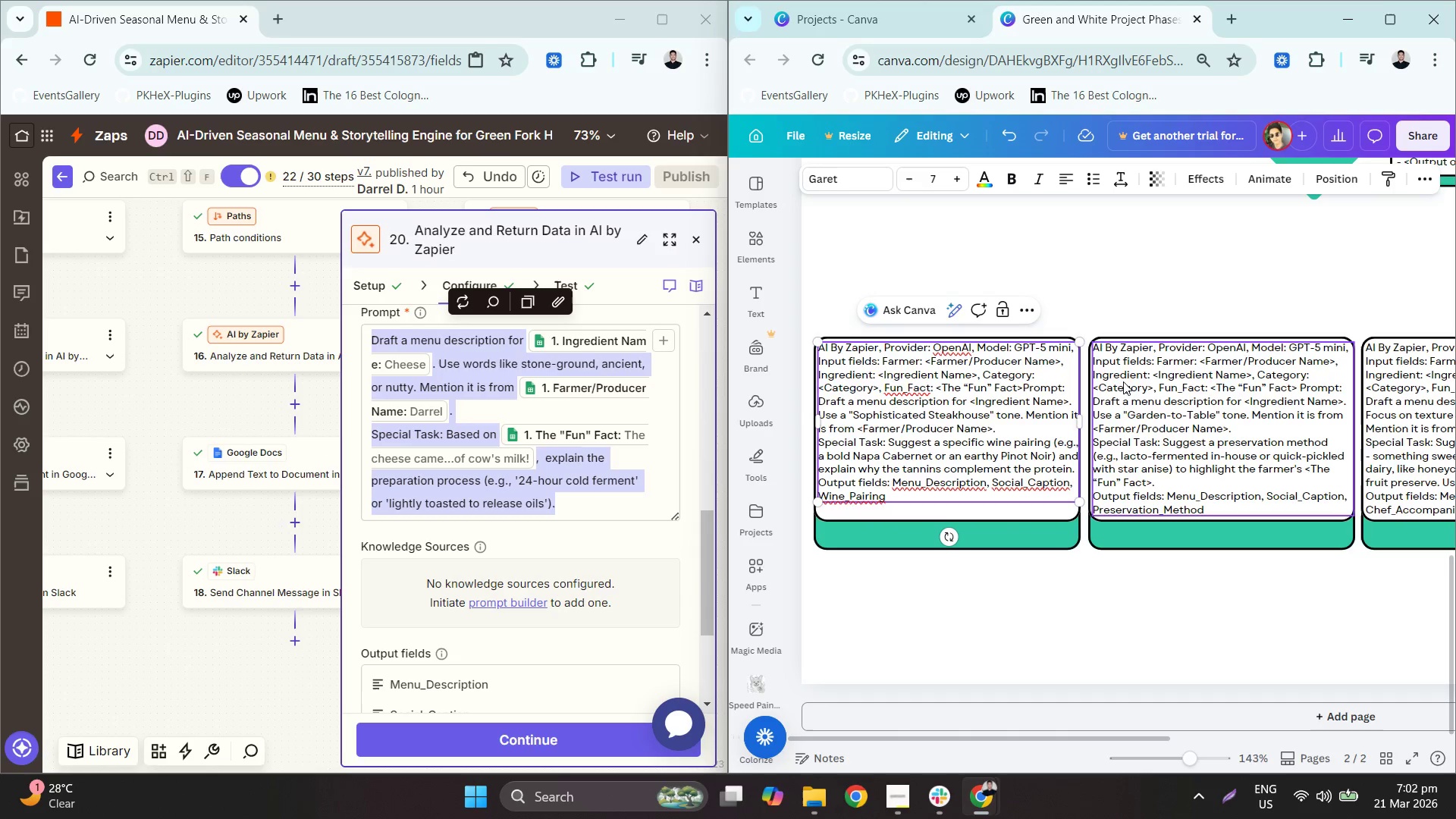 
key(Enter)
 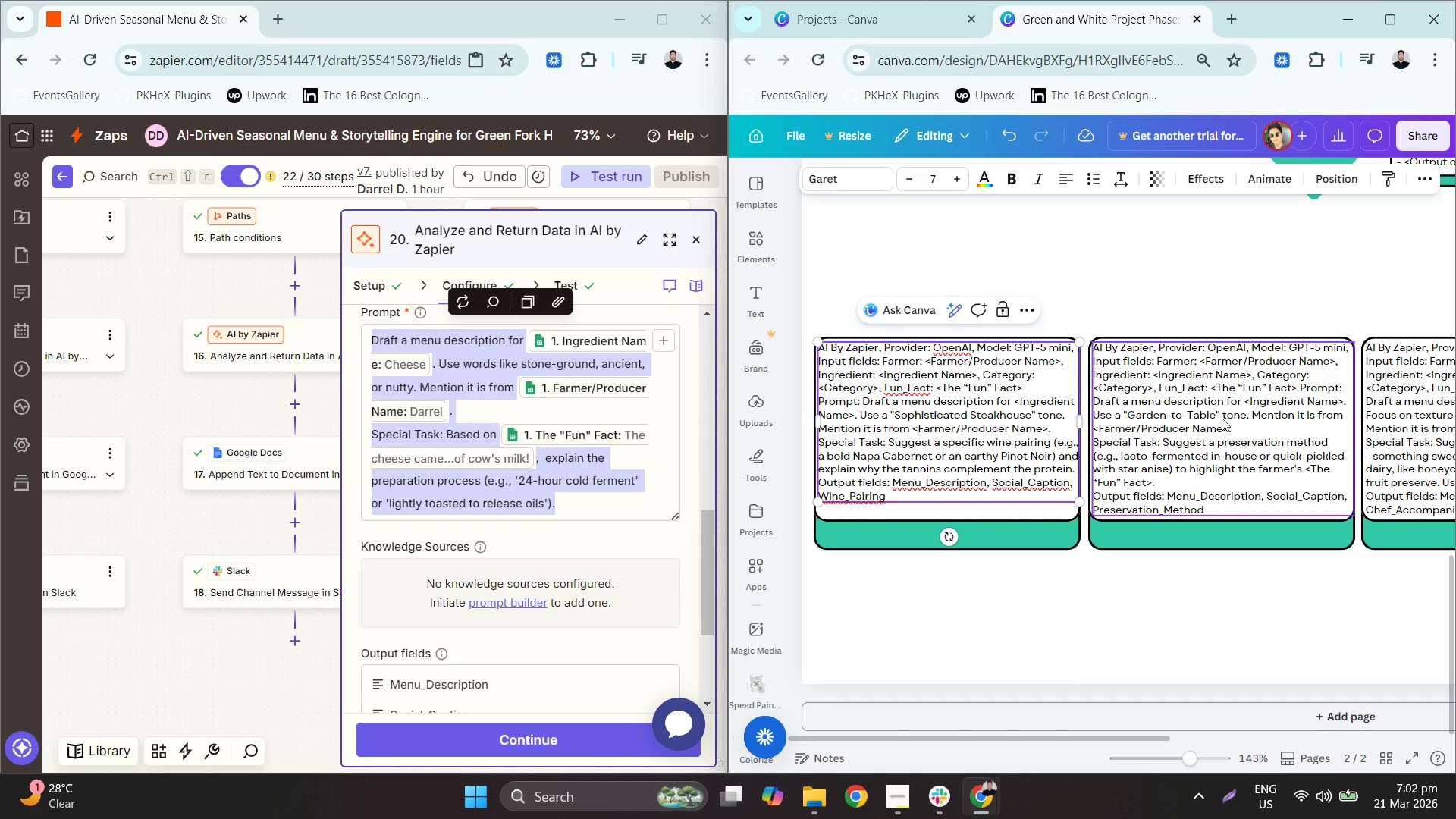 
double_click([1235, 409])
 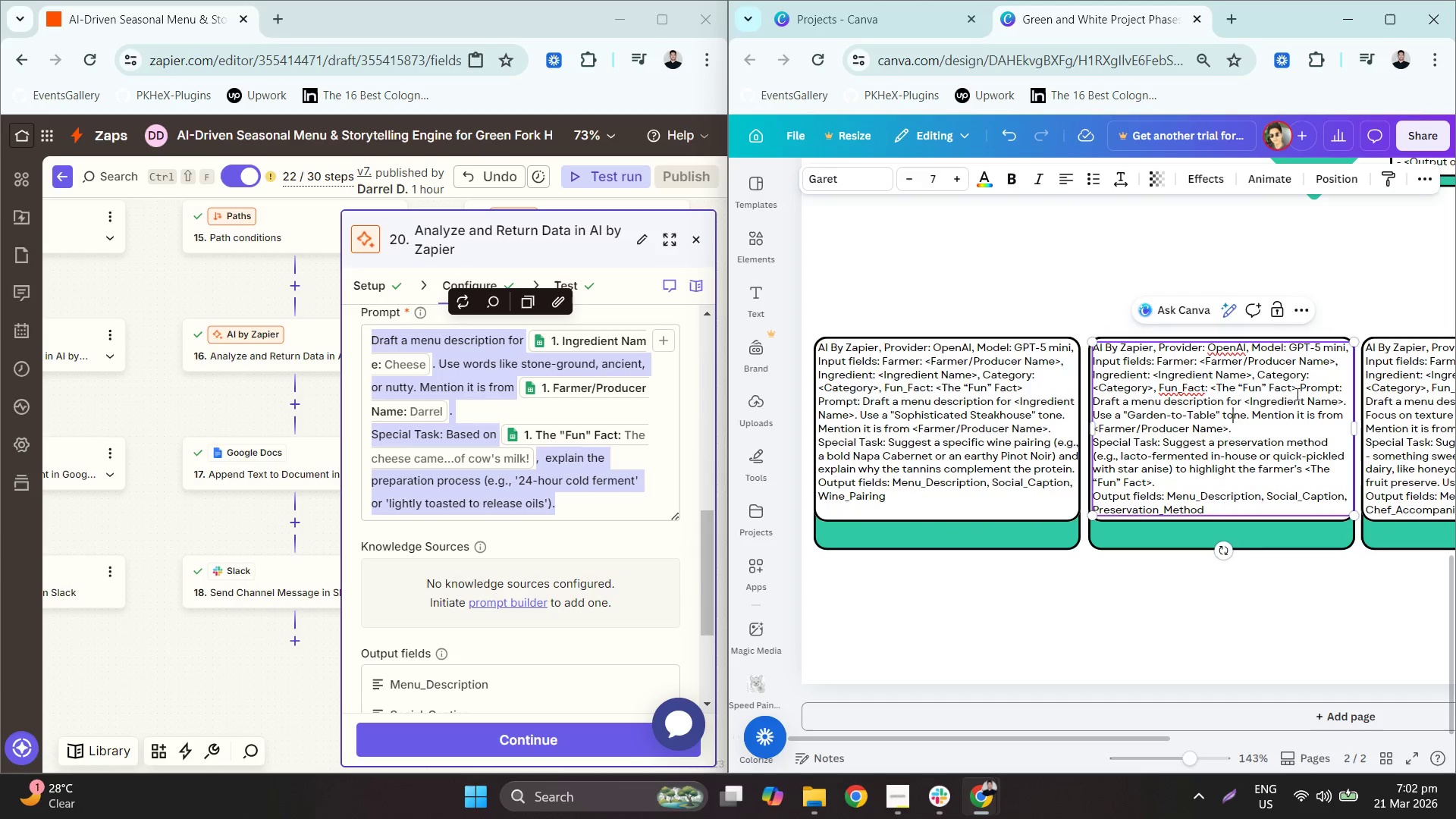 
left_click([1302, 391])
 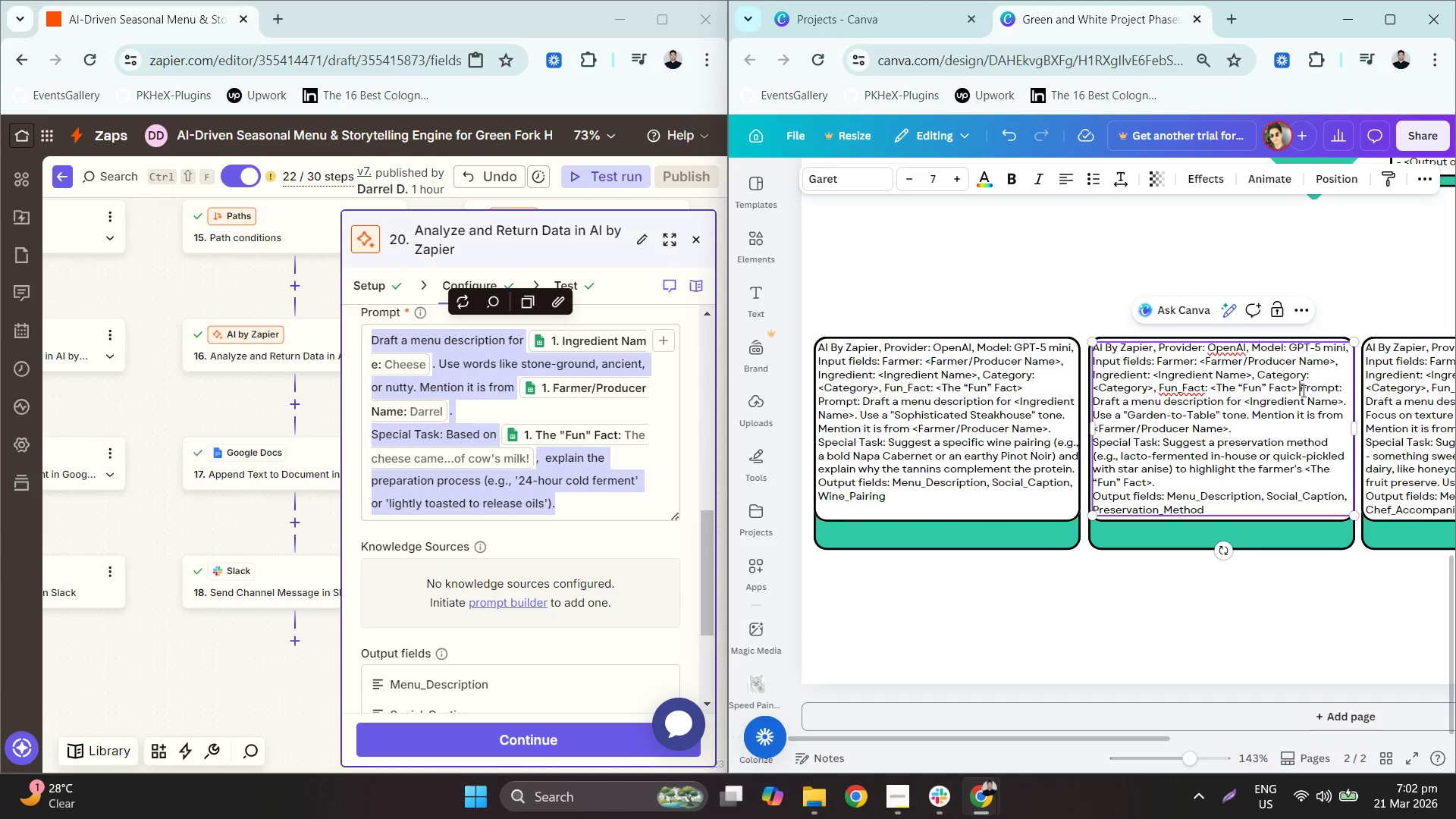 
key(Backspace)
 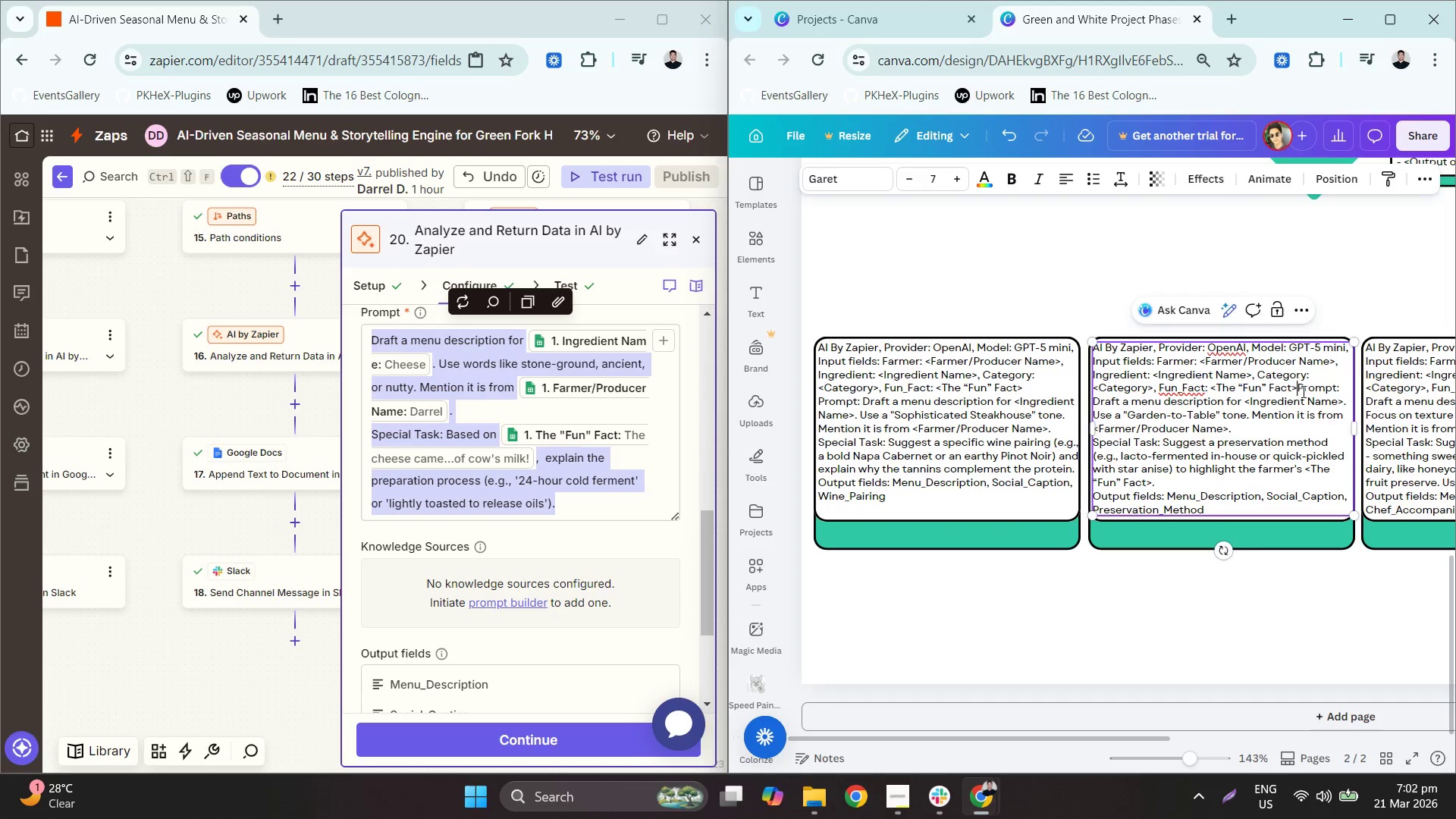 
key(Enter)
 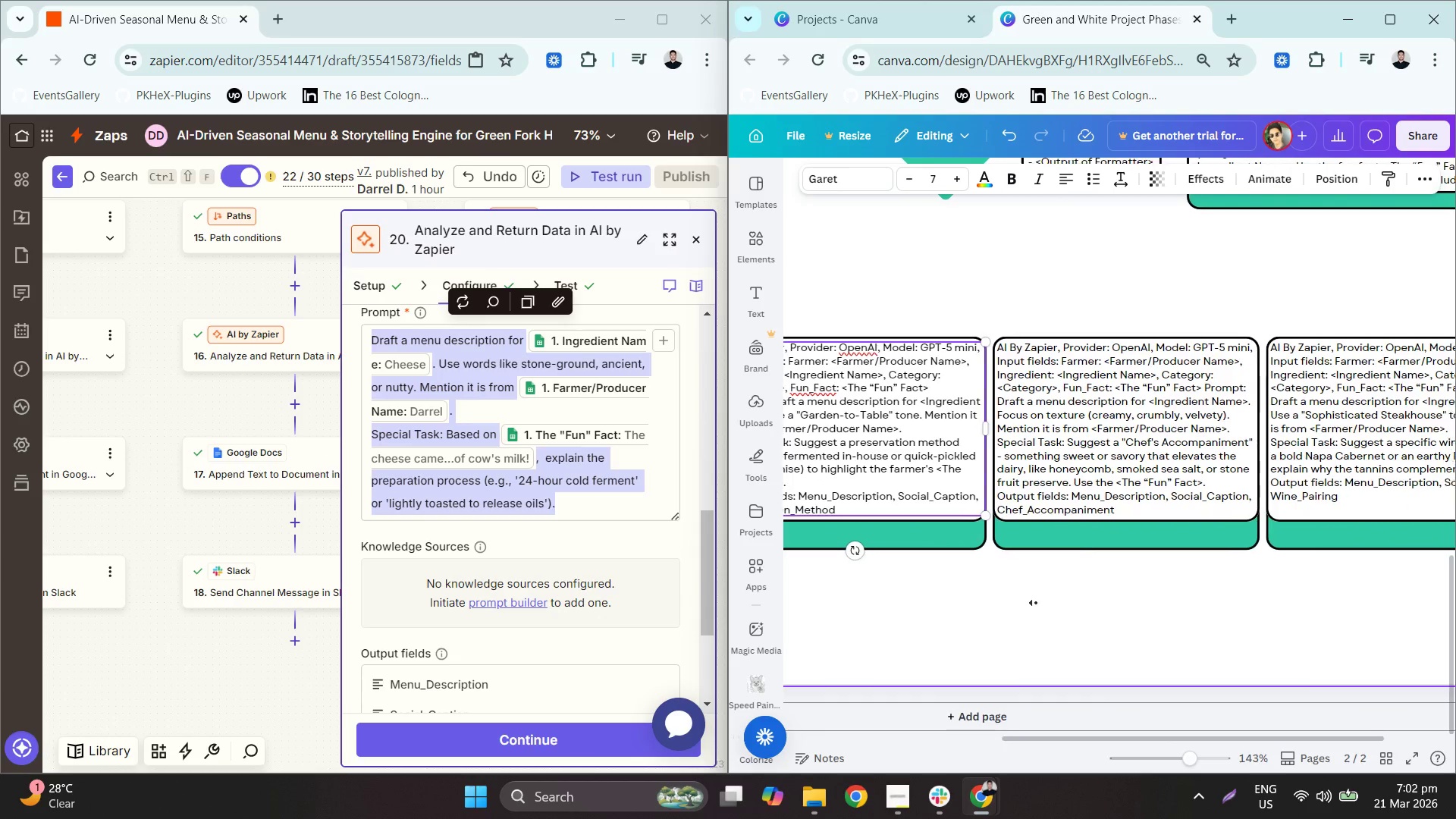 
double_click([1129, 427])
 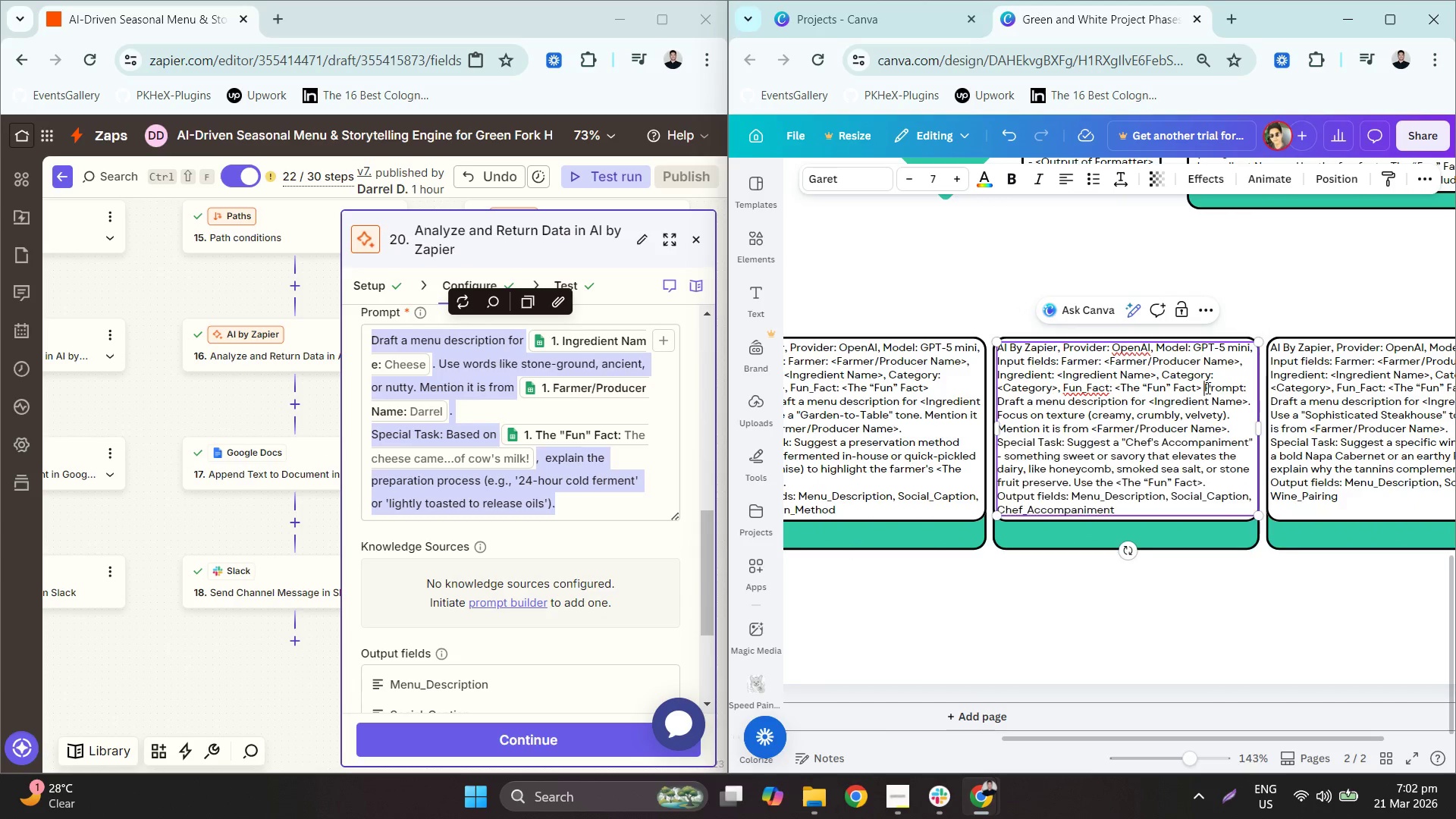 
key(Backspace)
 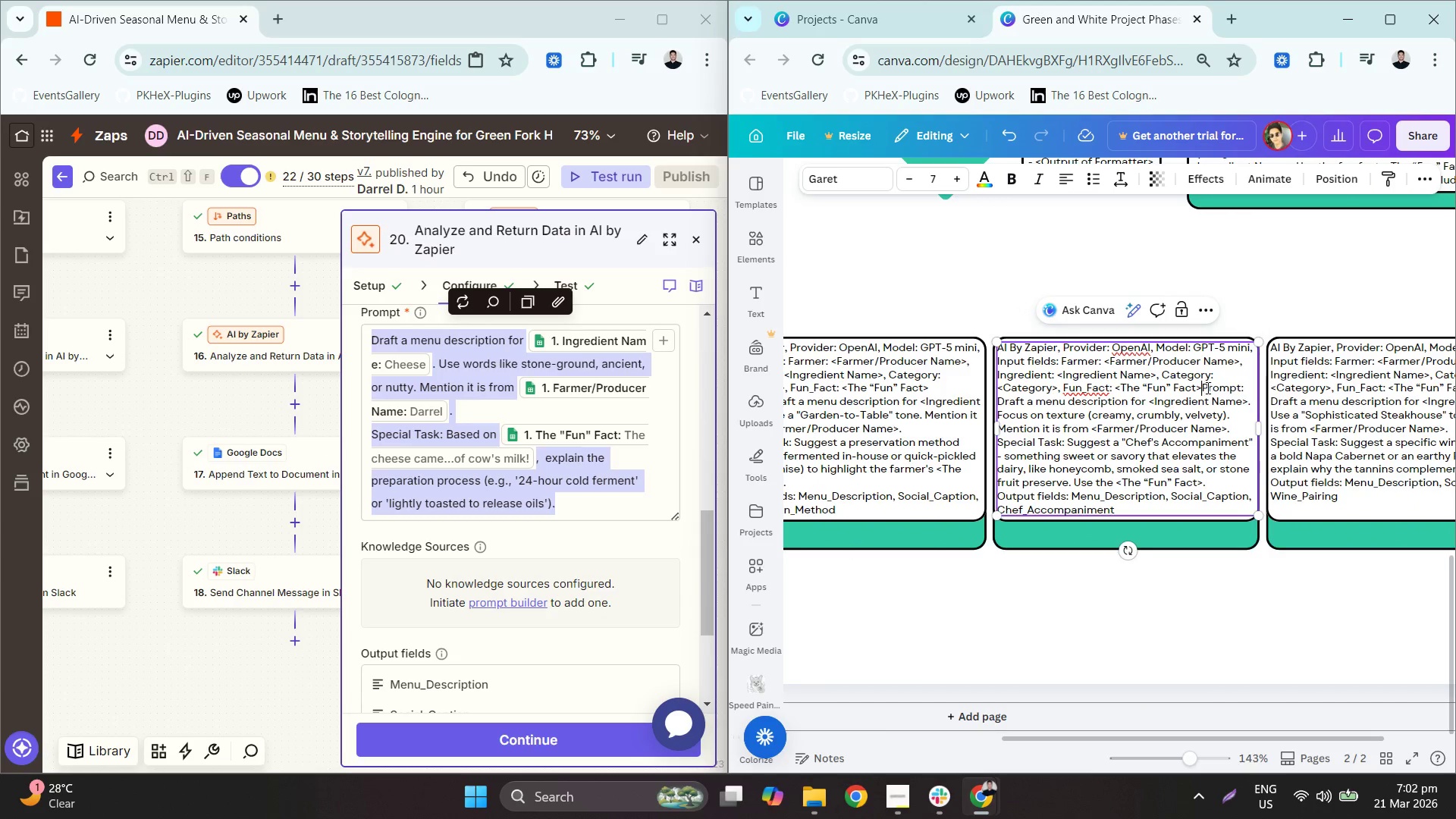 
key(Enter)
 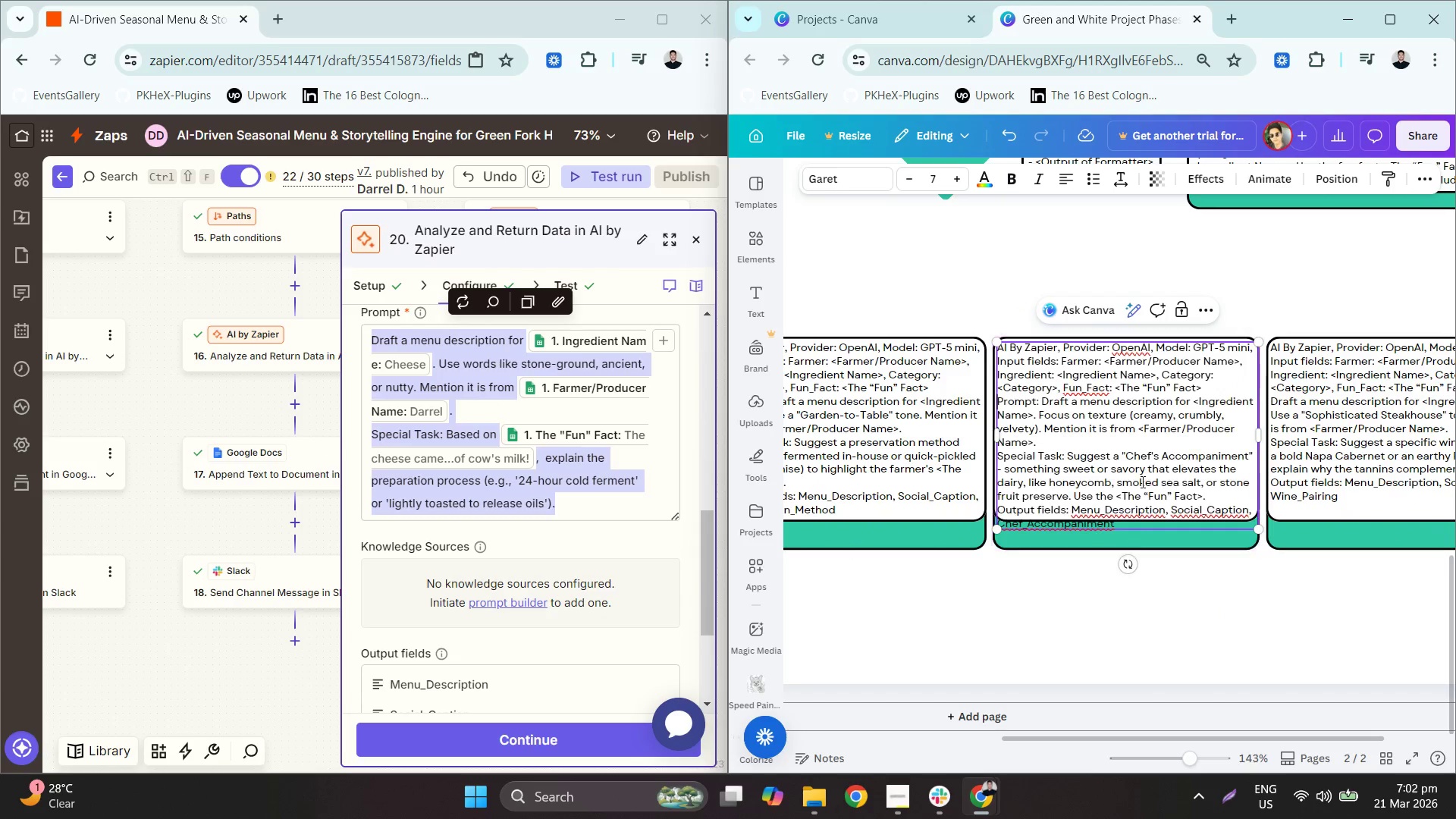 
left_click([1167, 583])
 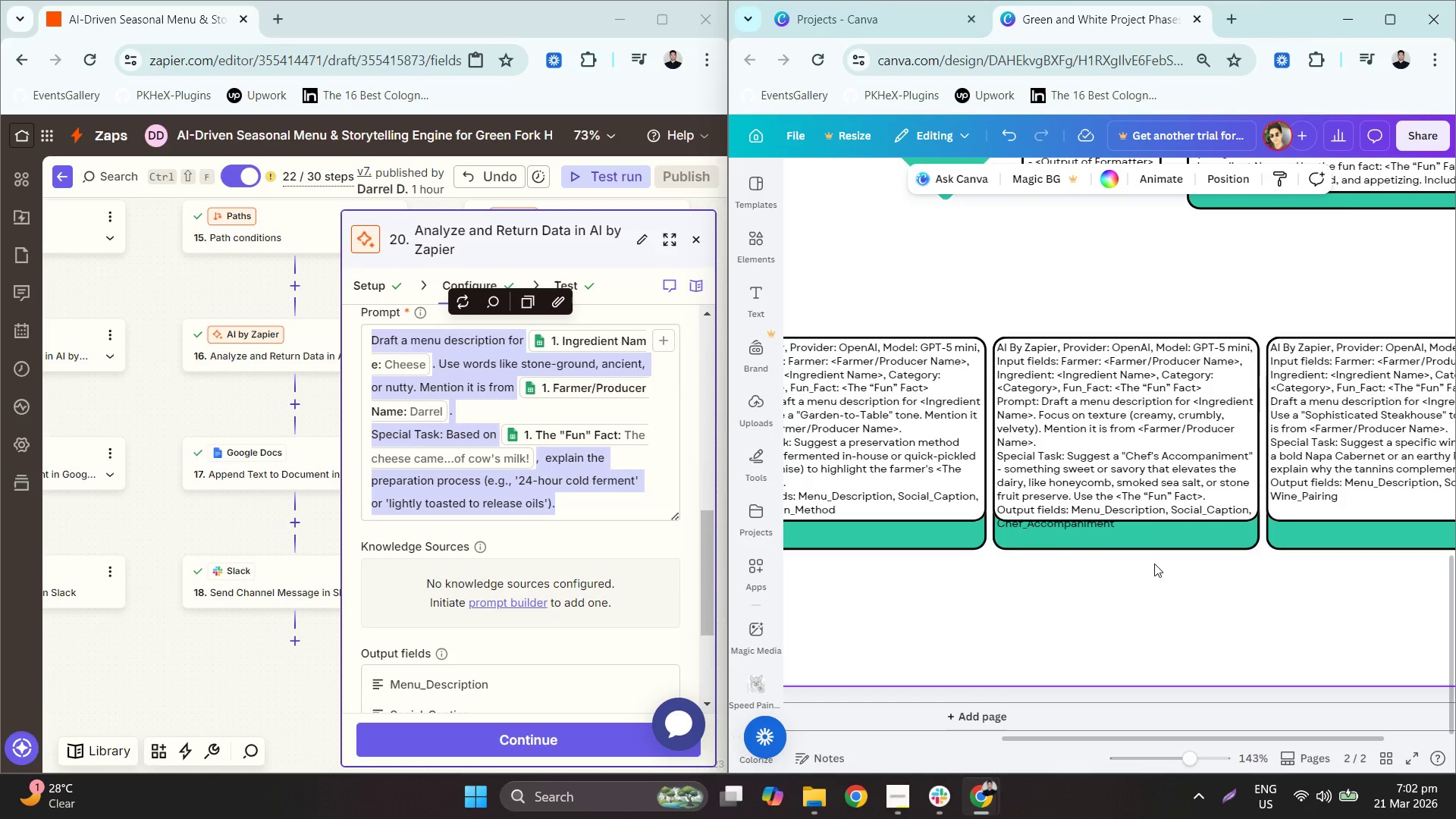 
left_click_drag(start_coordinate=[1142, 551], to_coordinate=[1132, 545])
 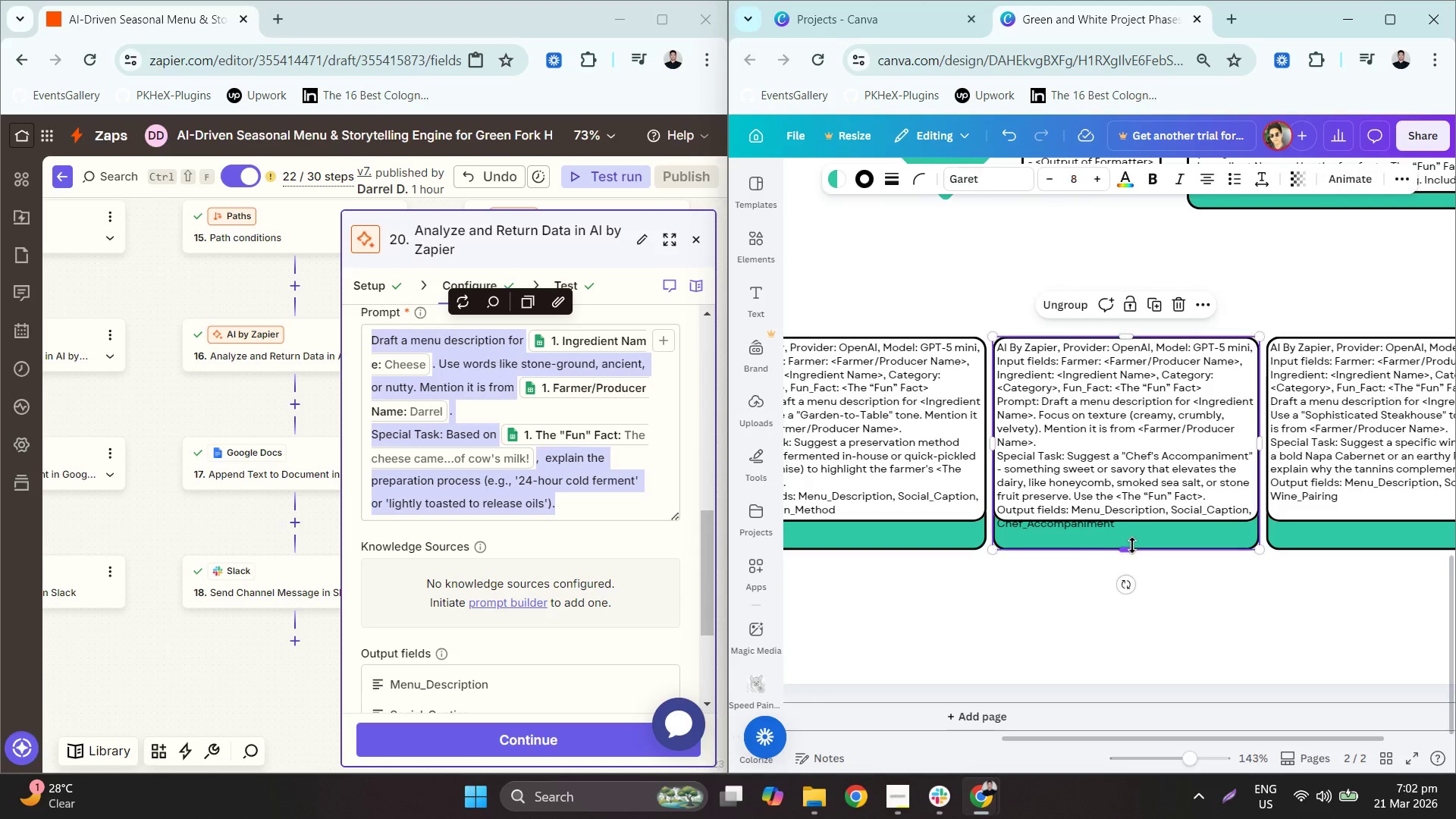 
left_click([1132, 545])
 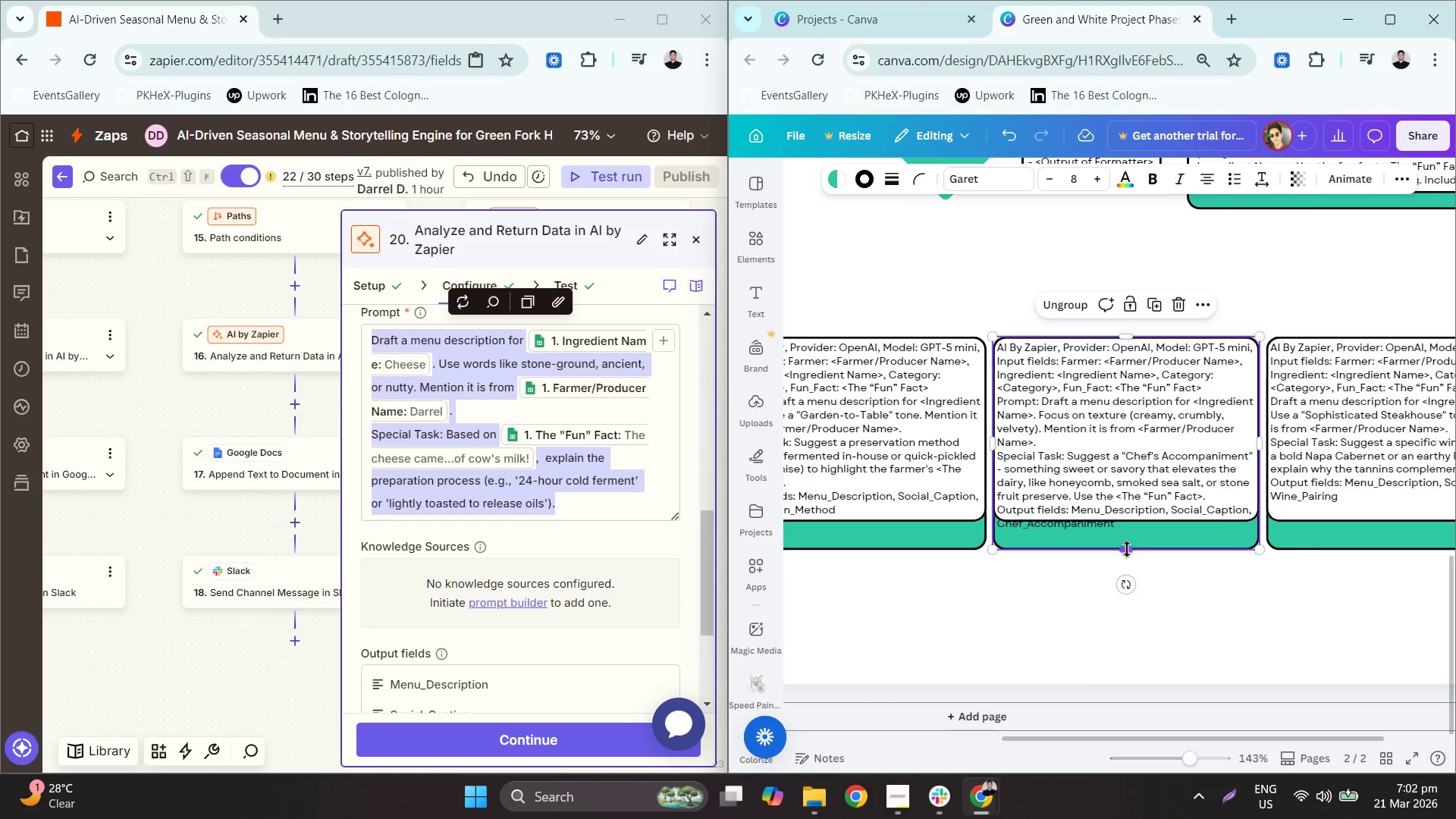 
left_click_drag(start_coordinate=[1125, 551], to_coordinate=[1122, 566])
 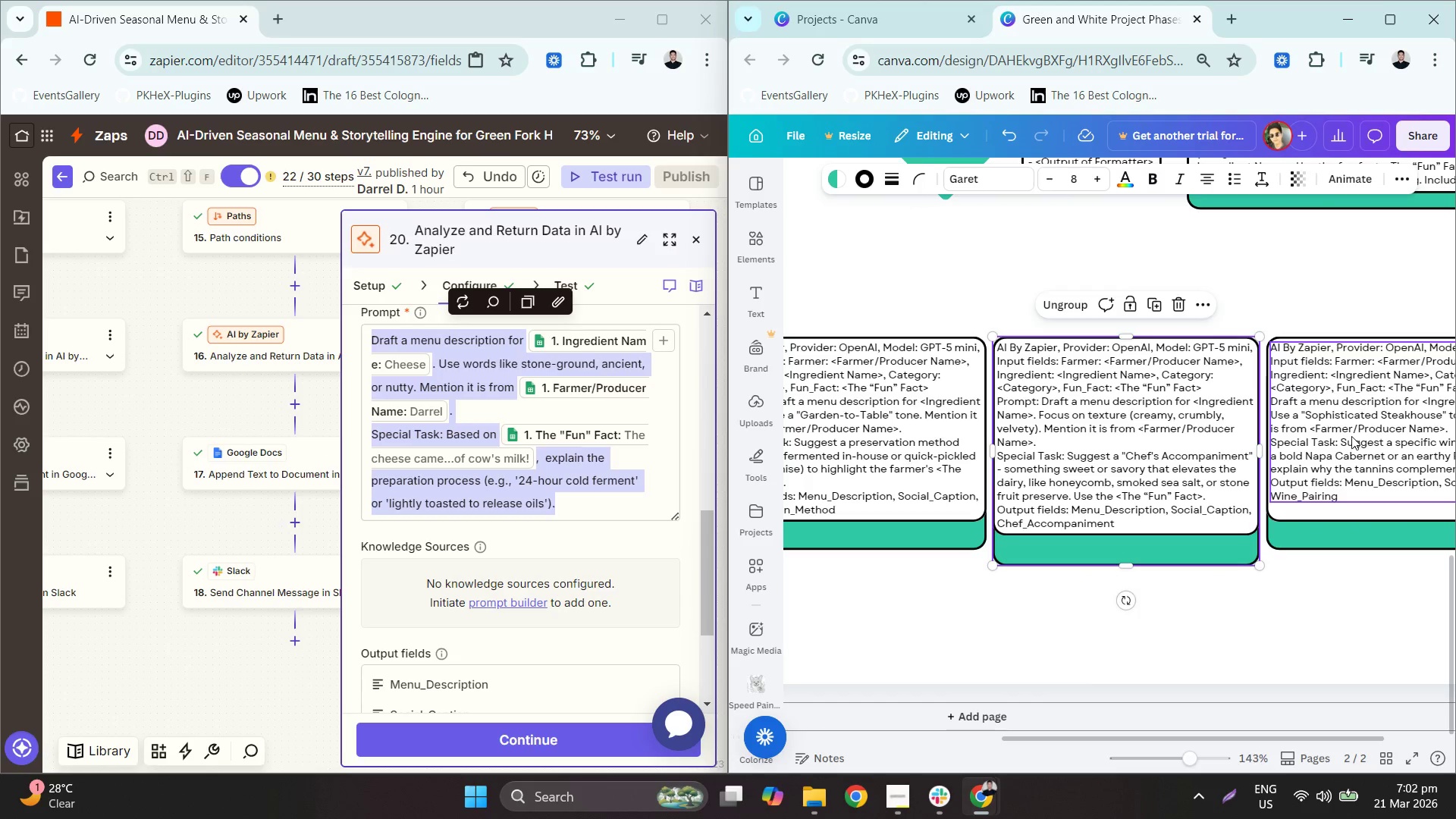 
double_click([1351, 435])
 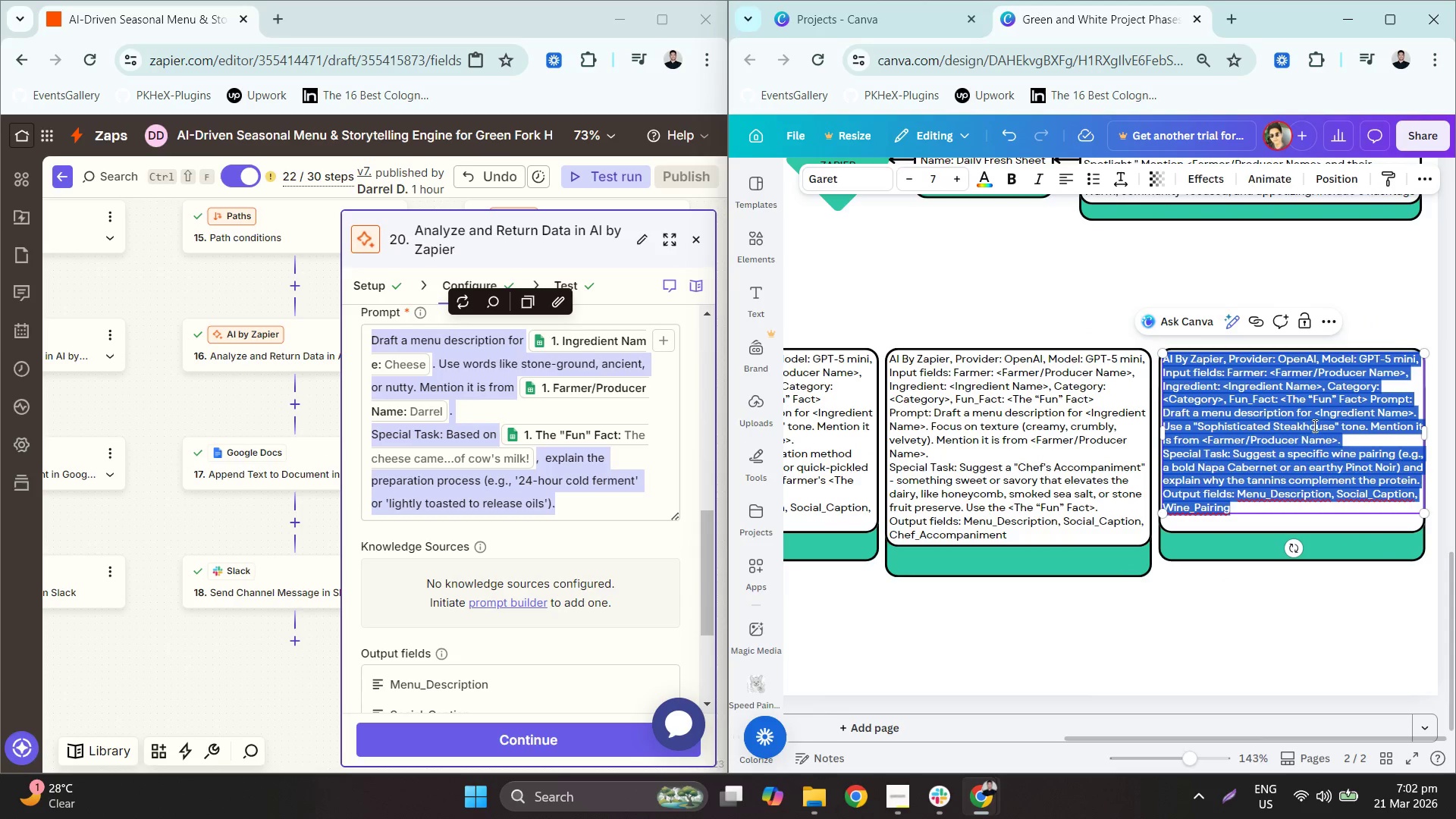 
left_click([1272, 425])
 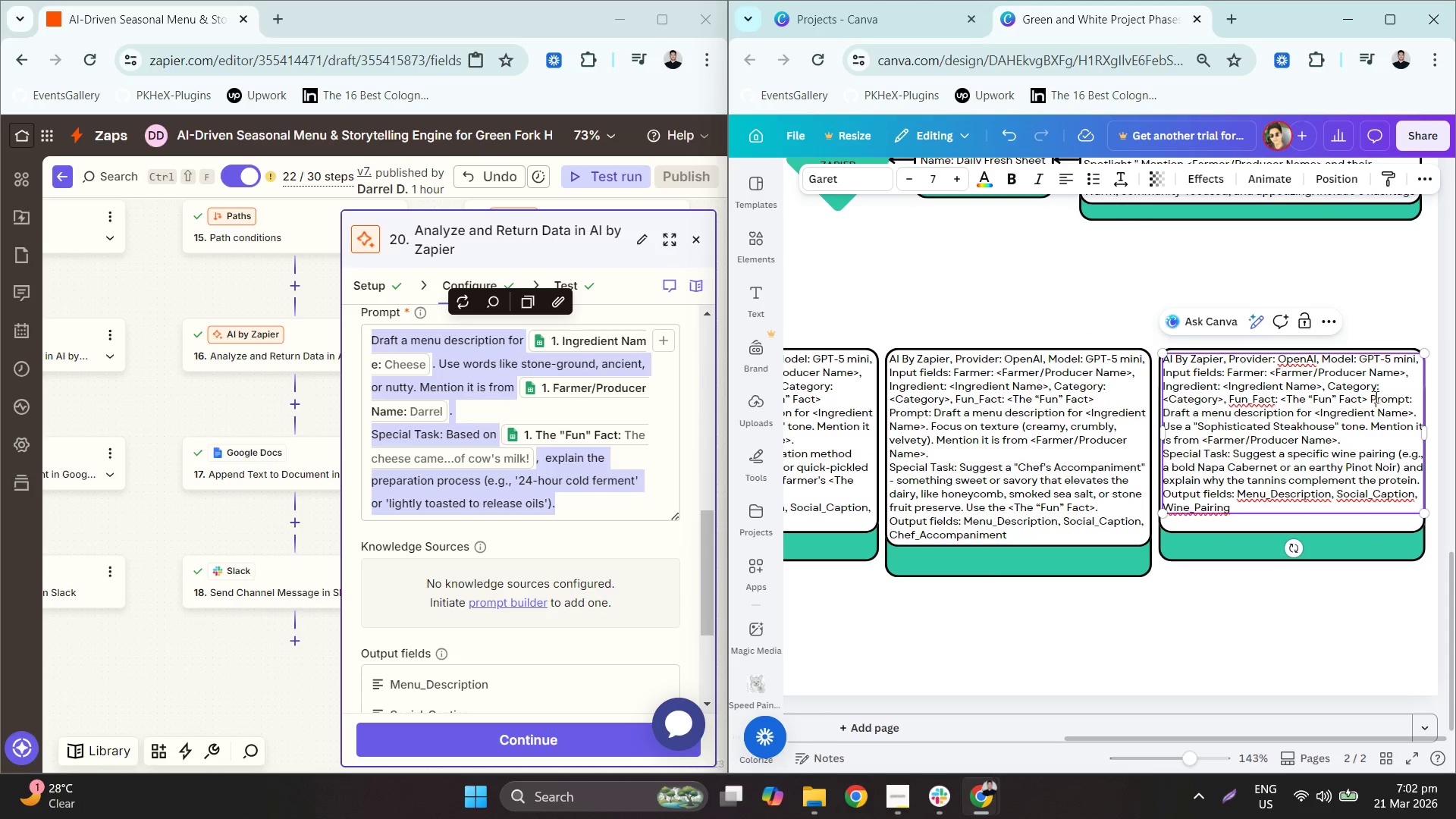 
key(Backspace)
 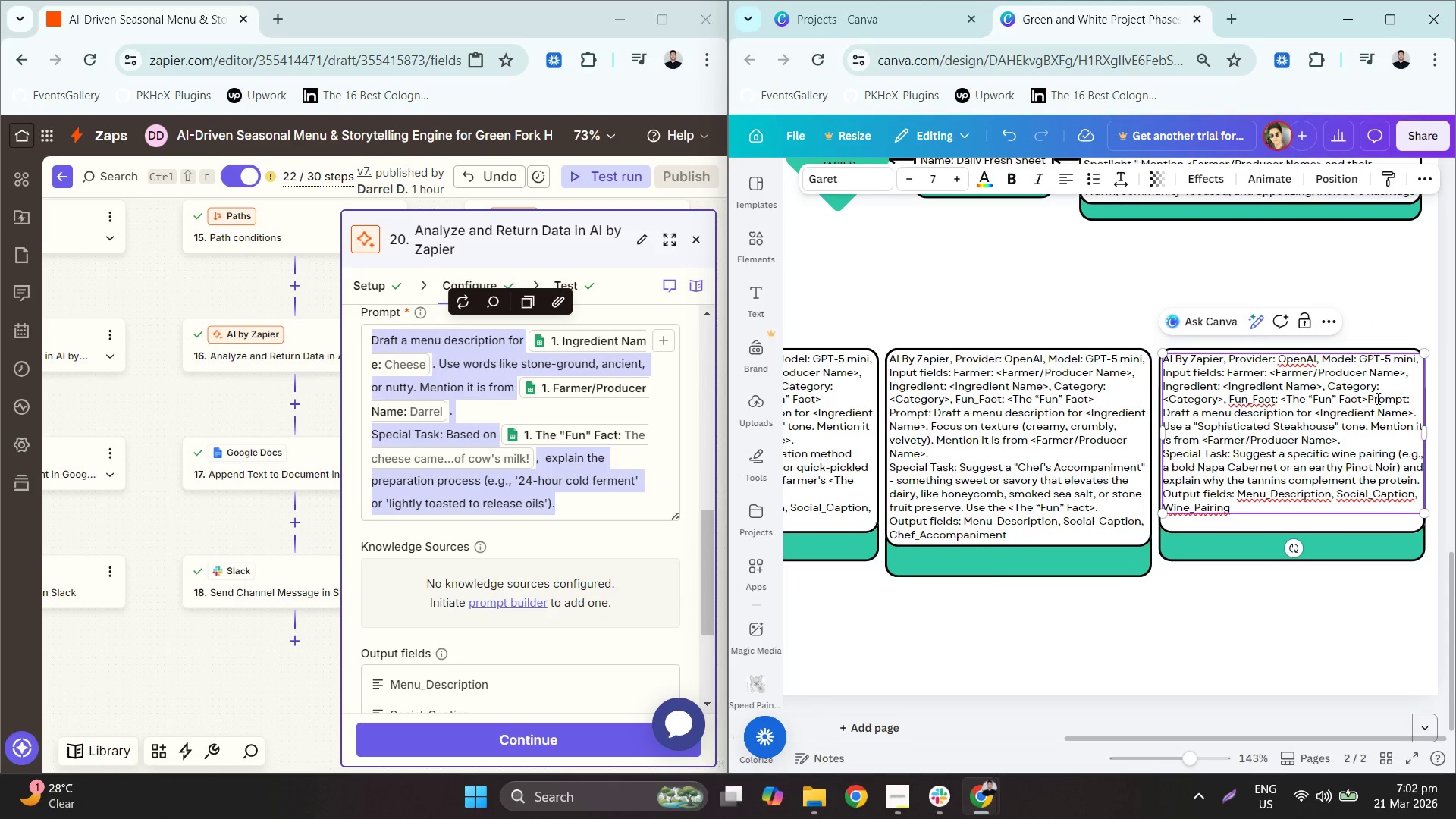 
key(Enter)
 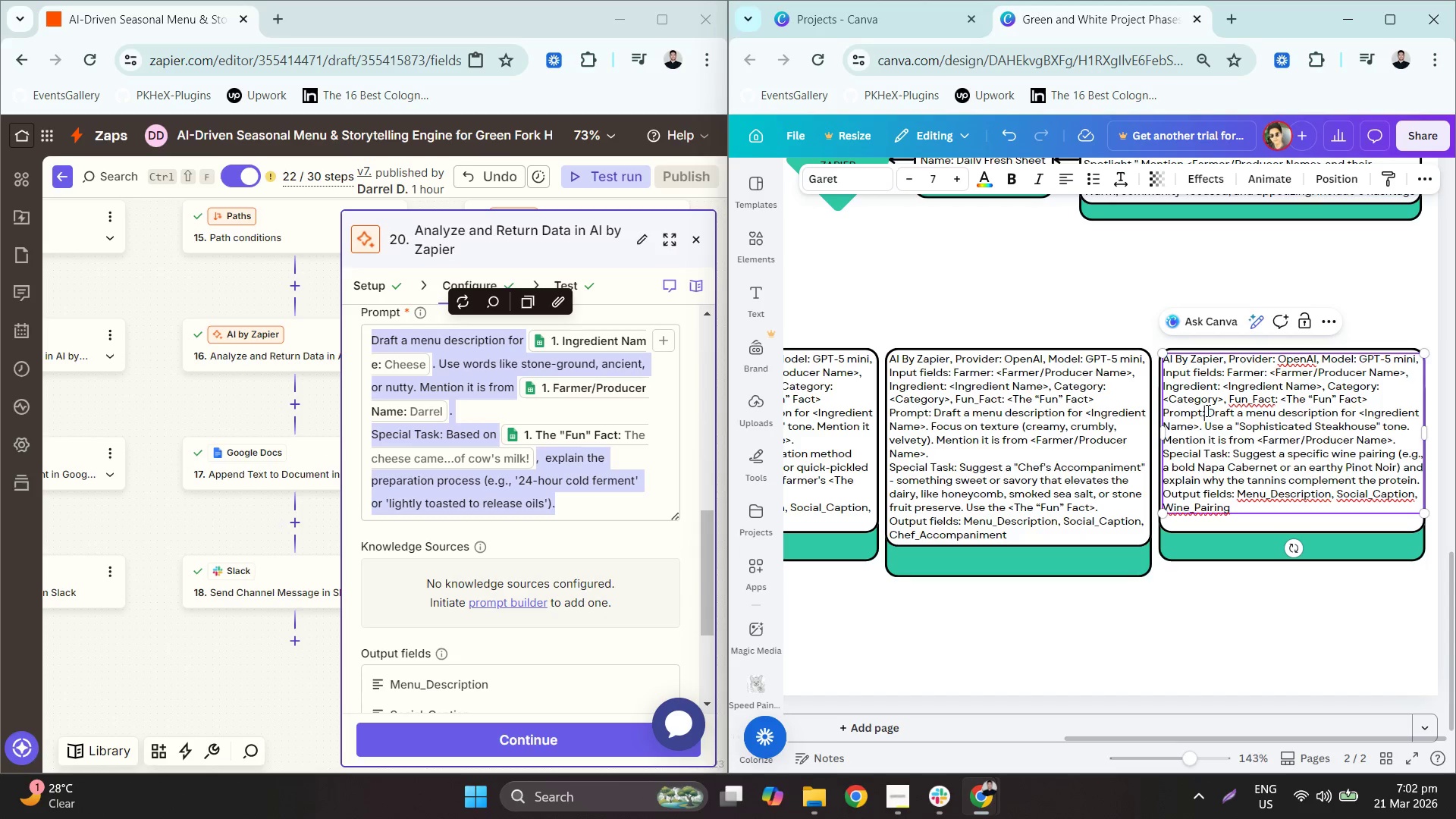 
double_click([1208, 410])
 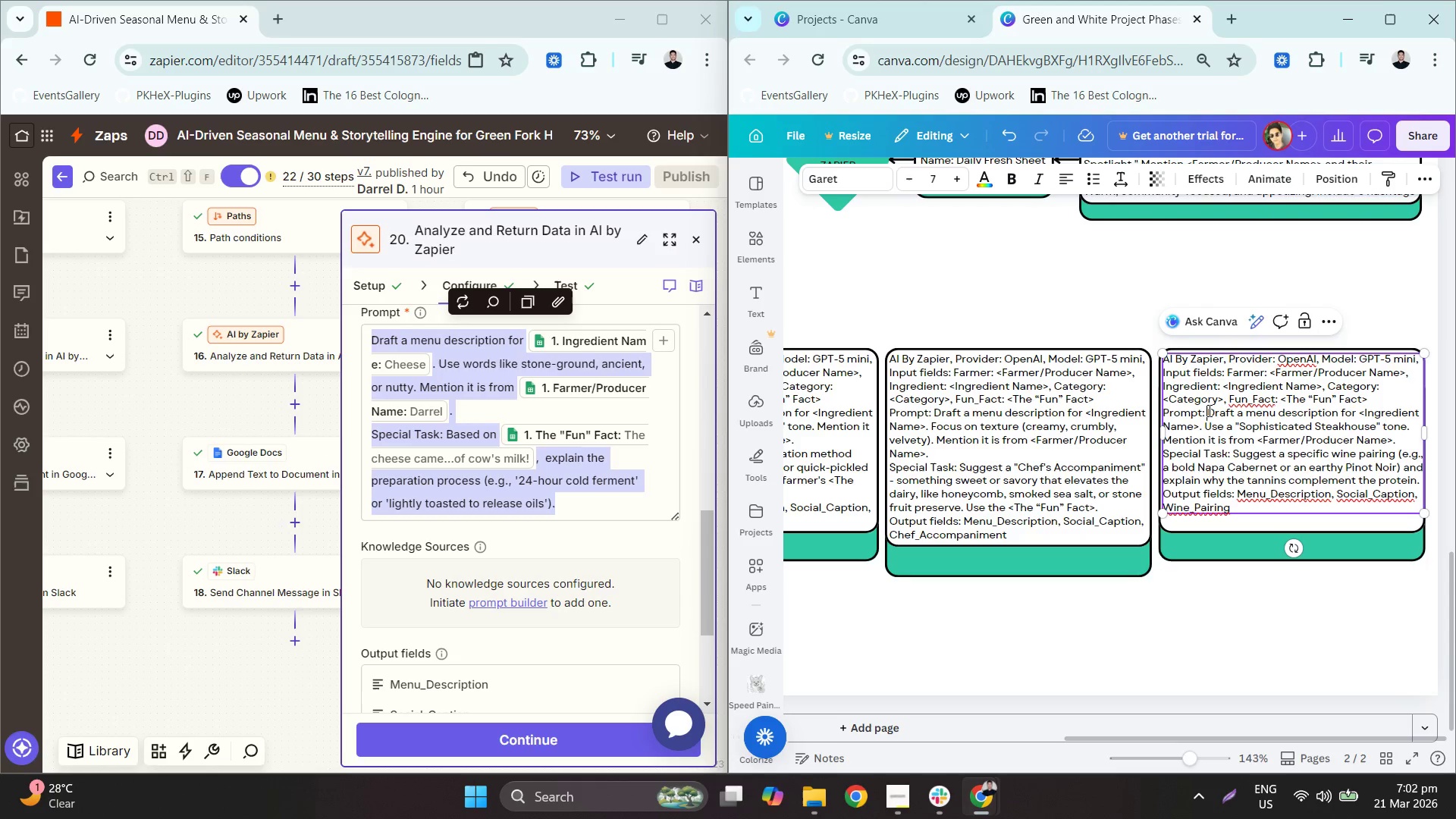 
left_click_drag(start_coordinate=[1208, 410], to_coordinate=[1418, 486])
 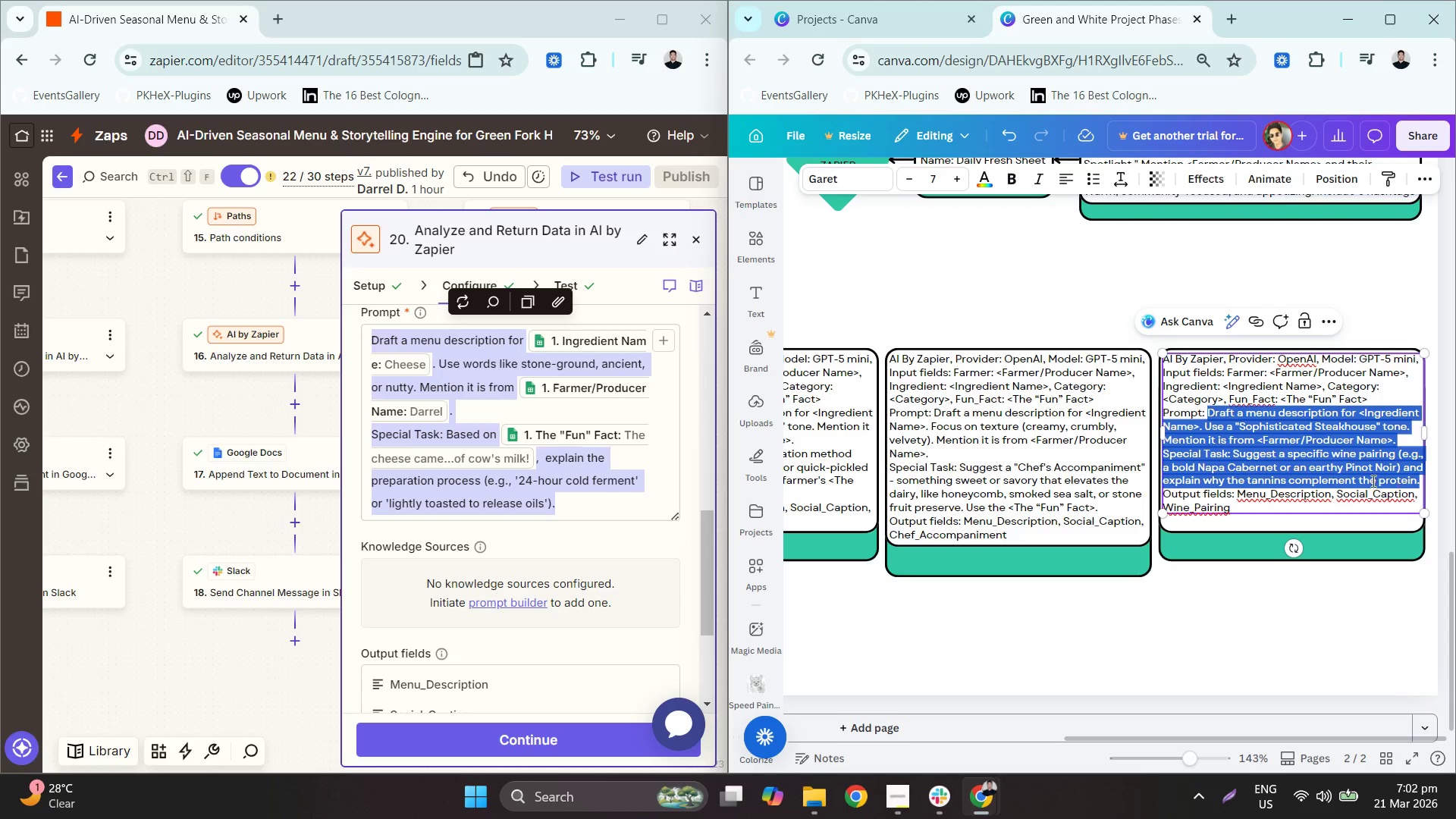 
key(Control+ControlLeft)
 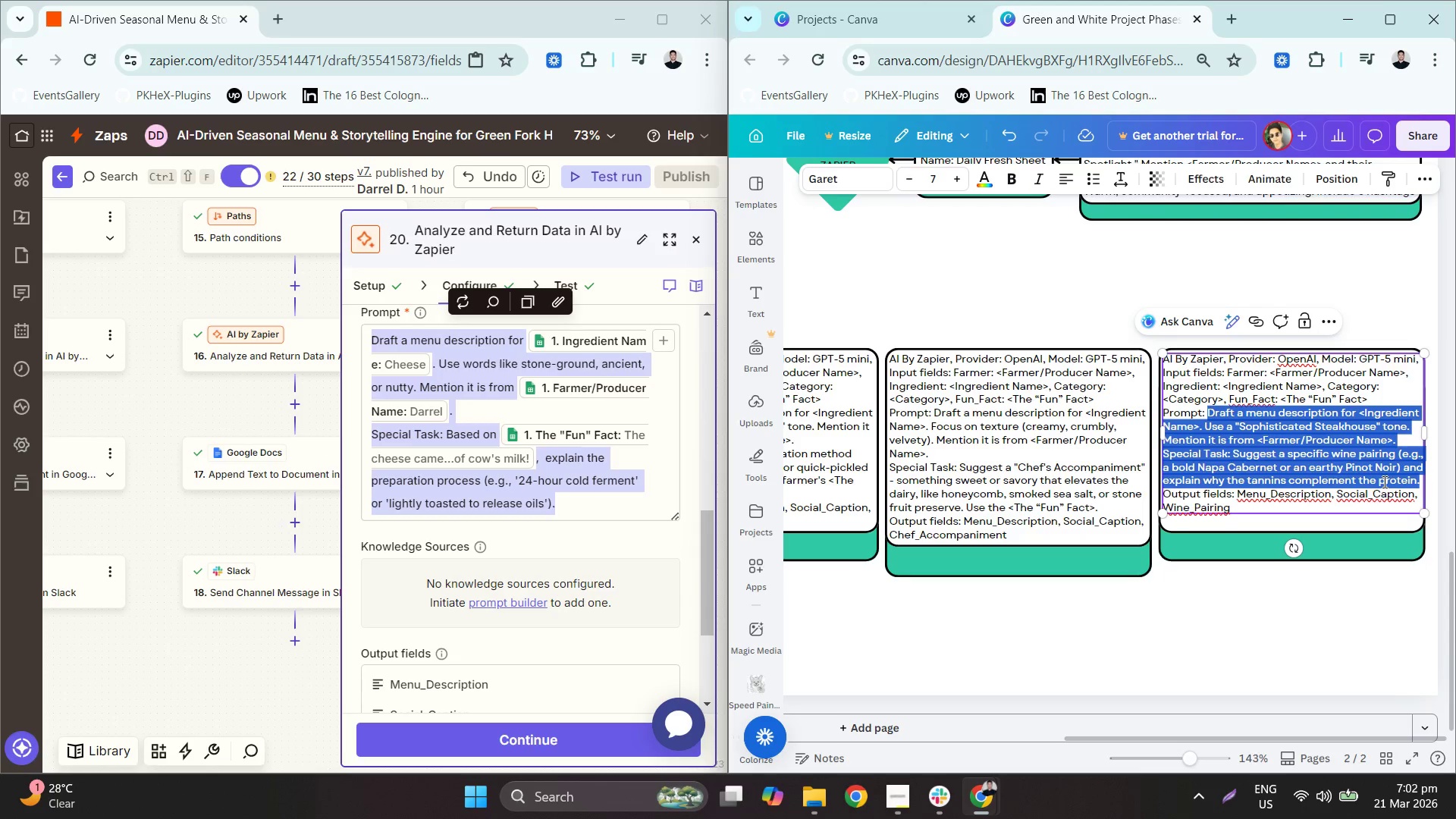 
key(Control+V)
 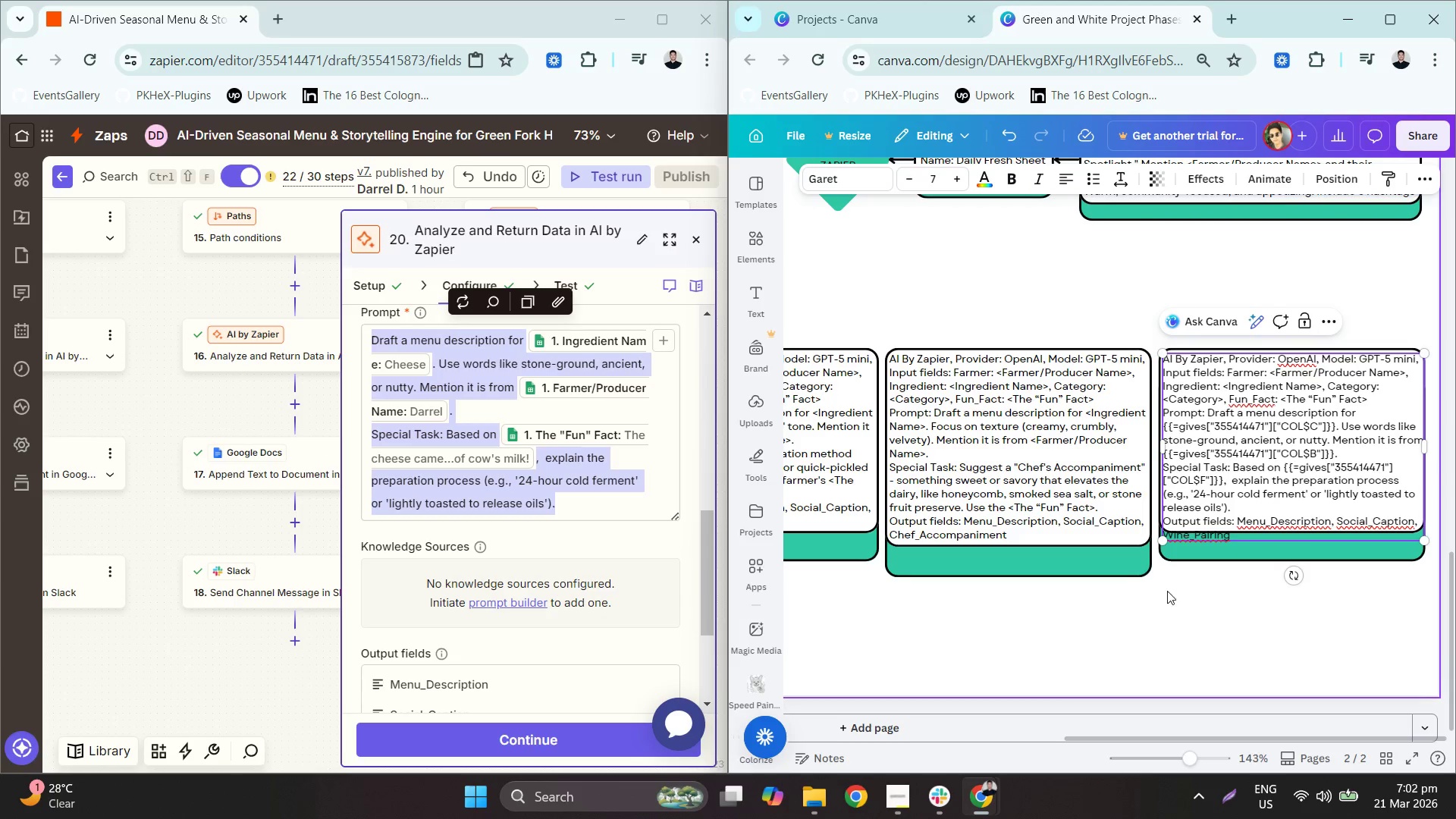 
left_click([969, 650])
 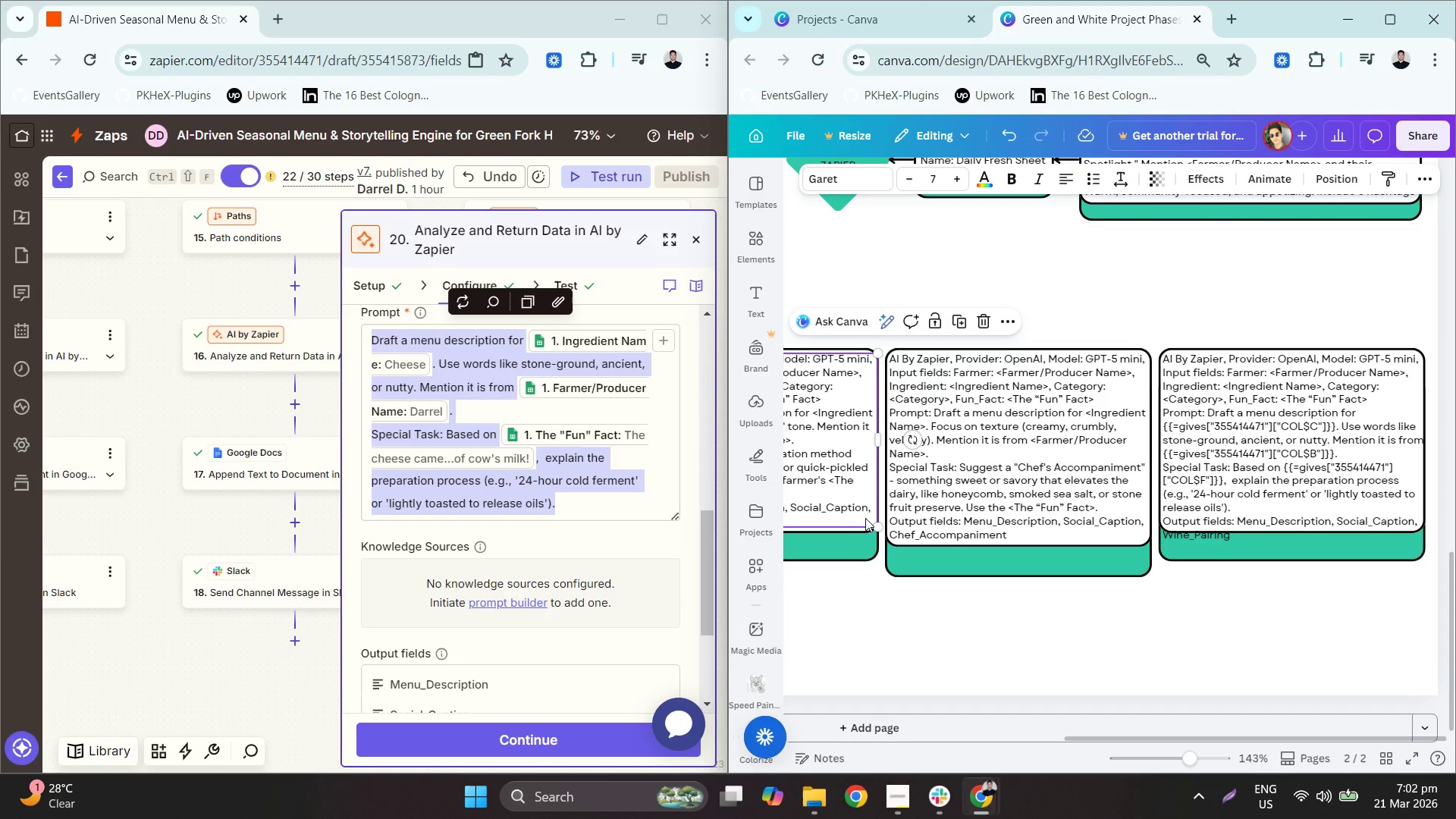 
double_click([859, 557])
 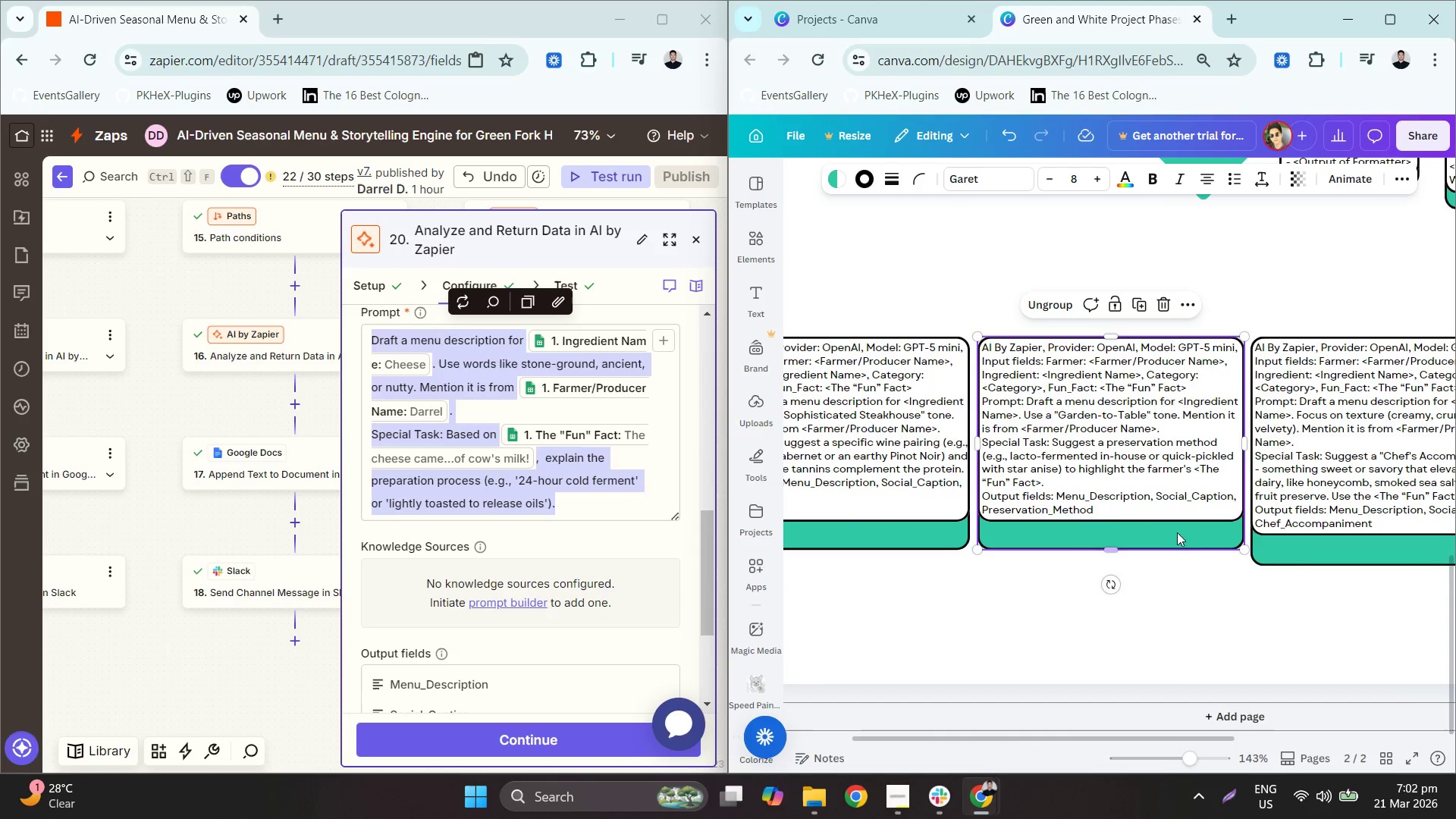 
left_click_drag(start_coordinate=[1115, 545], to_coordinate=[1111, 565])
 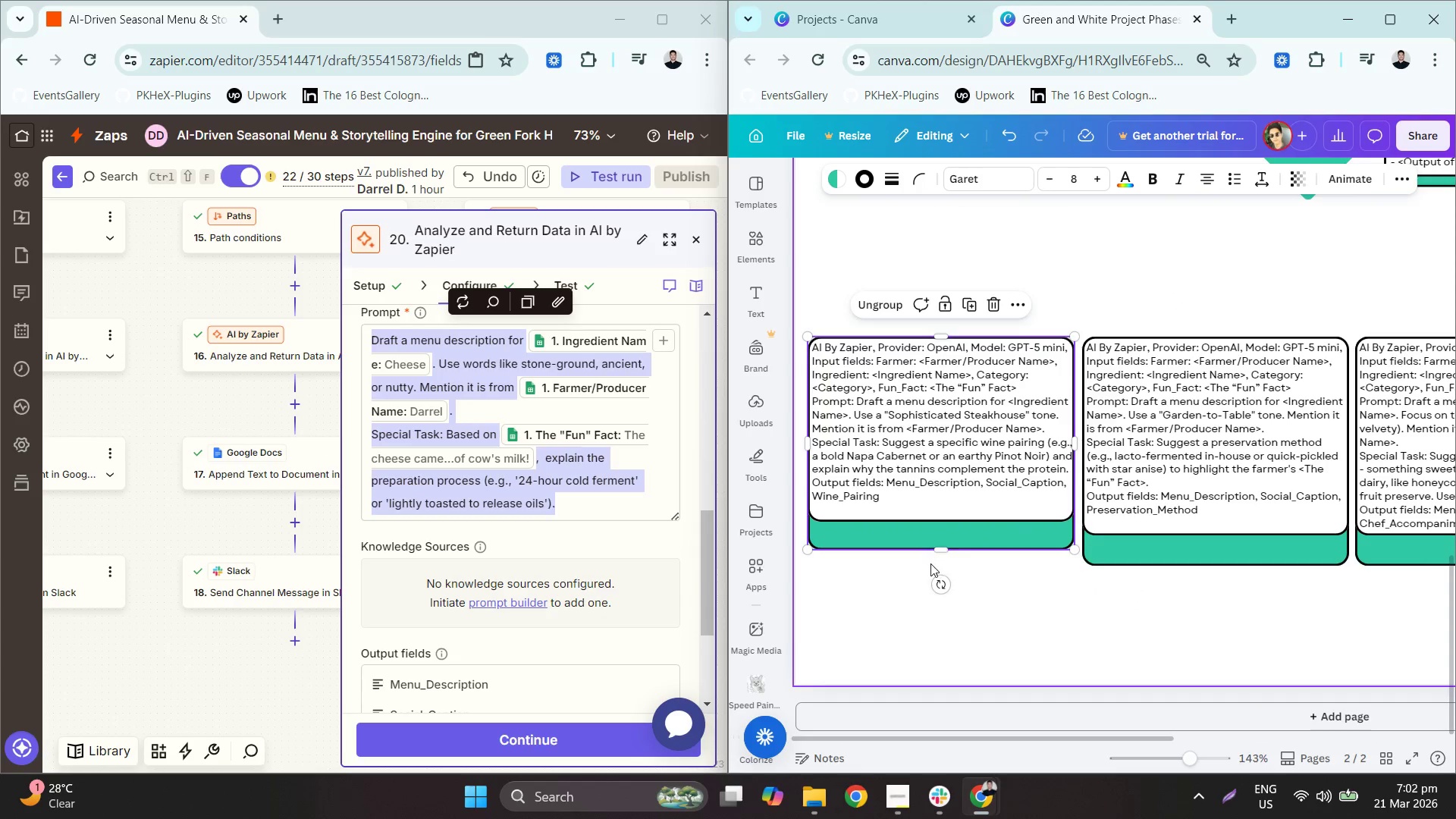 
left_click_drag(start_coordinate=[941, 551], to_coordinate=[945, 570])
 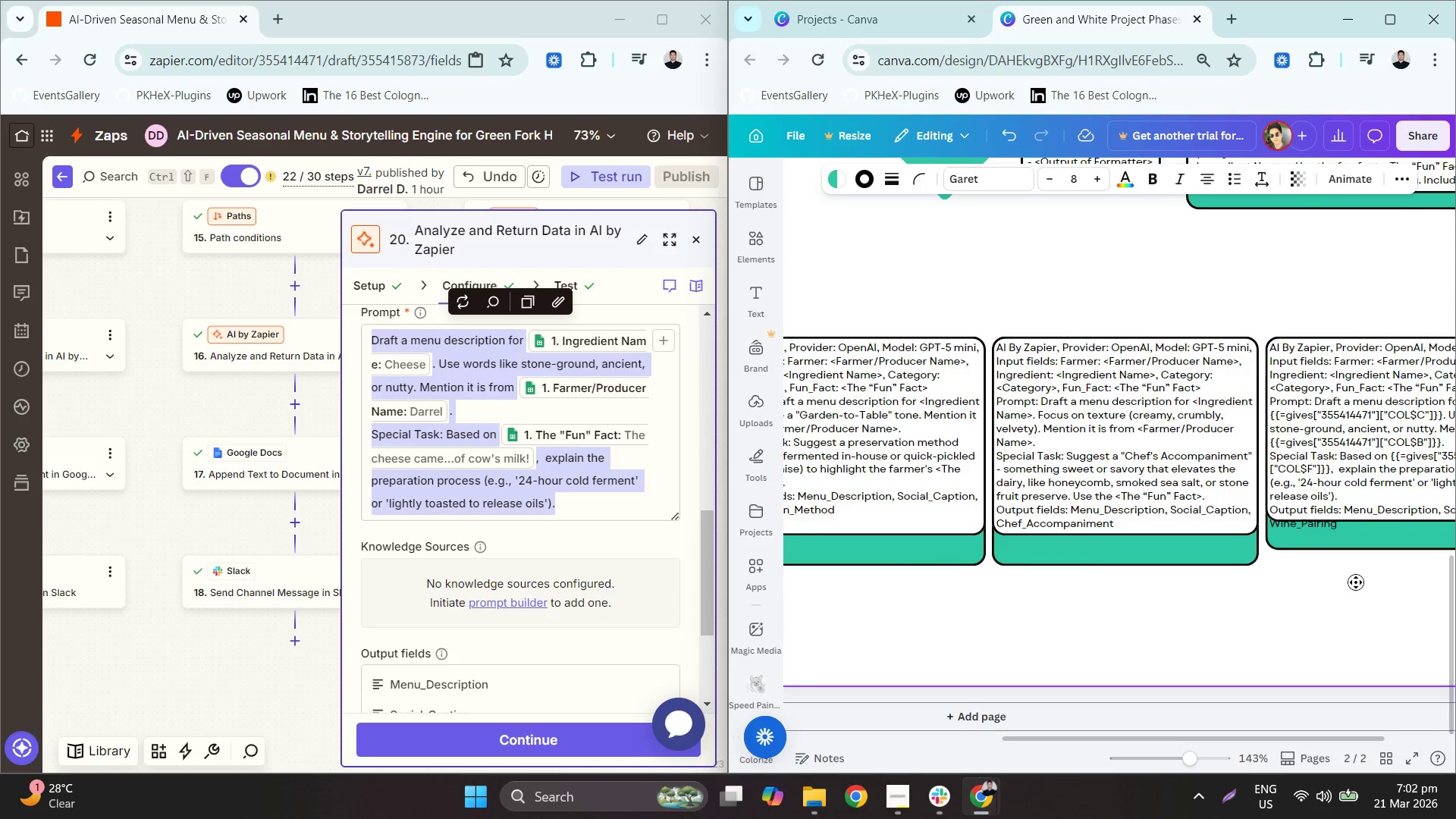 
left_click([1287, 529])
 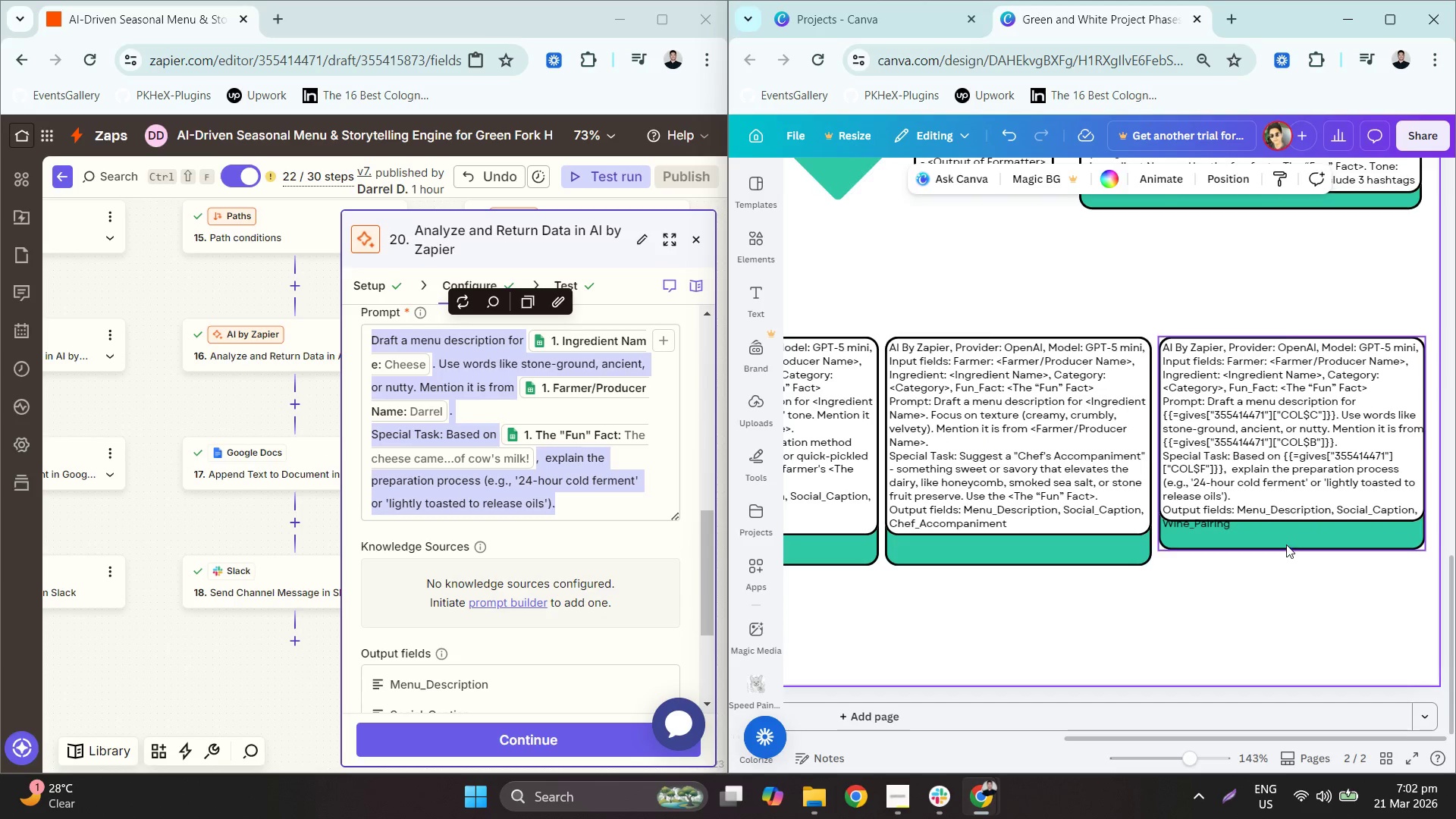 
left_click_drag(start_coordinate=[1301, 551], to_coordinate=[1294, 563])
 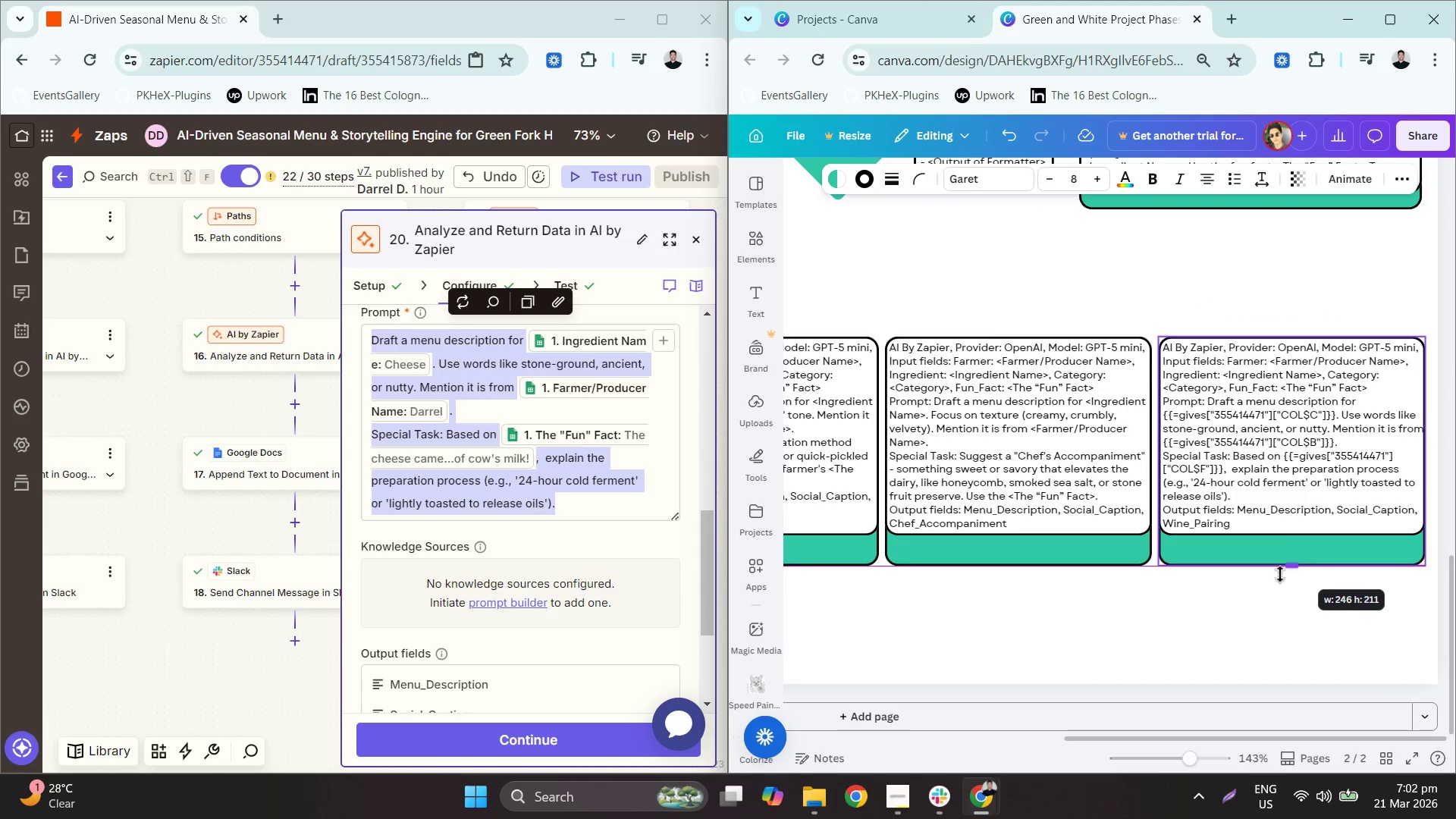 
left_click([1251, 598])
 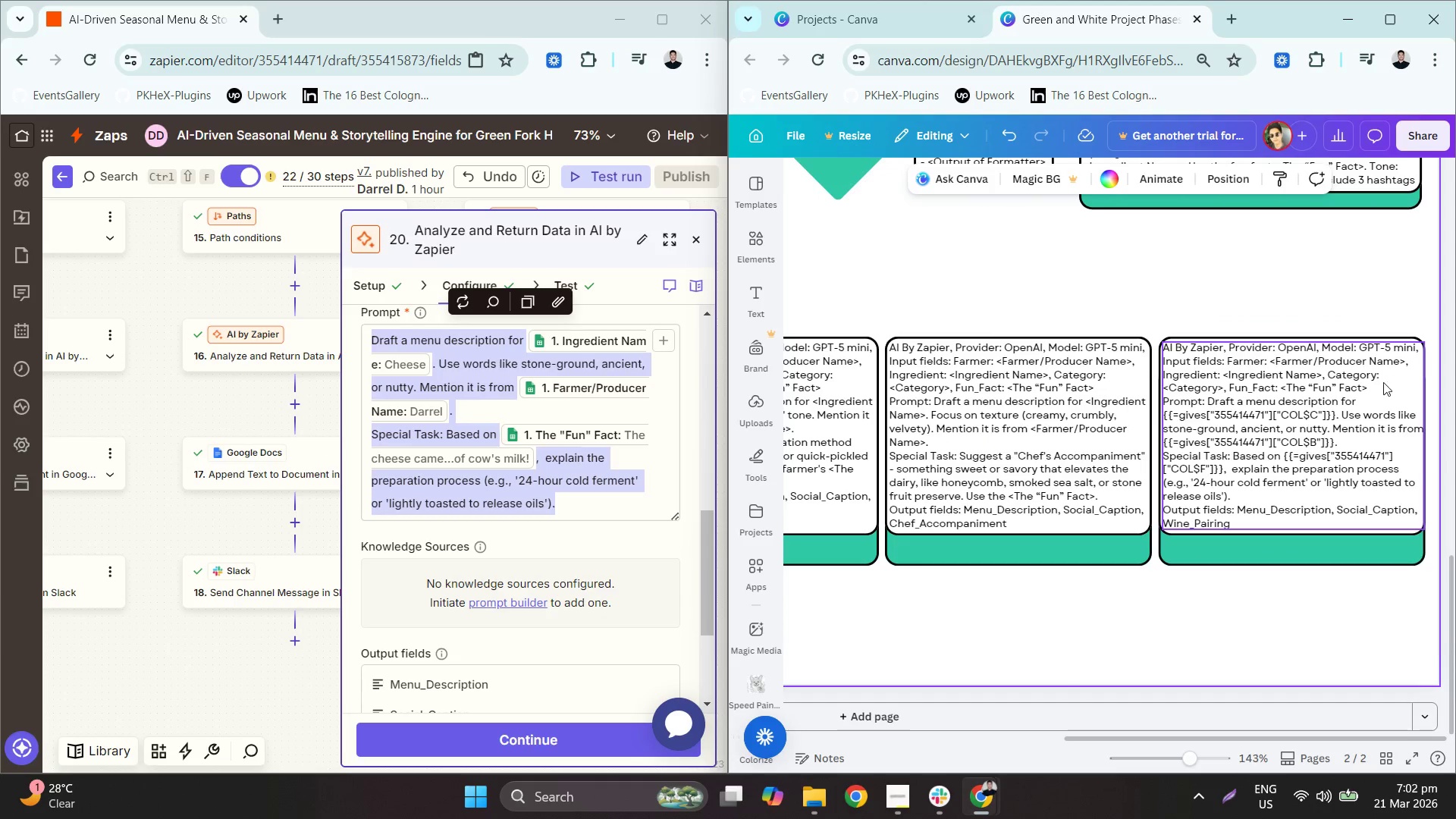 
left_click([1311, 429])
 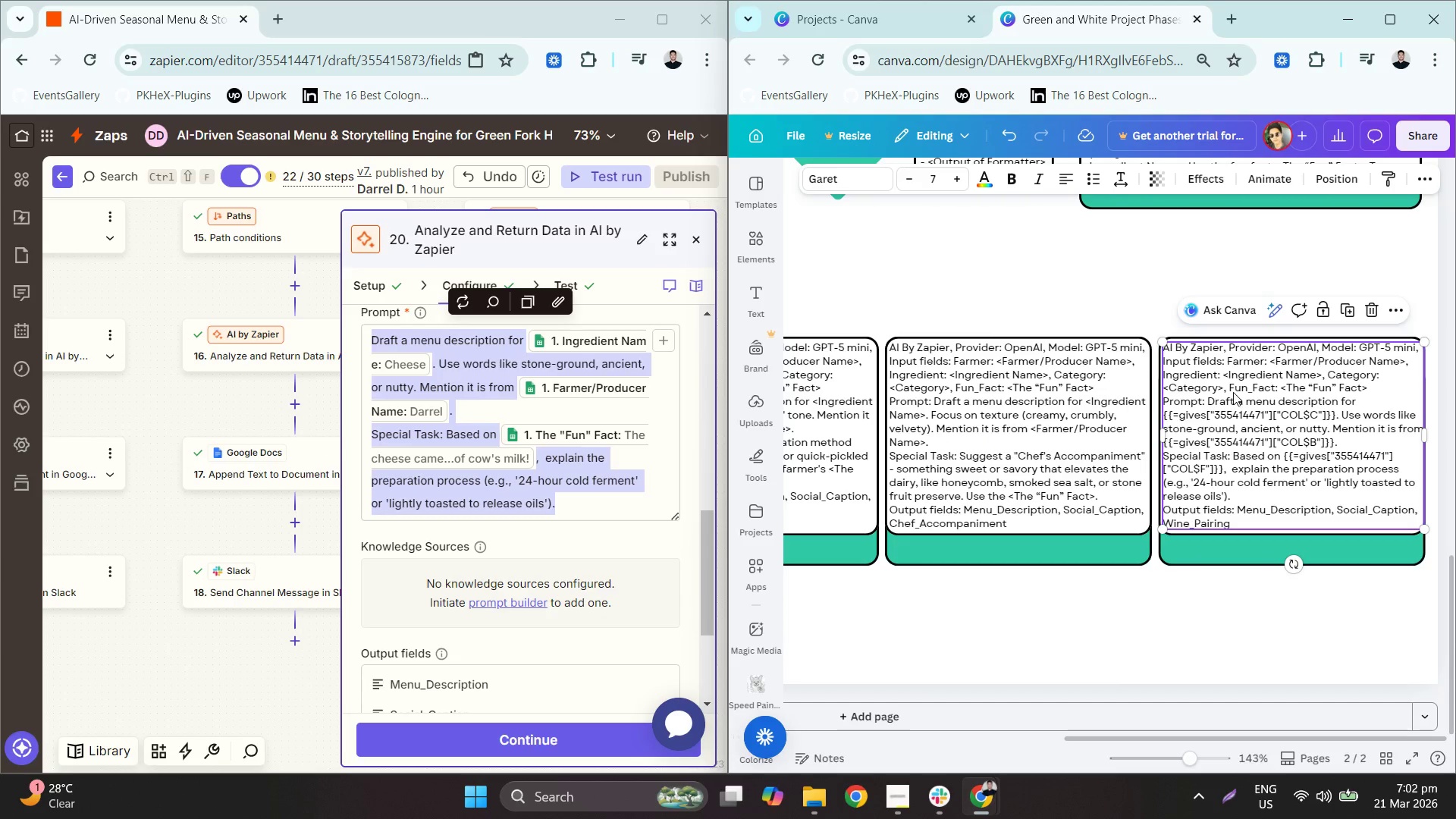 
triple_click([1232, 391])
 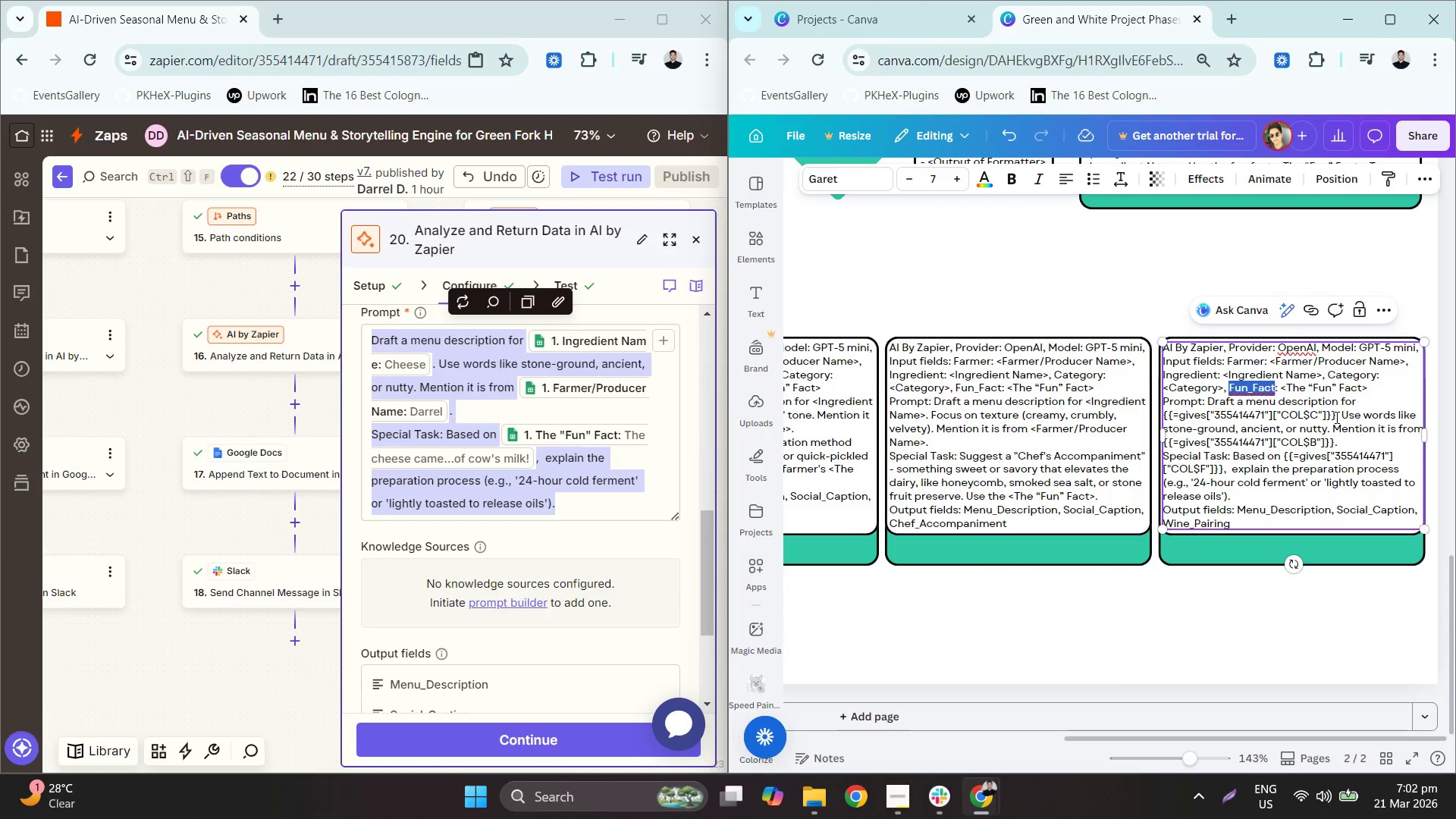 
left_click_drag(start_coordinate=[1335, 417], to_coordinate=[1157, 406])
 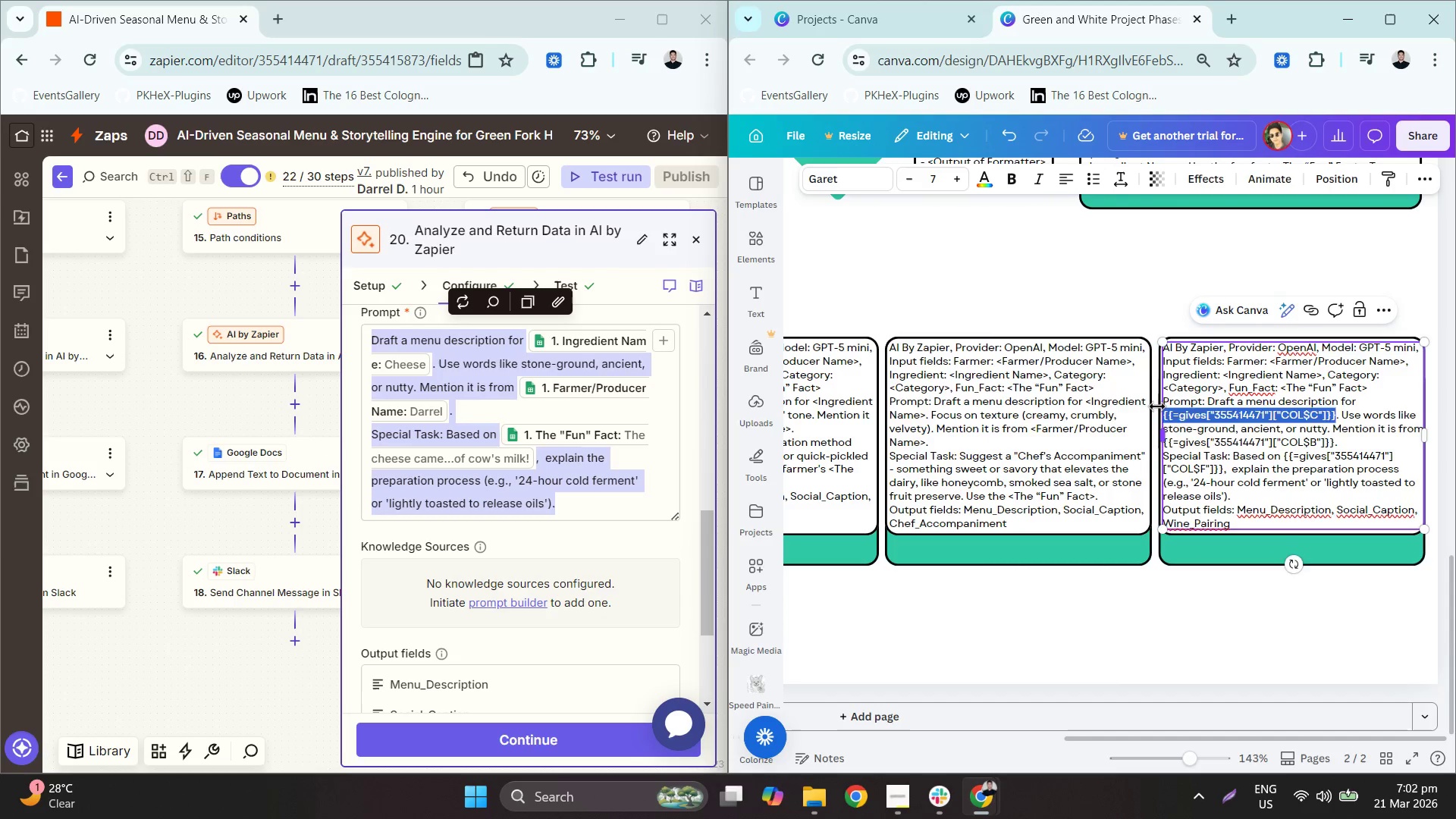 
key(Backspace)
 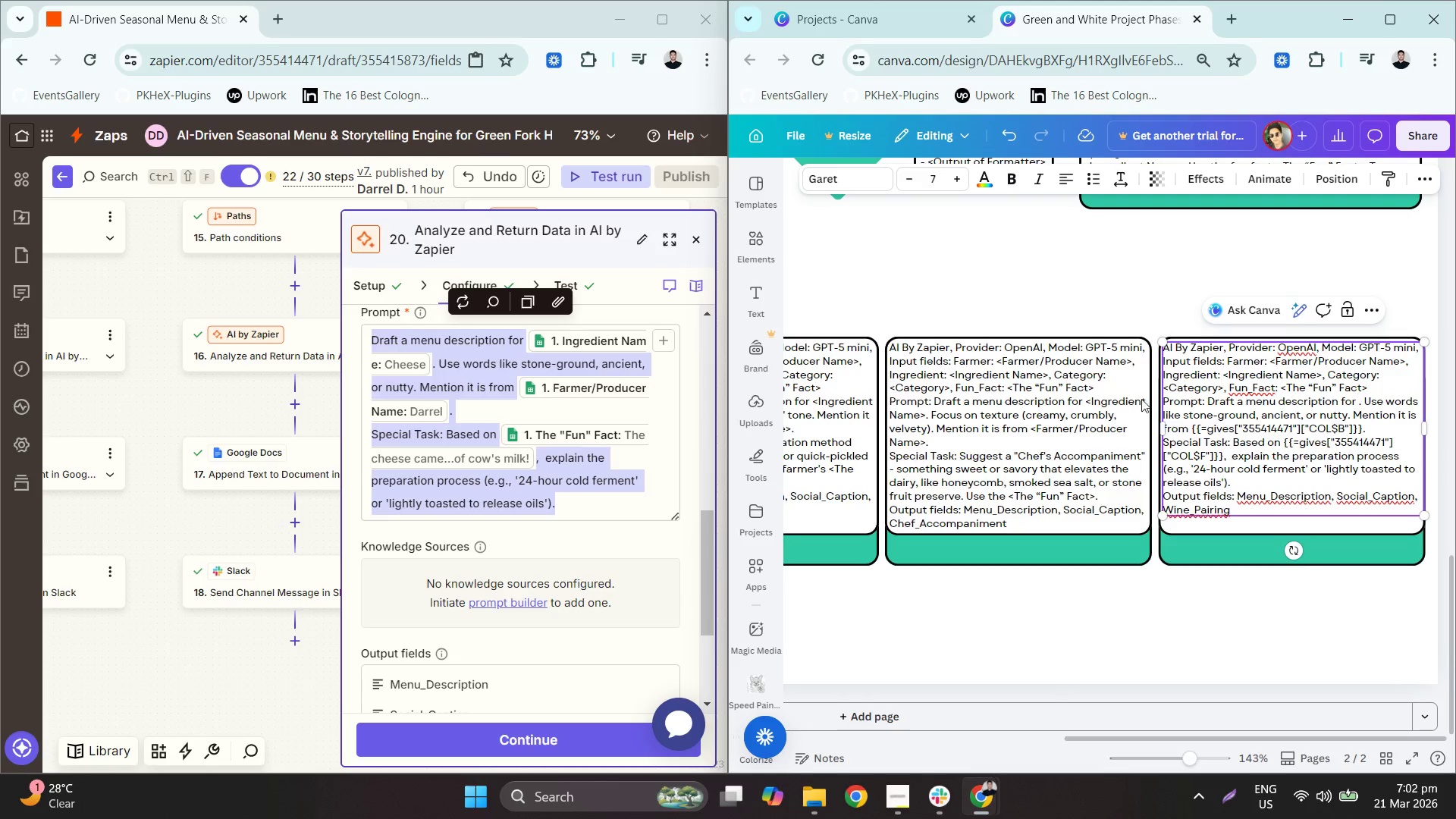 
double_click([1050, 393])
 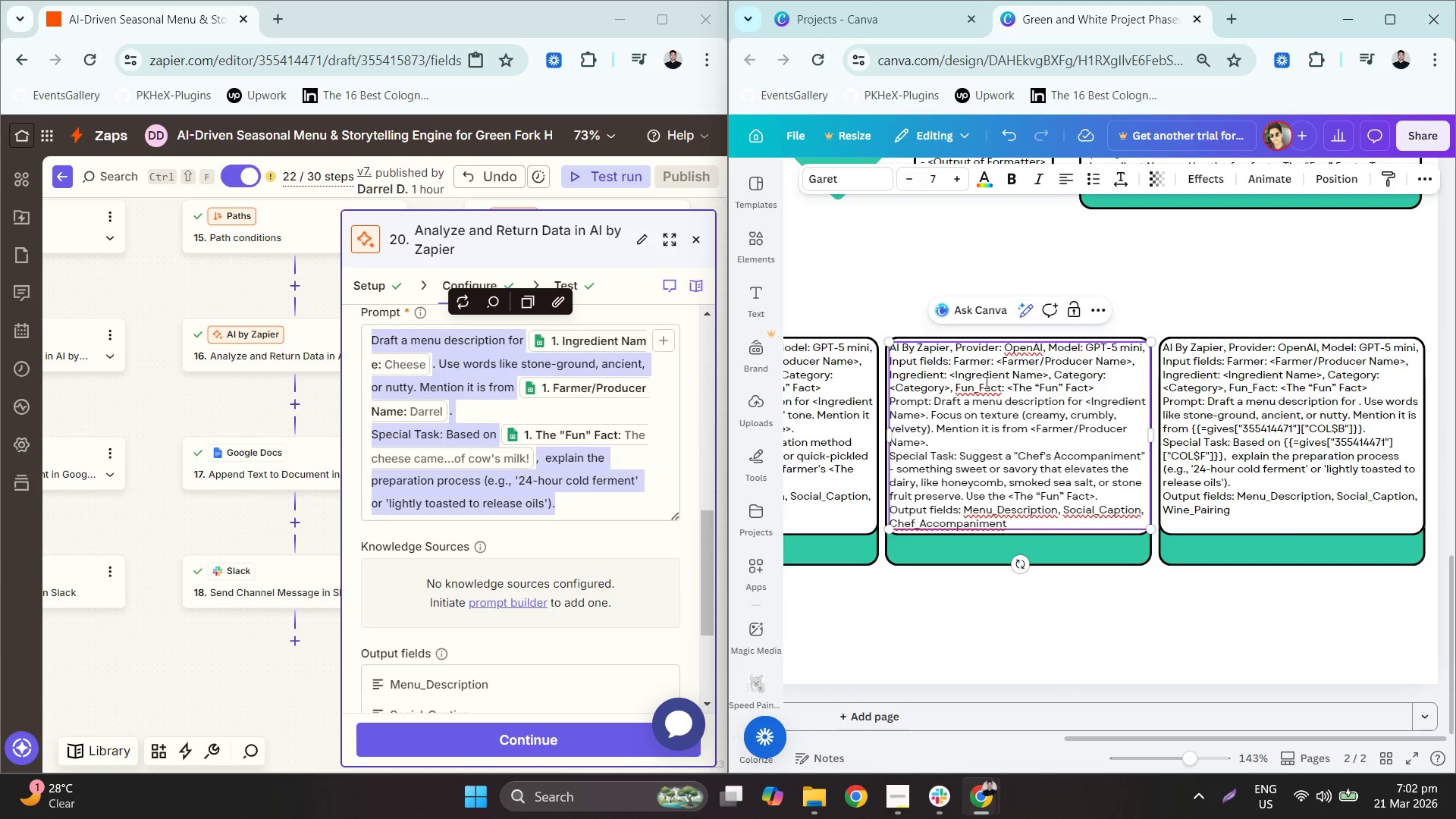 
left_click_drag(start_coordinate=[949, 377], to_coordinate=[1047, 375])
 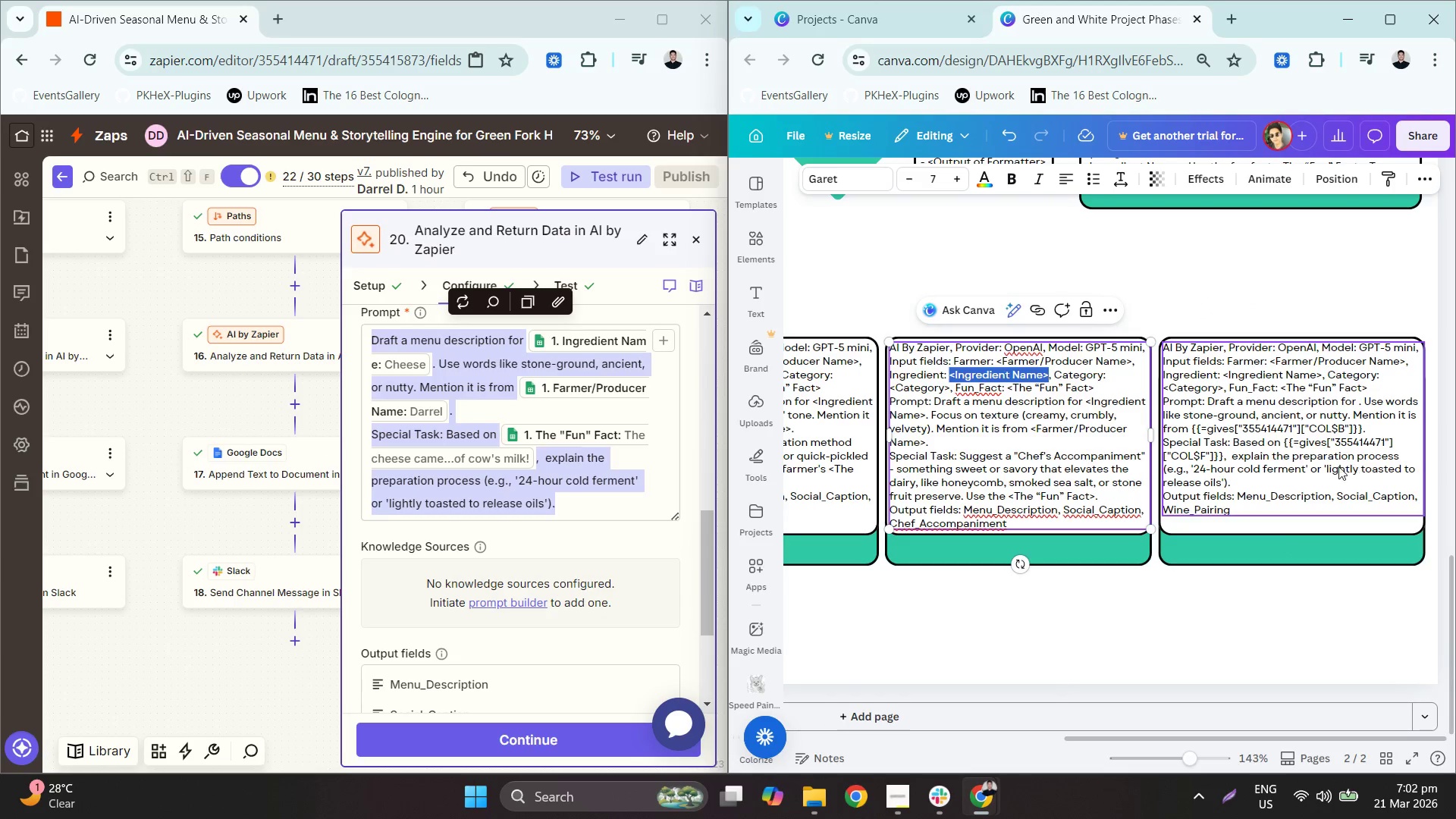 
key(Control+C)
 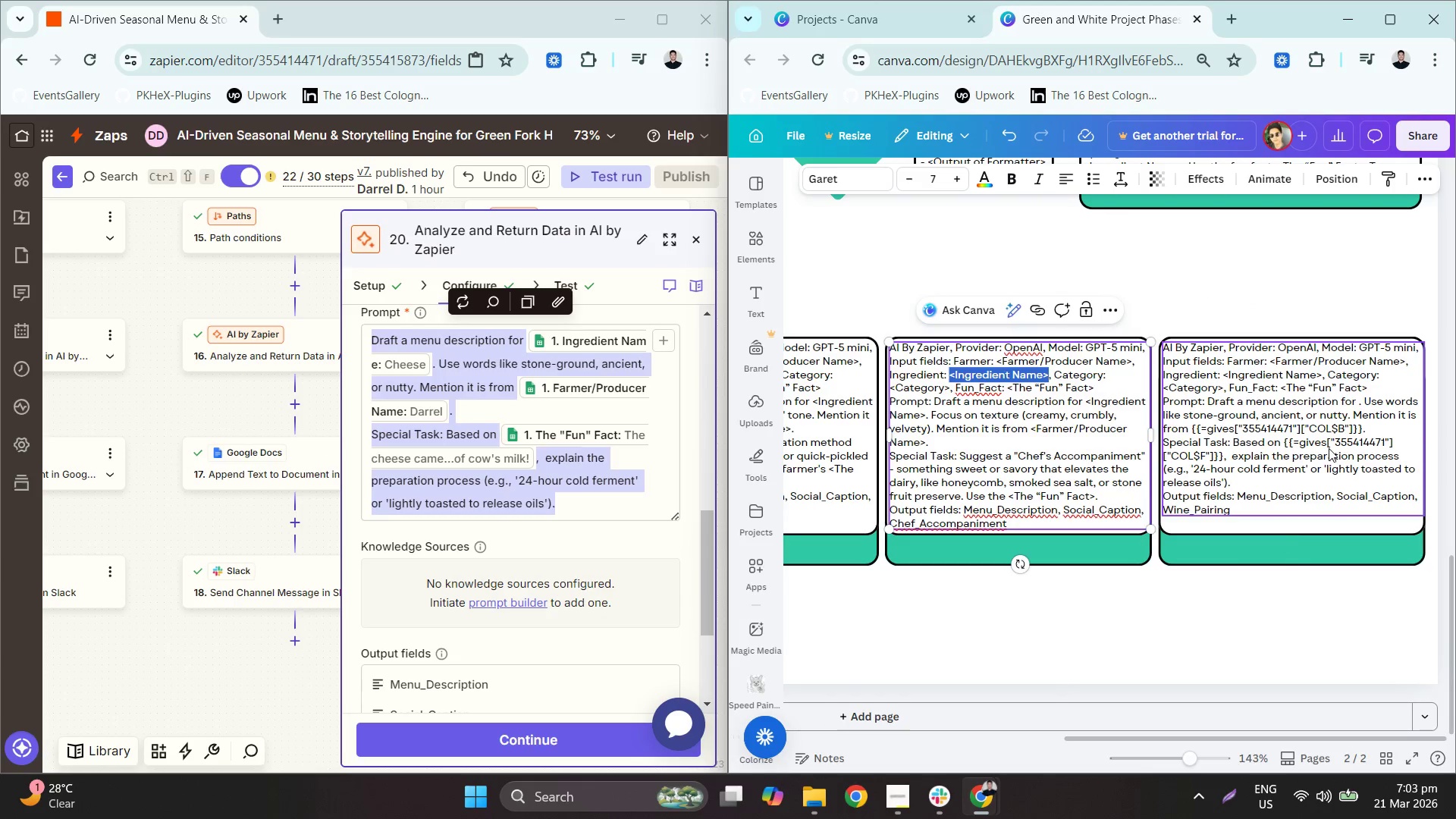 
double_click([1329, 448])
 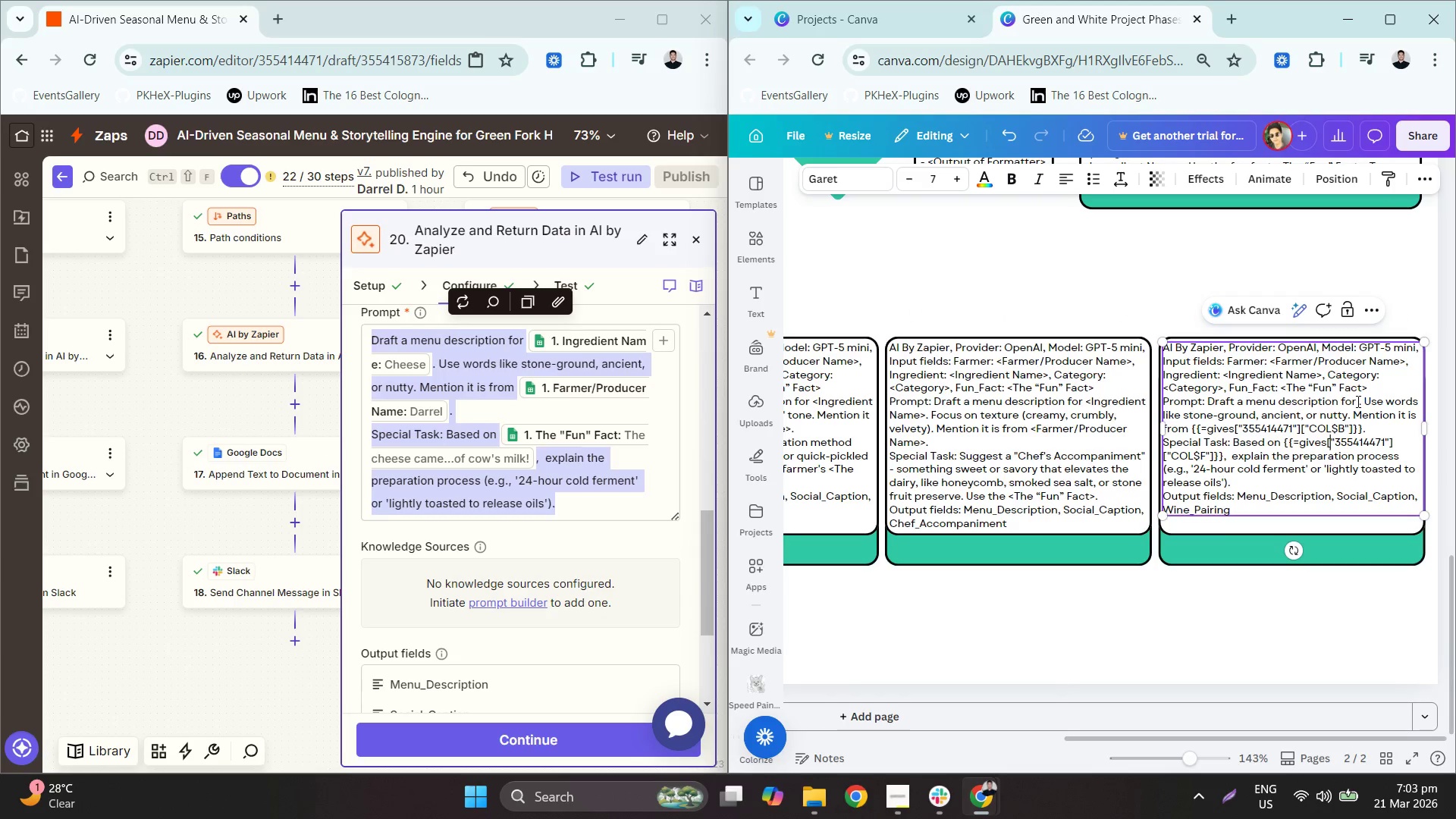 
double_click([1360, 400])
 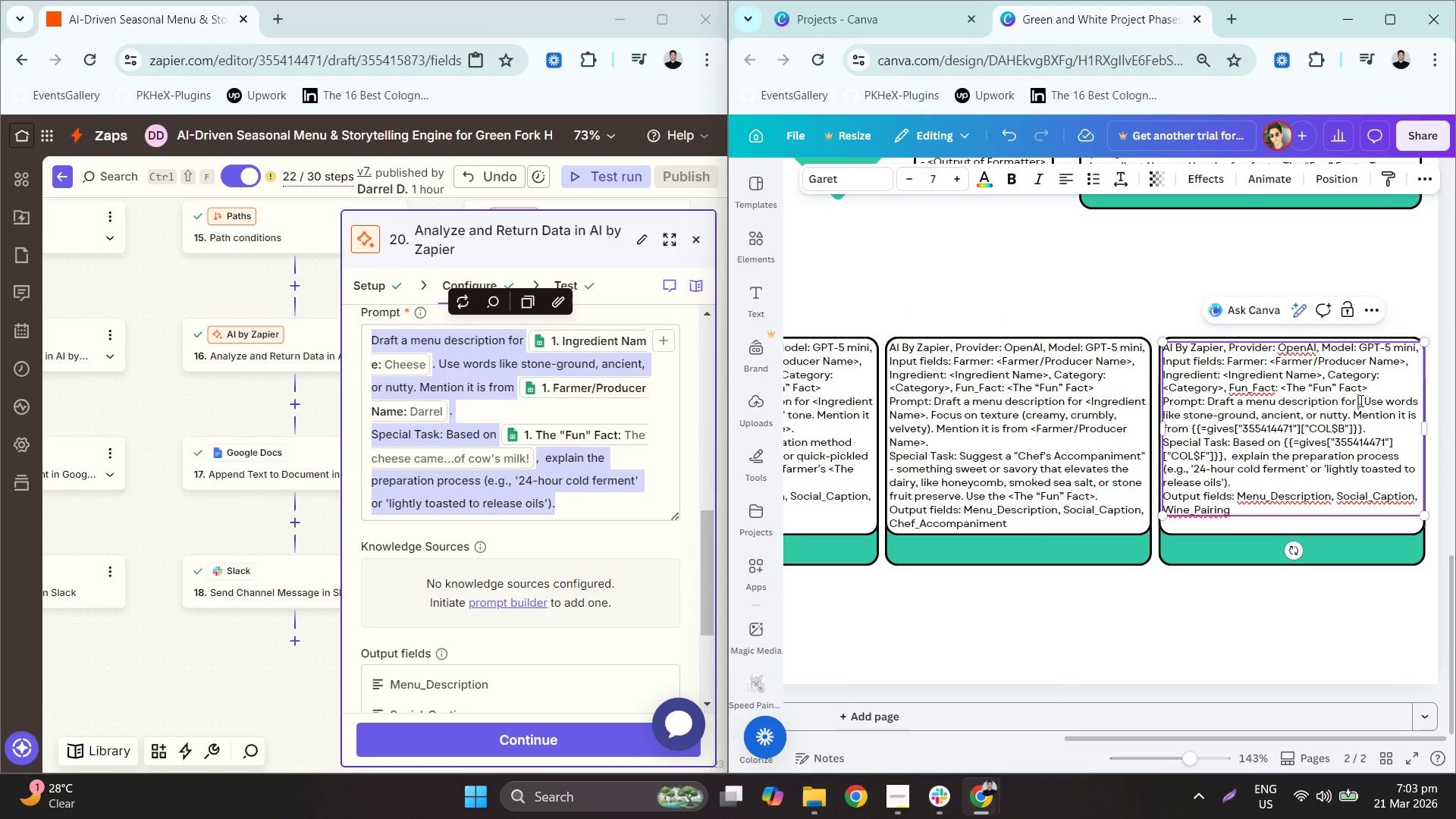 
key(Control+ControlLeft)
 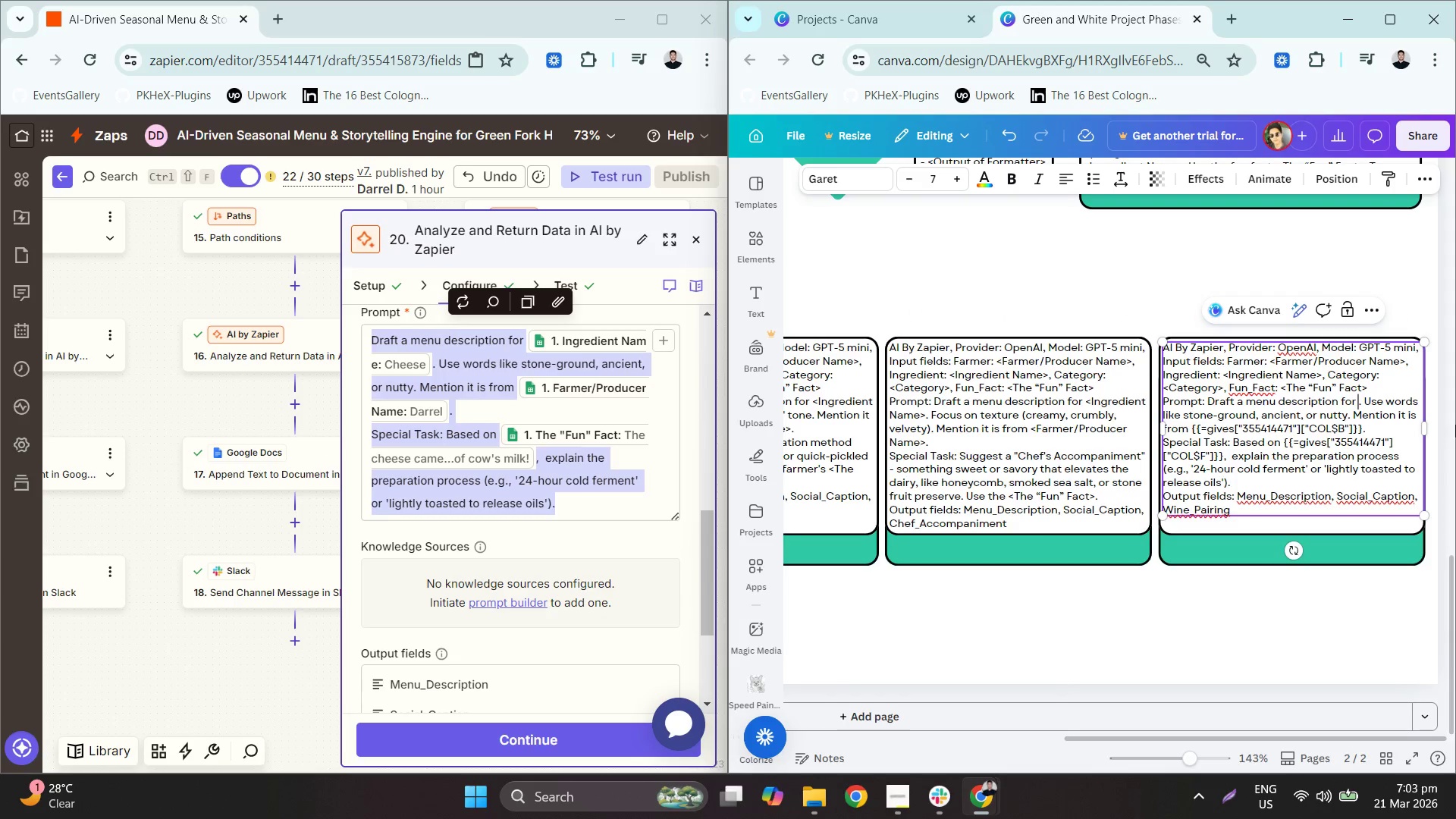 
key(Control+V)
 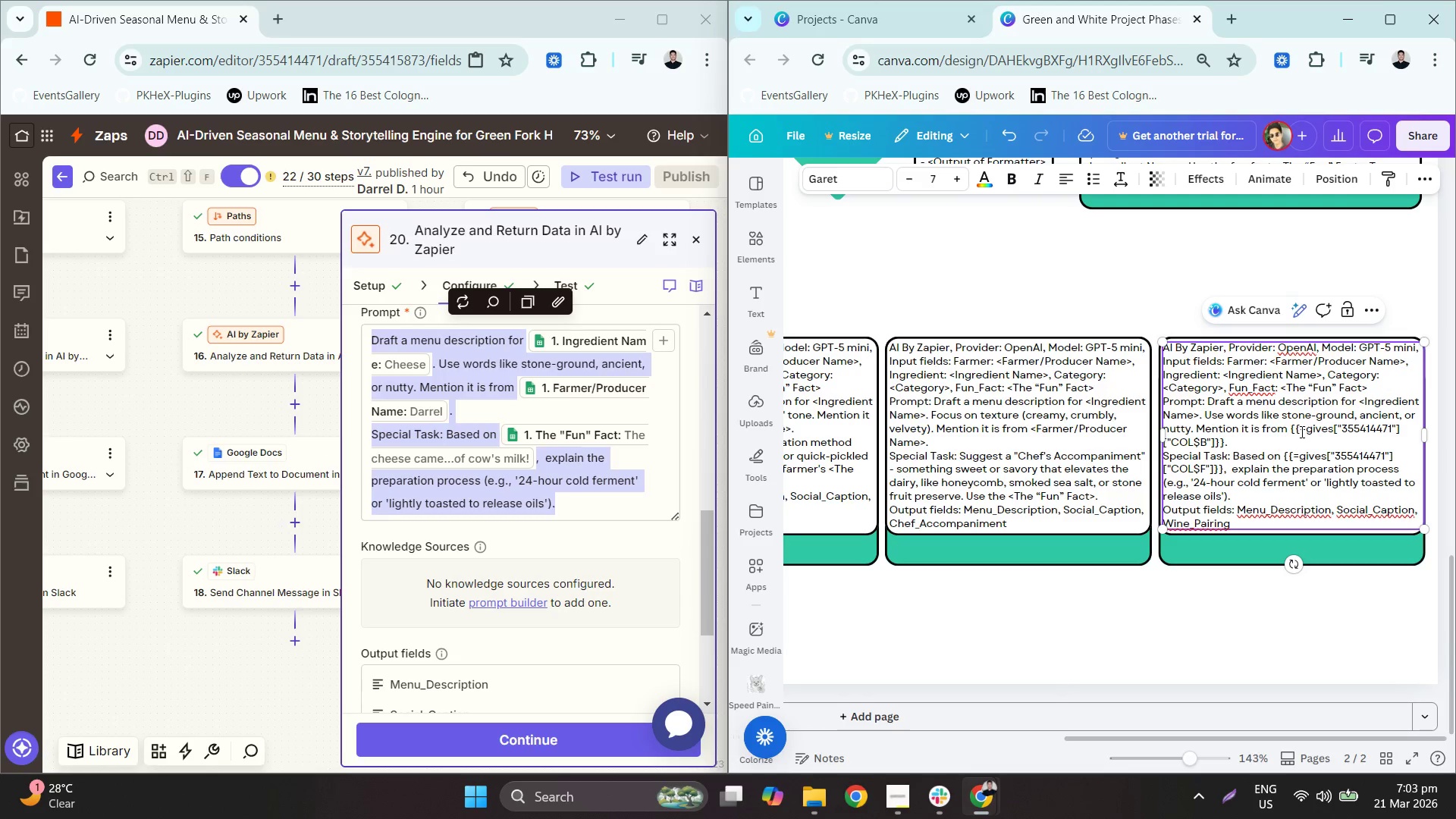 
left_click_drag(start_coordinate=[1295, 426], to_coordinate=[1223, 442])
 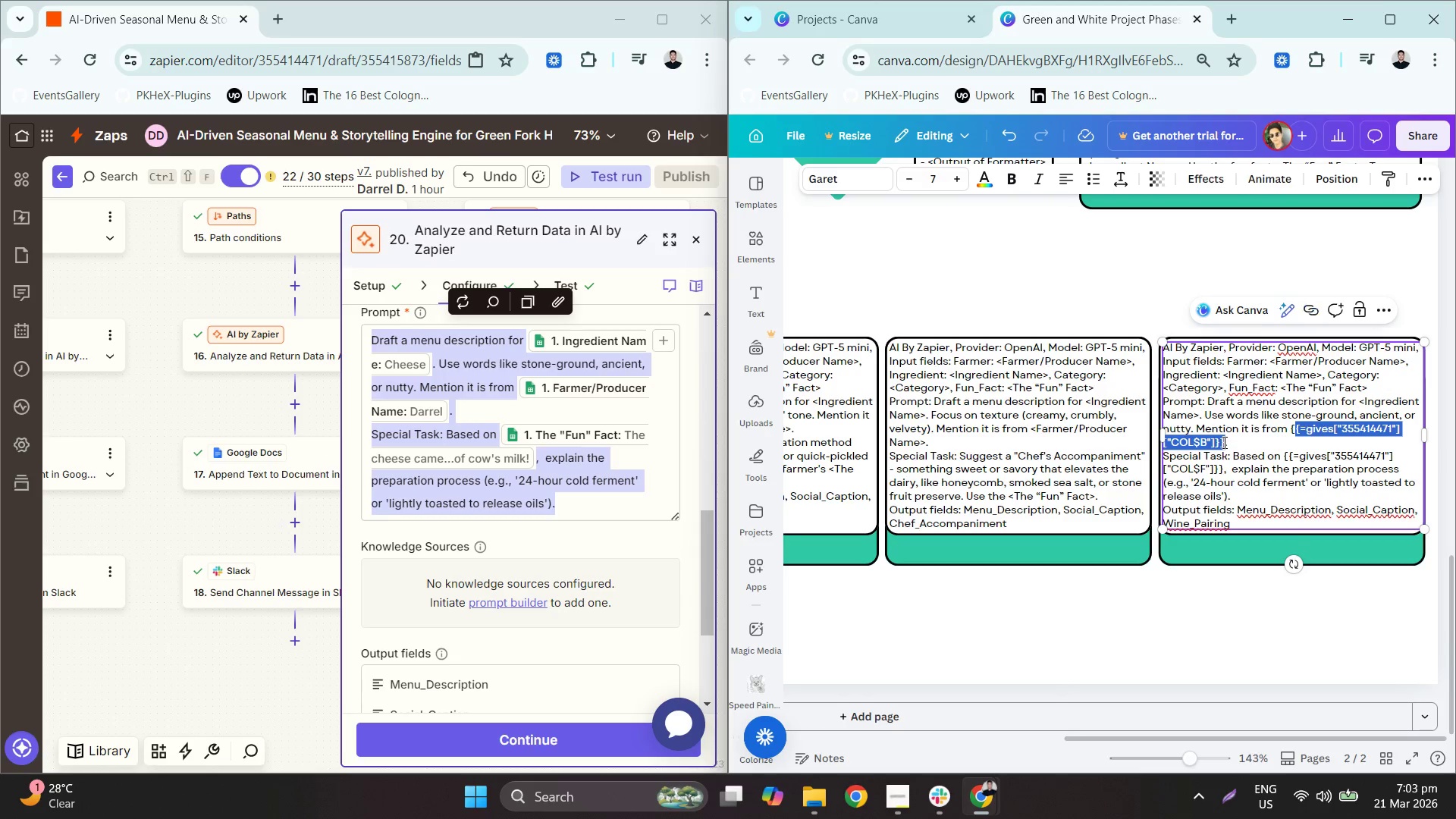 
key(Backspace)
 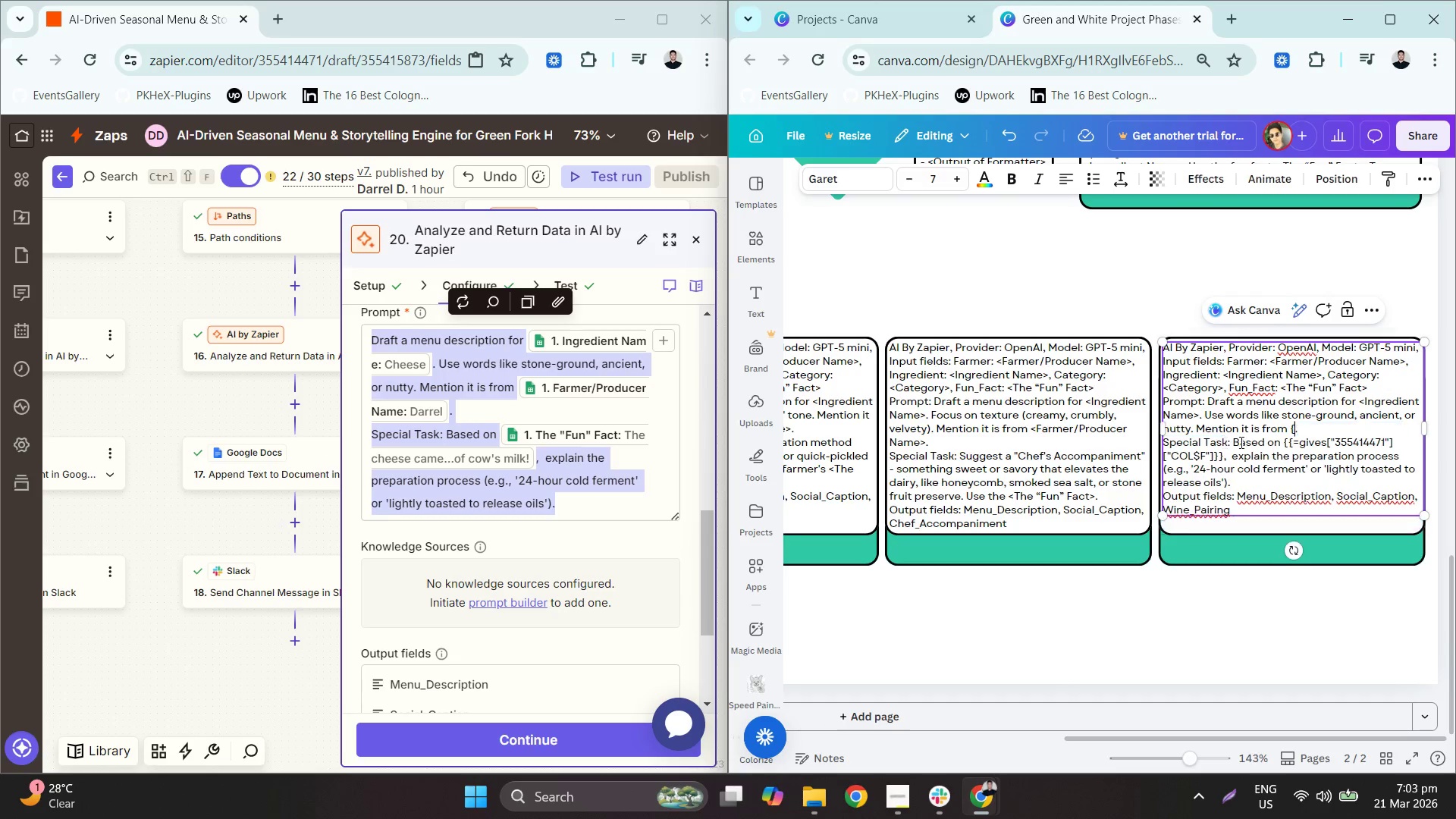 
key(Backspace)
 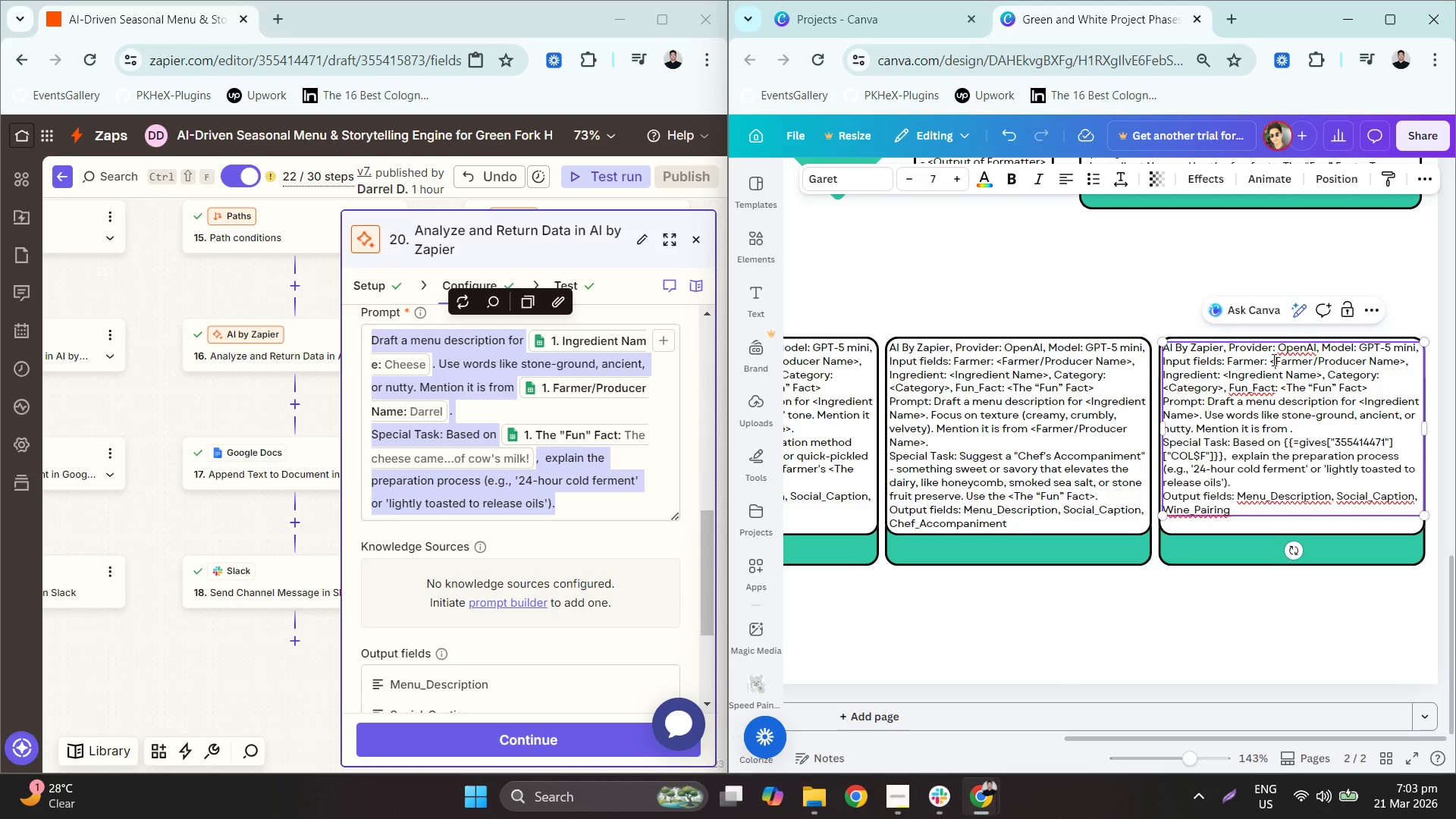 
left_click_drag(start_coordinate=[1271, 360], to_coordinate=[1404, 361])
 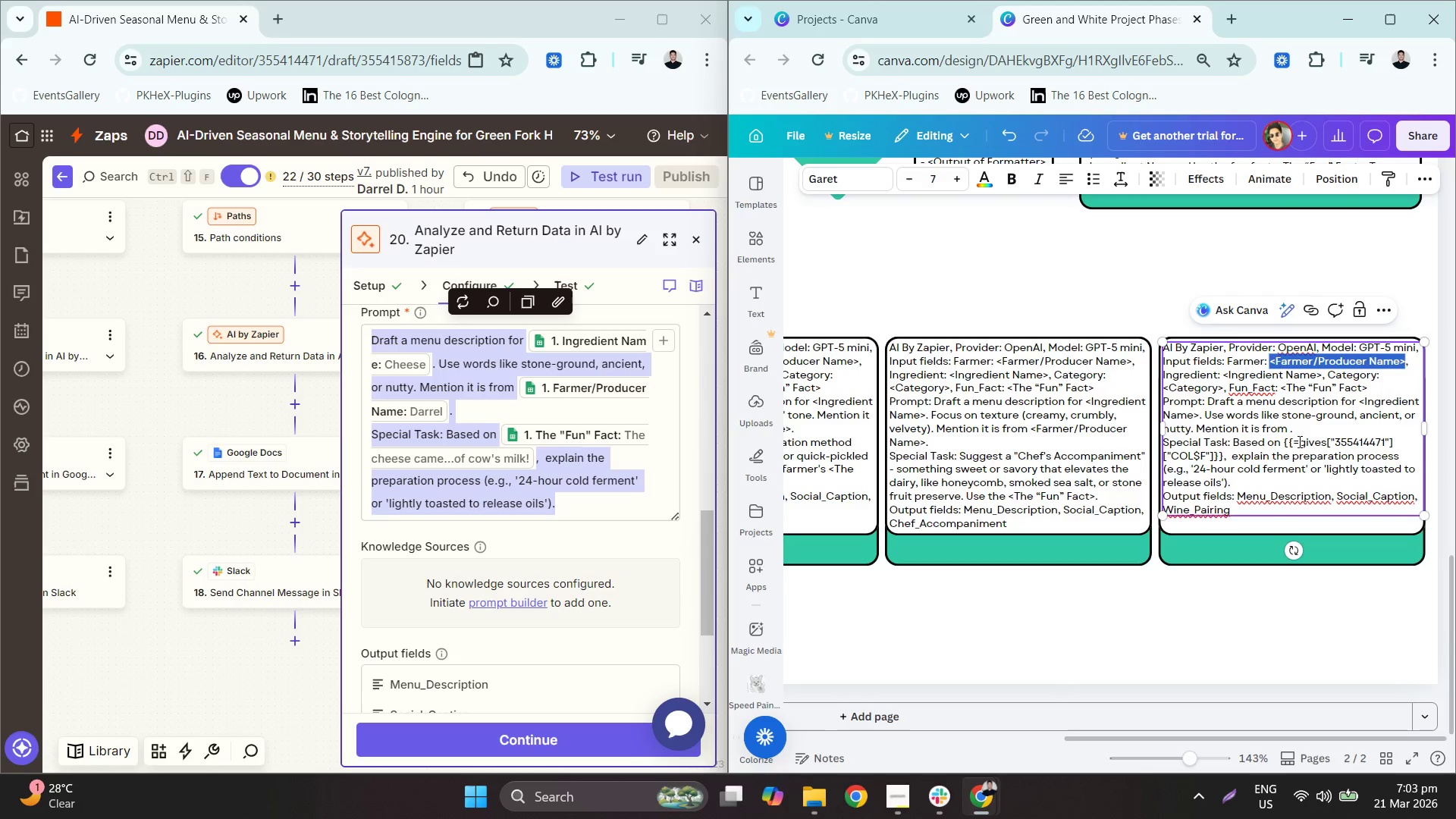 
key(Control+C)
 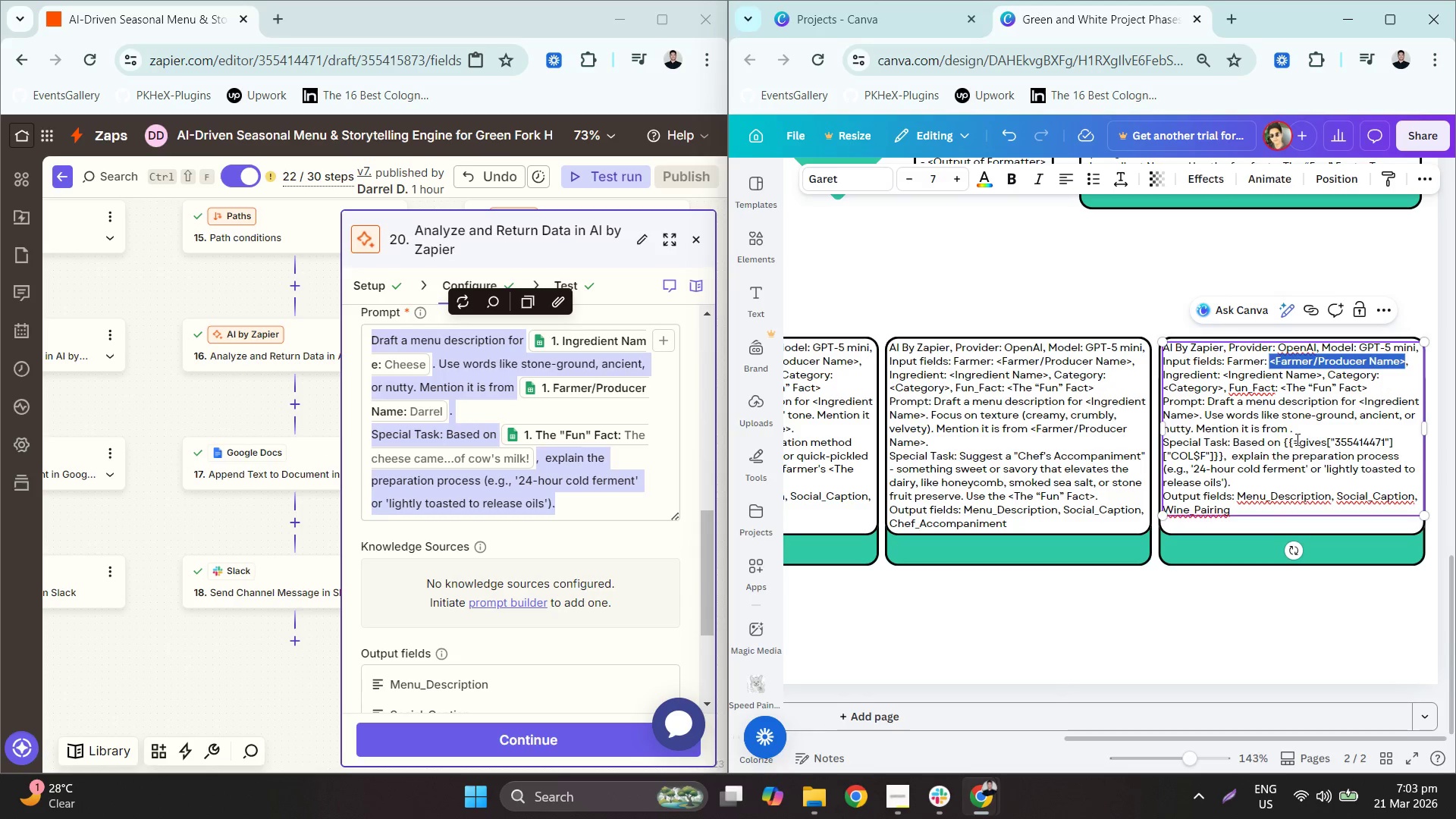 
left_click([1288, 427])
 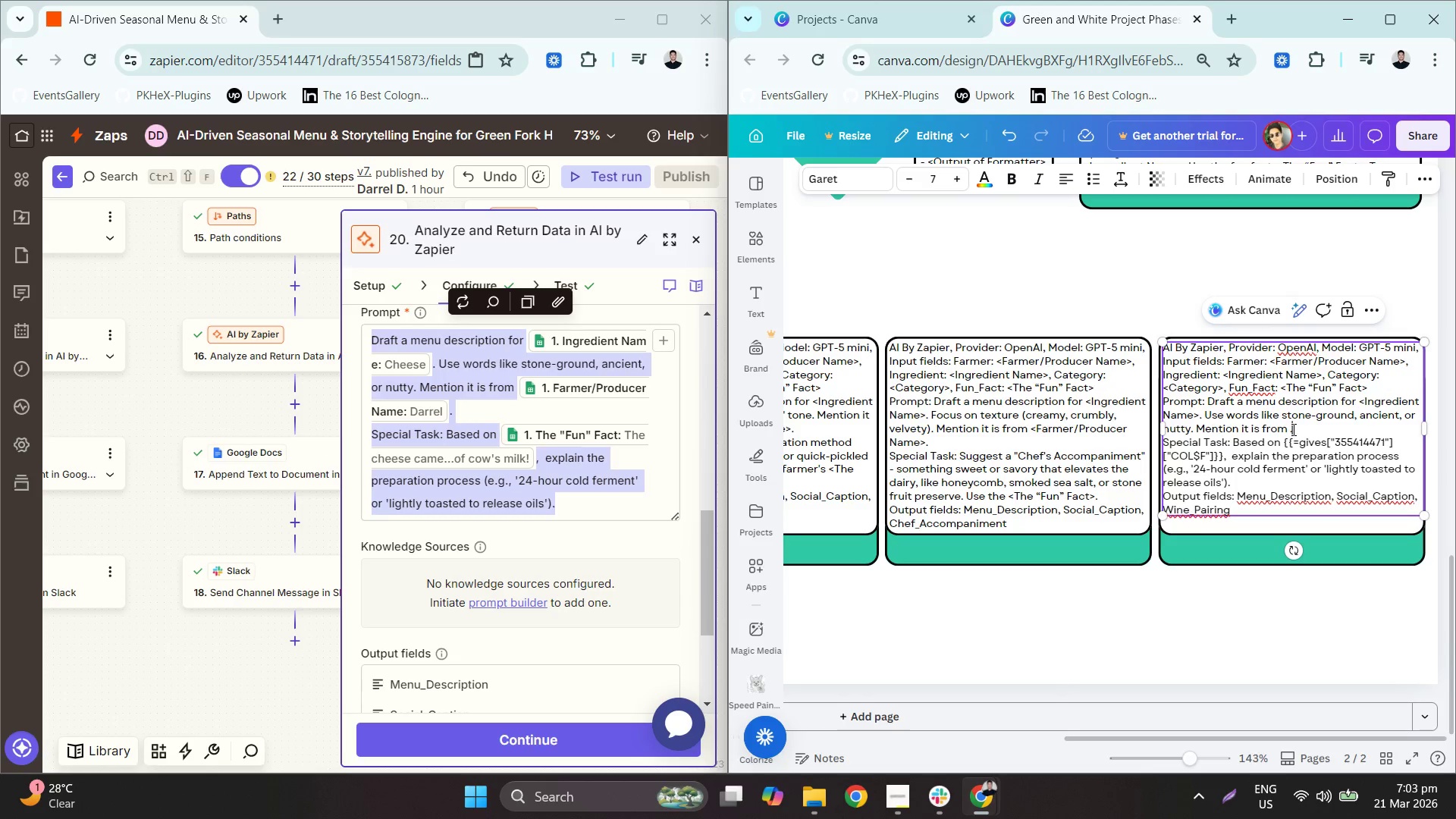 
key(Control+ControlLeft)
 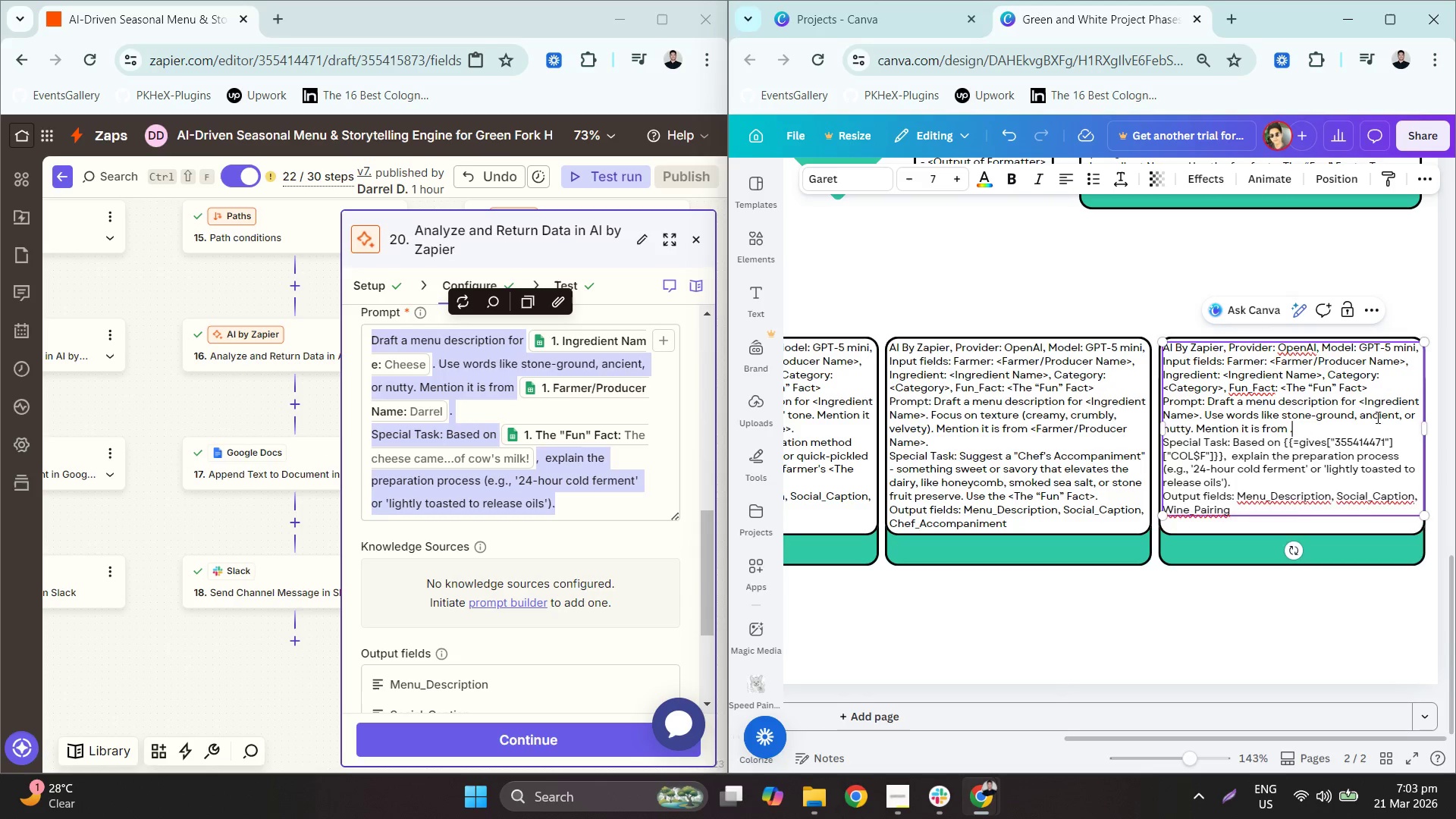 
key(V)
 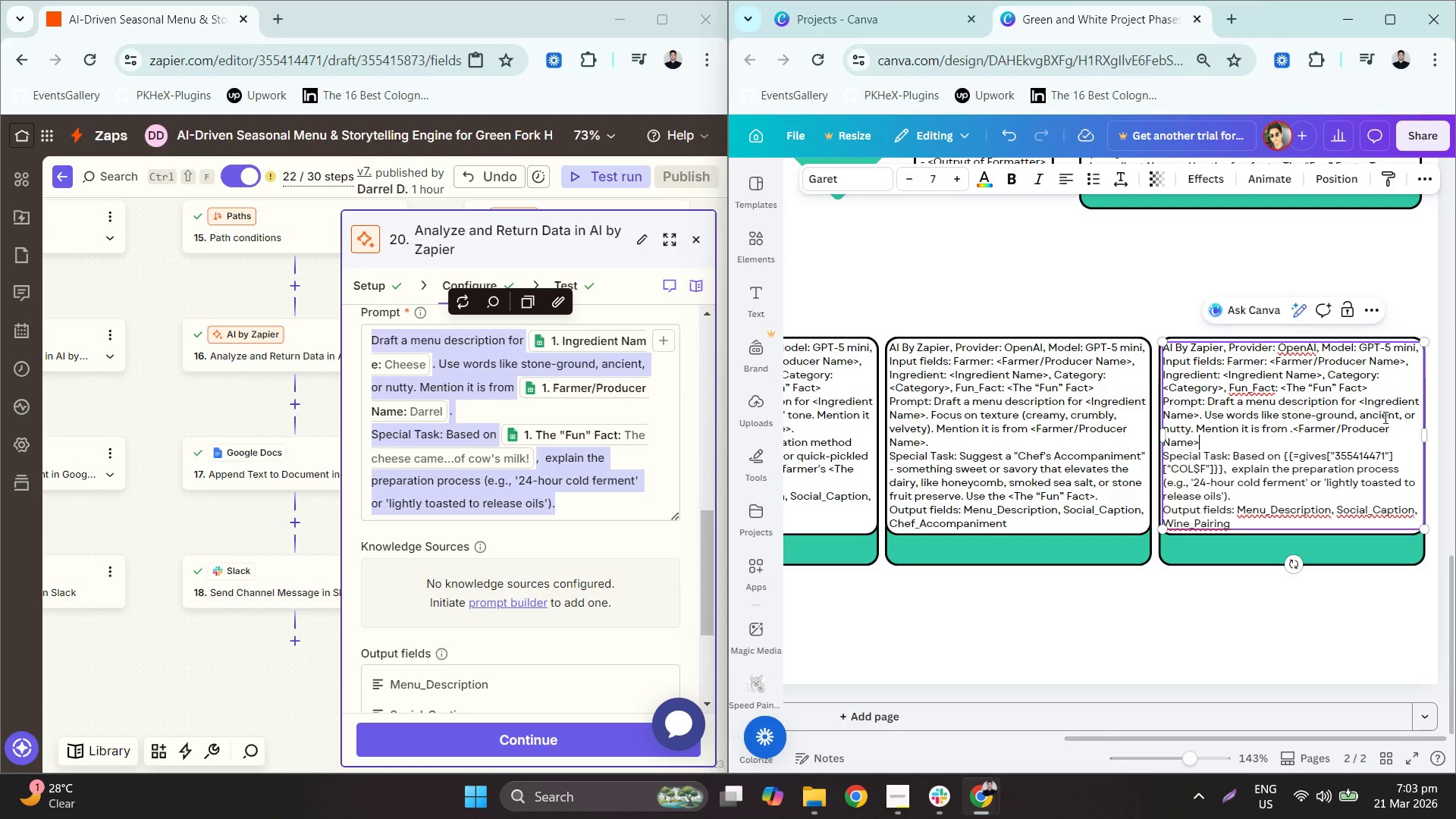 
key(Control+ControlLeft)
 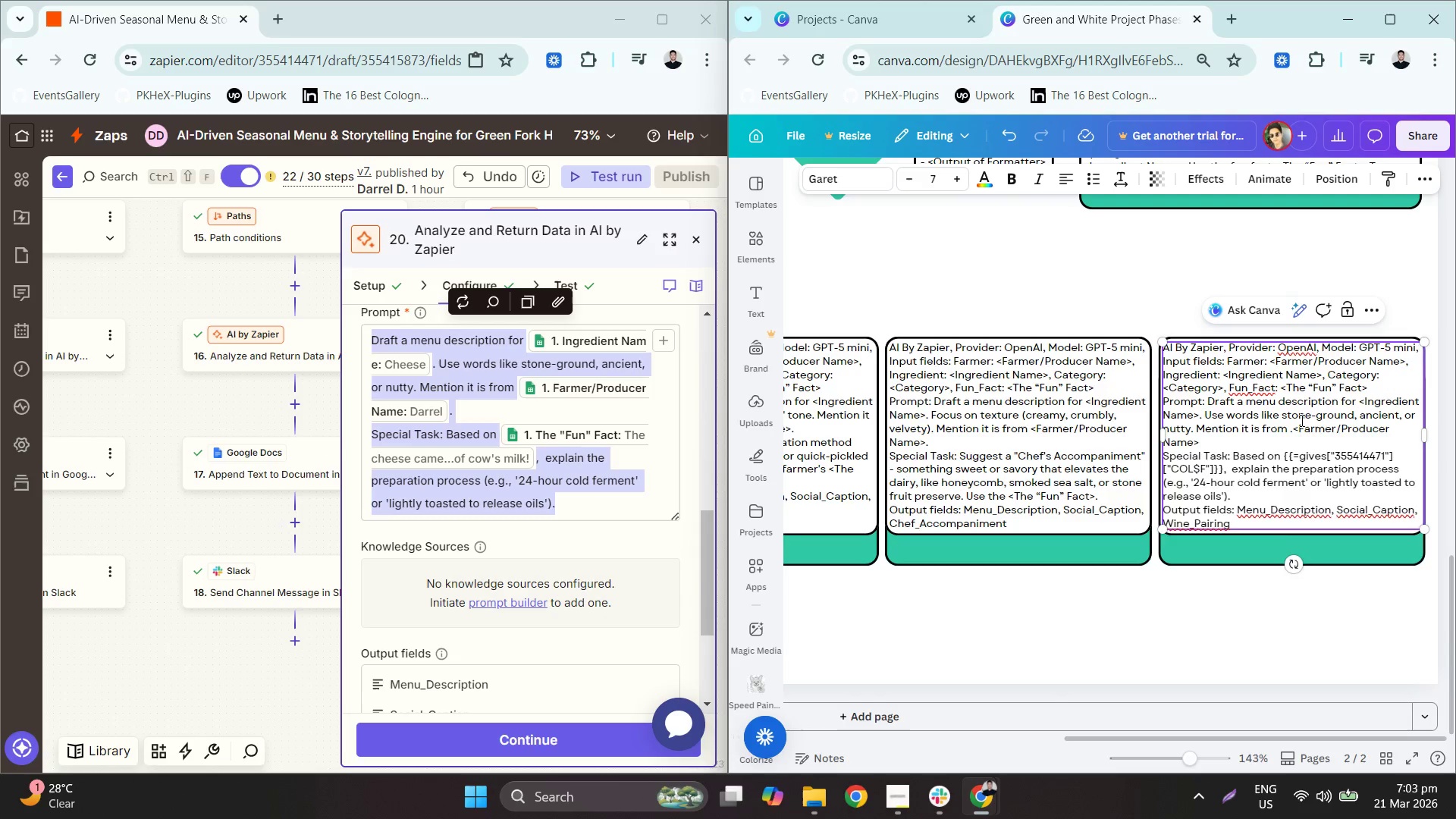 
key(Control+Z)
 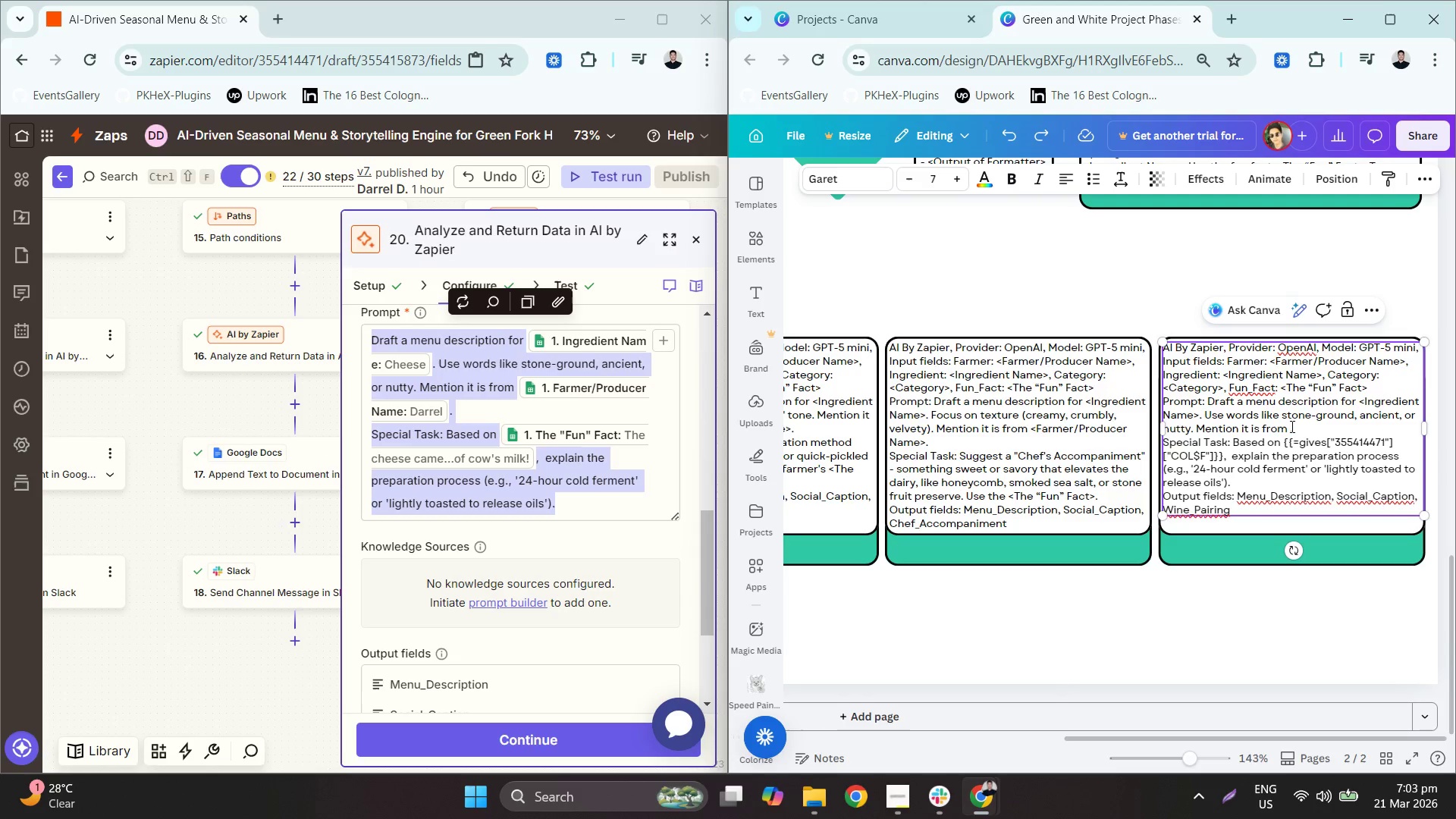 
left_click([1287, 425])
 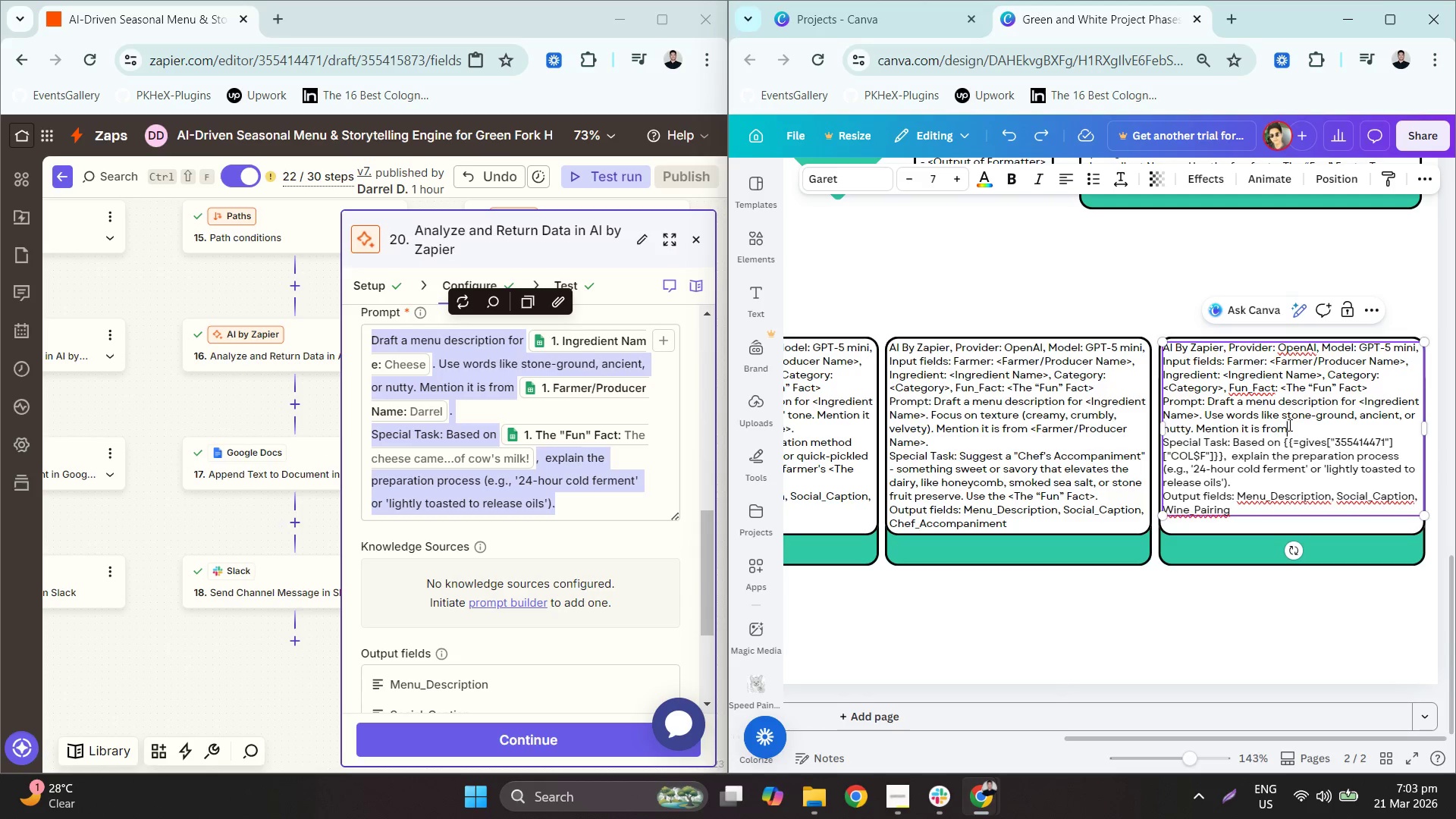 
double_click([1289, 425])
 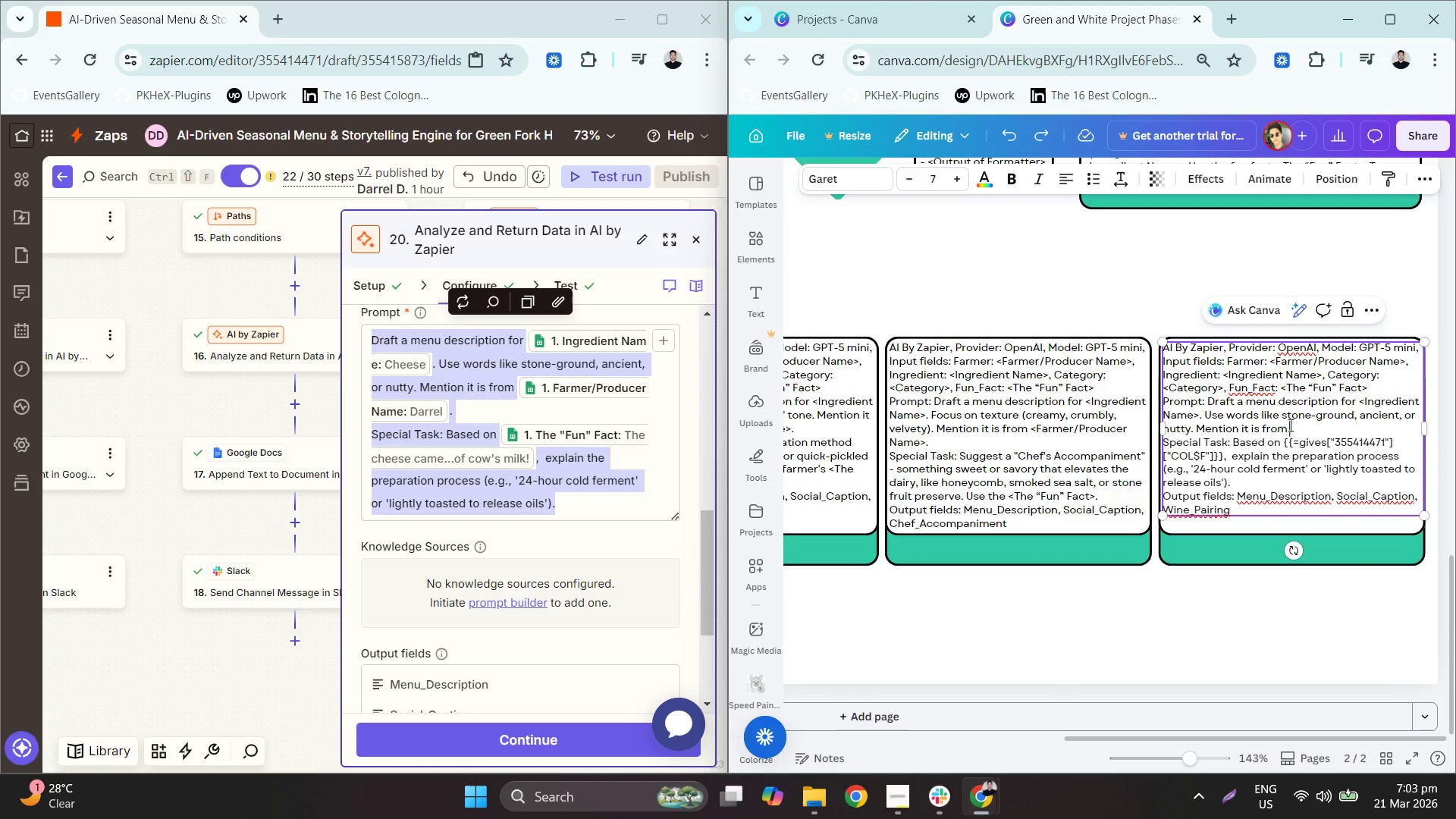 
key(Control+ControlLeft)
 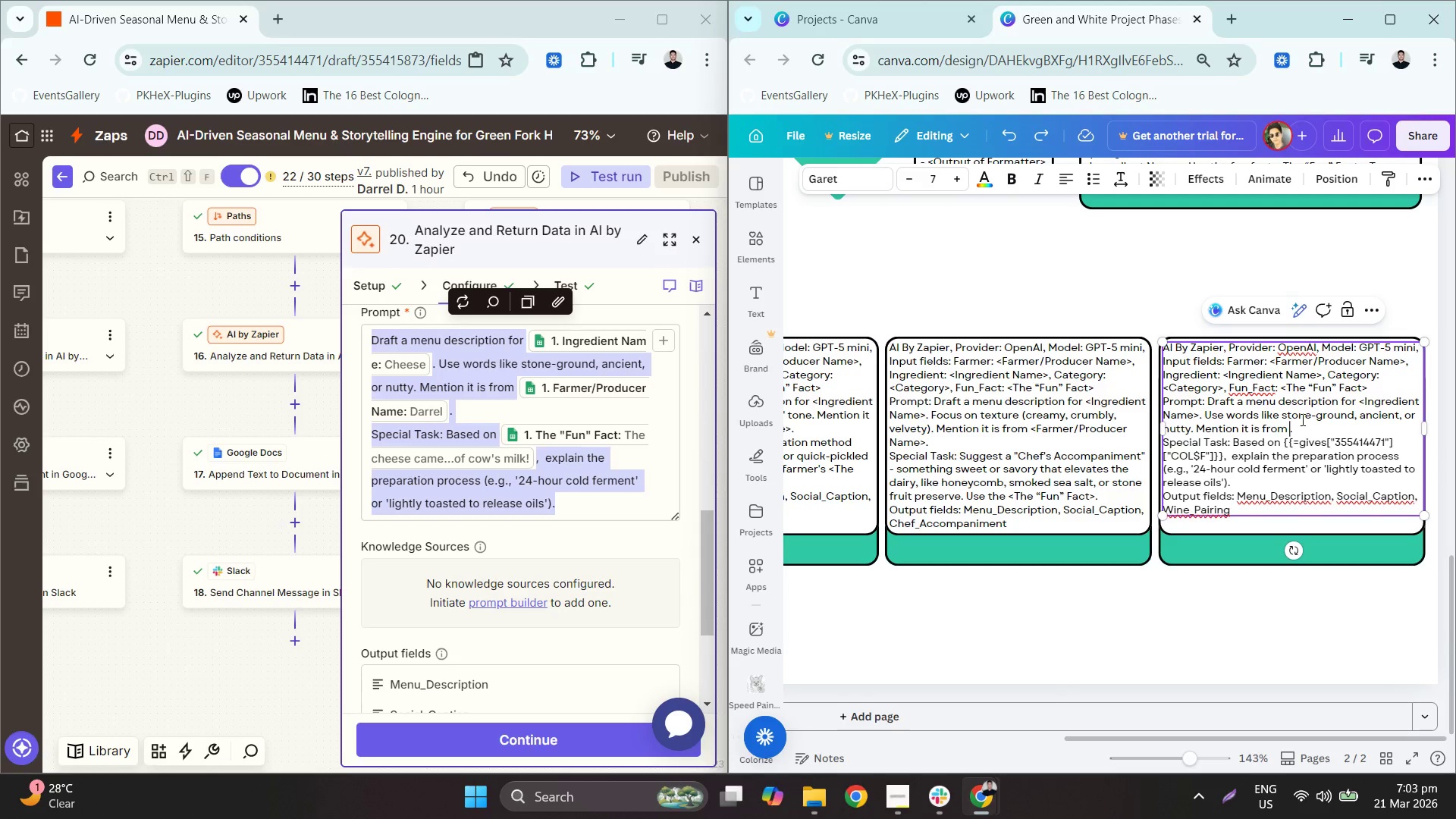 
key(Control+V)
 